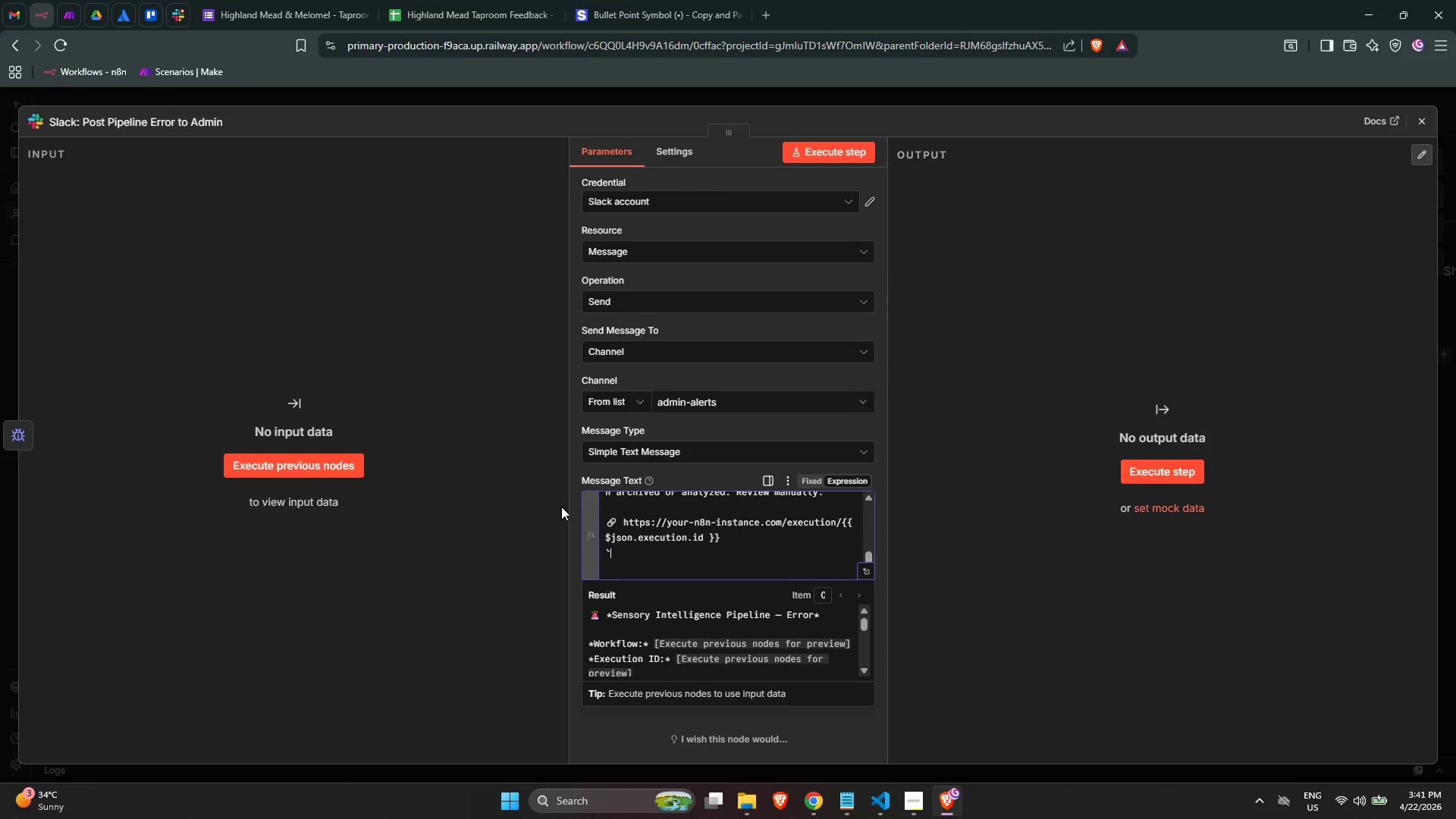 
key(Backspace)
 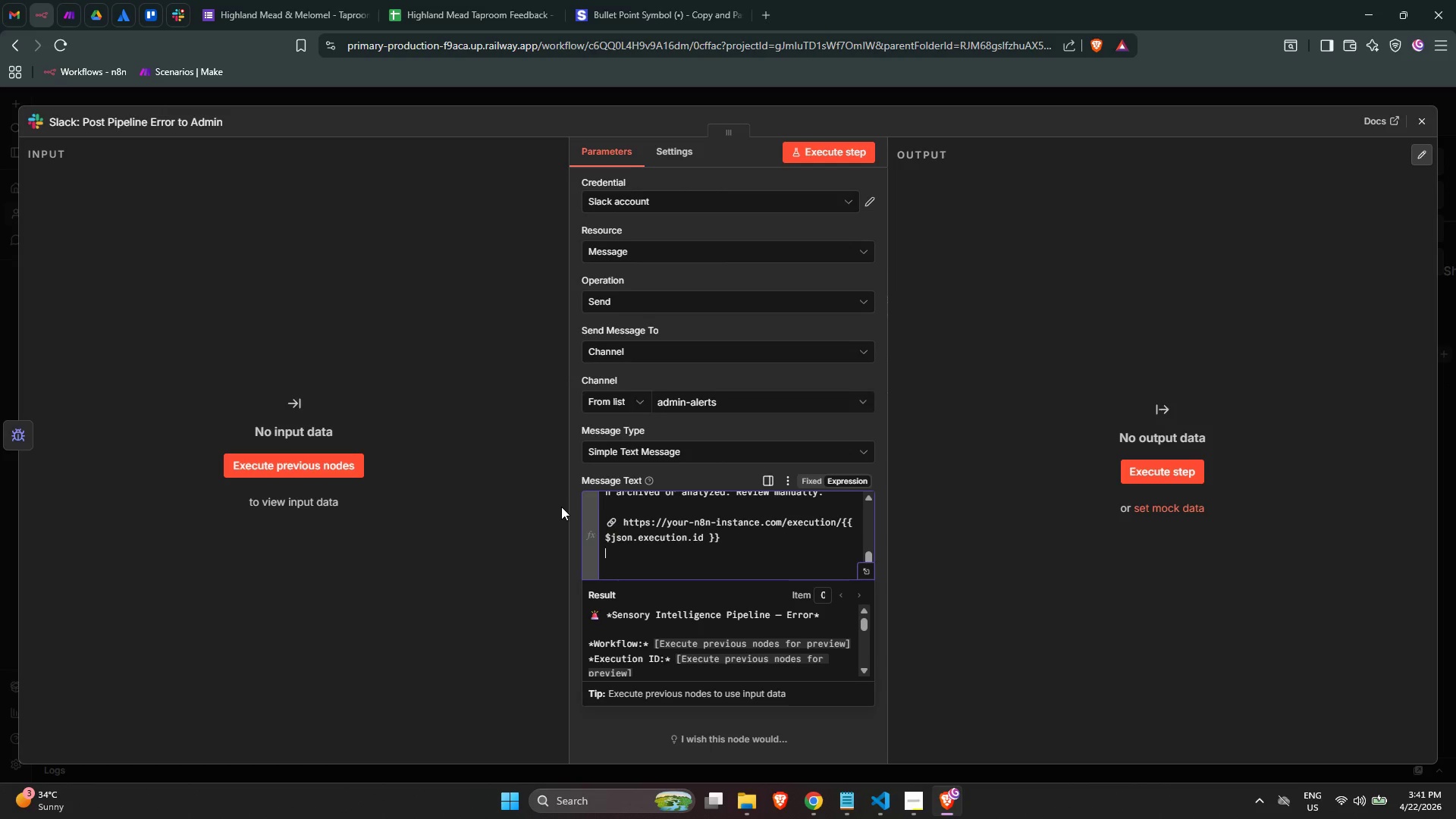 
key(Backspace)
 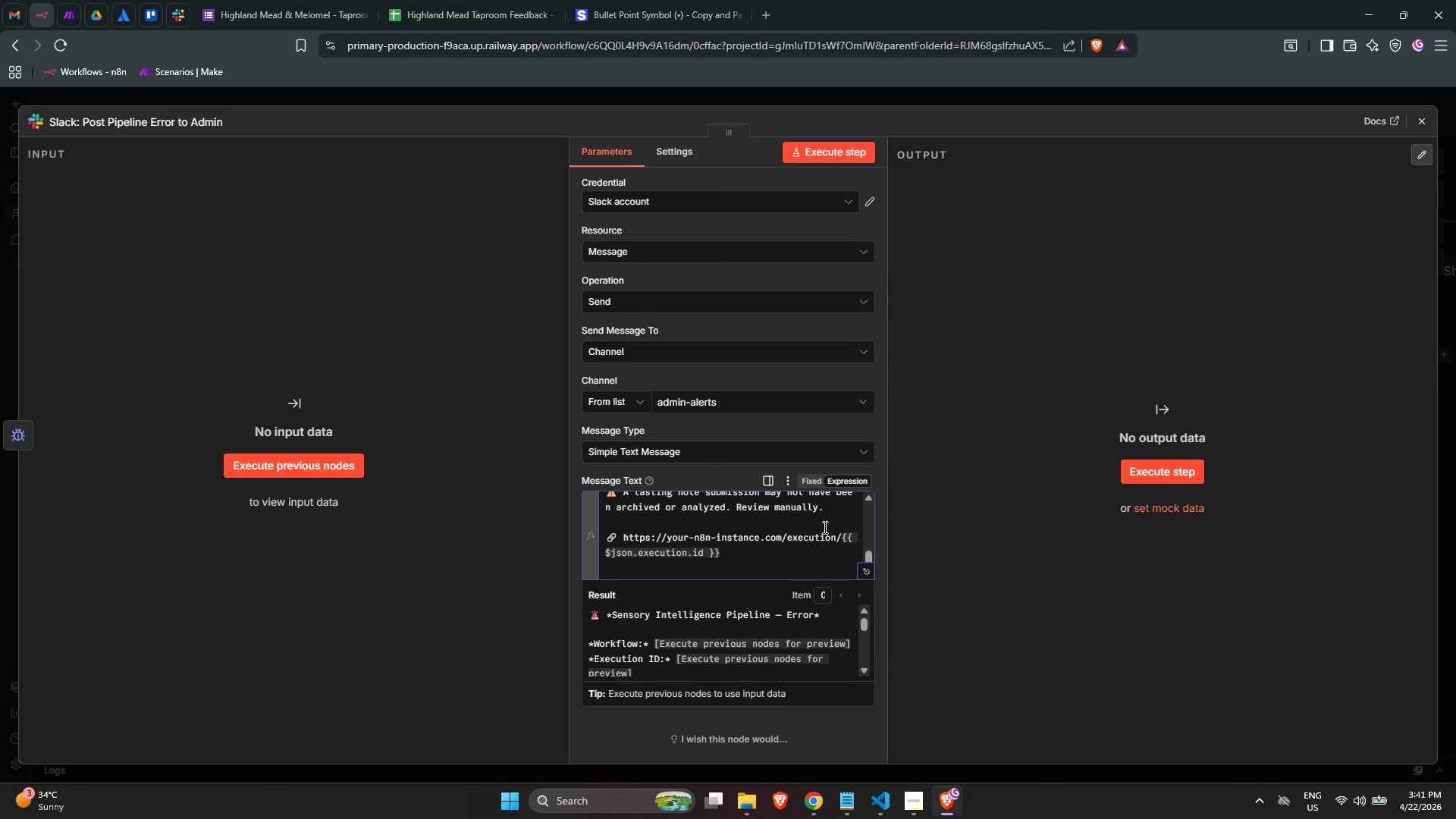 
scroll: coordinate [816, 530], scroll_direction: up, amount: 10.0
 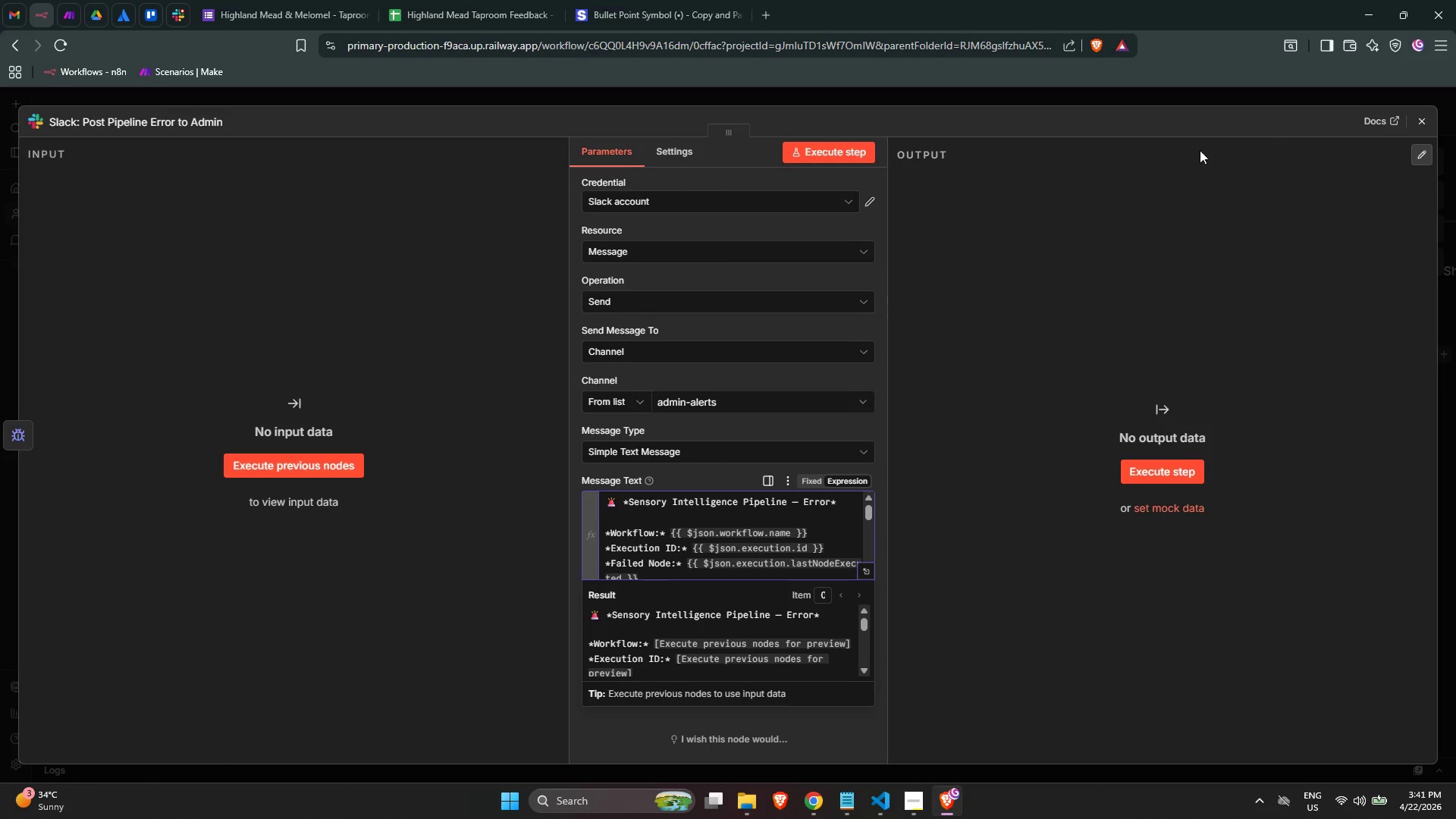 
left_click([1146, 212])
 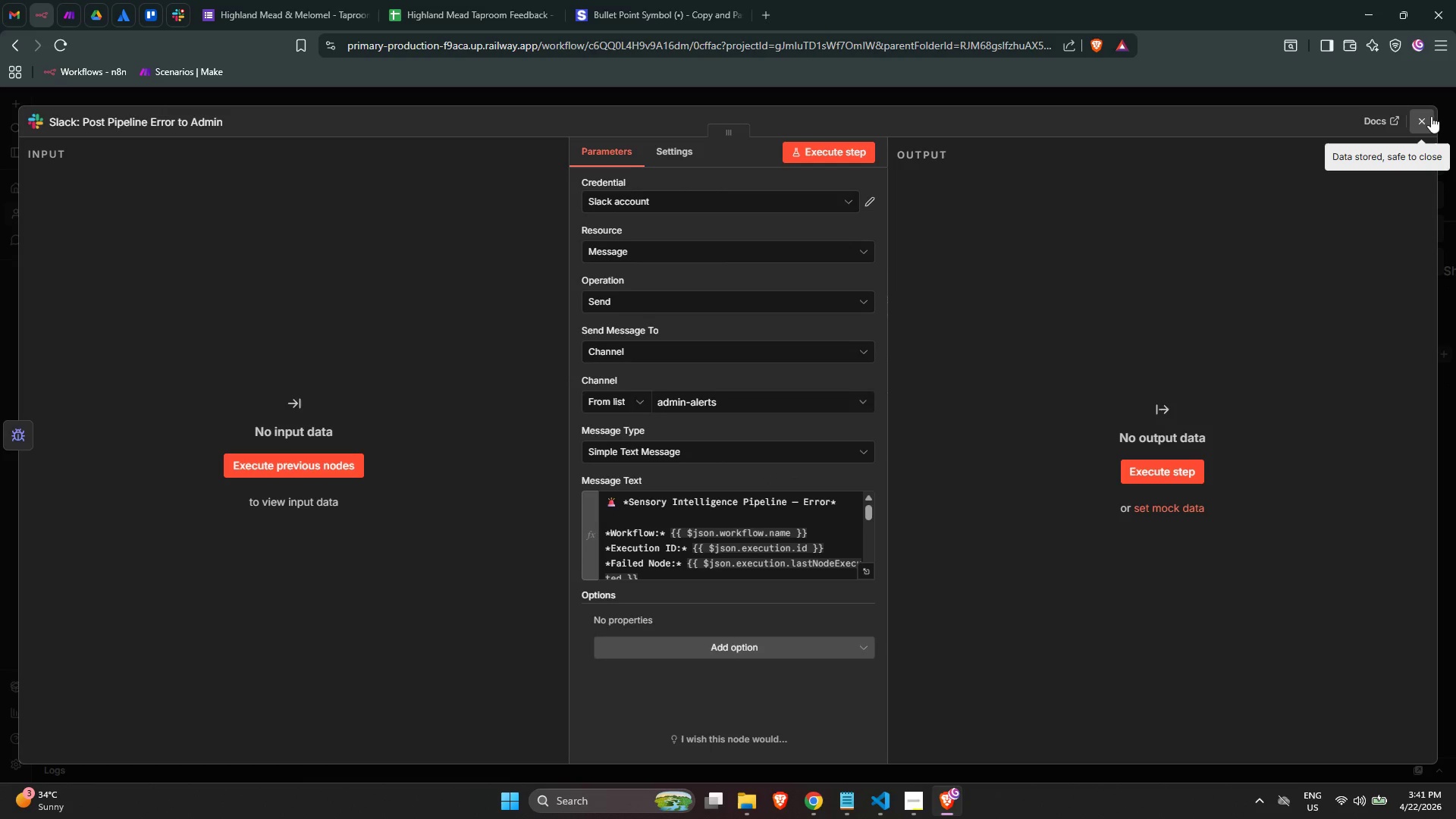 
left_click([1426, 121])
 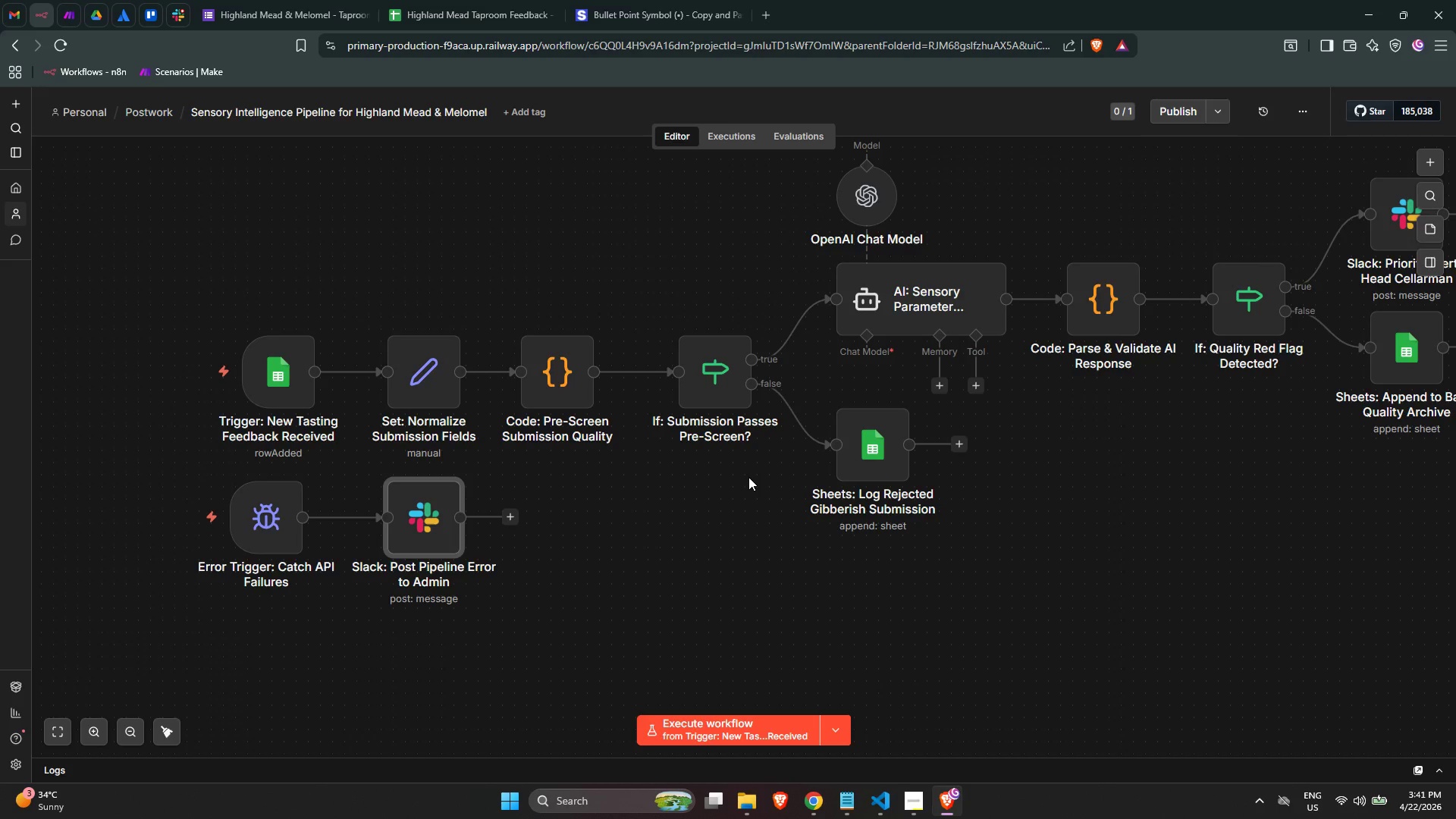 
wait(13.77)
 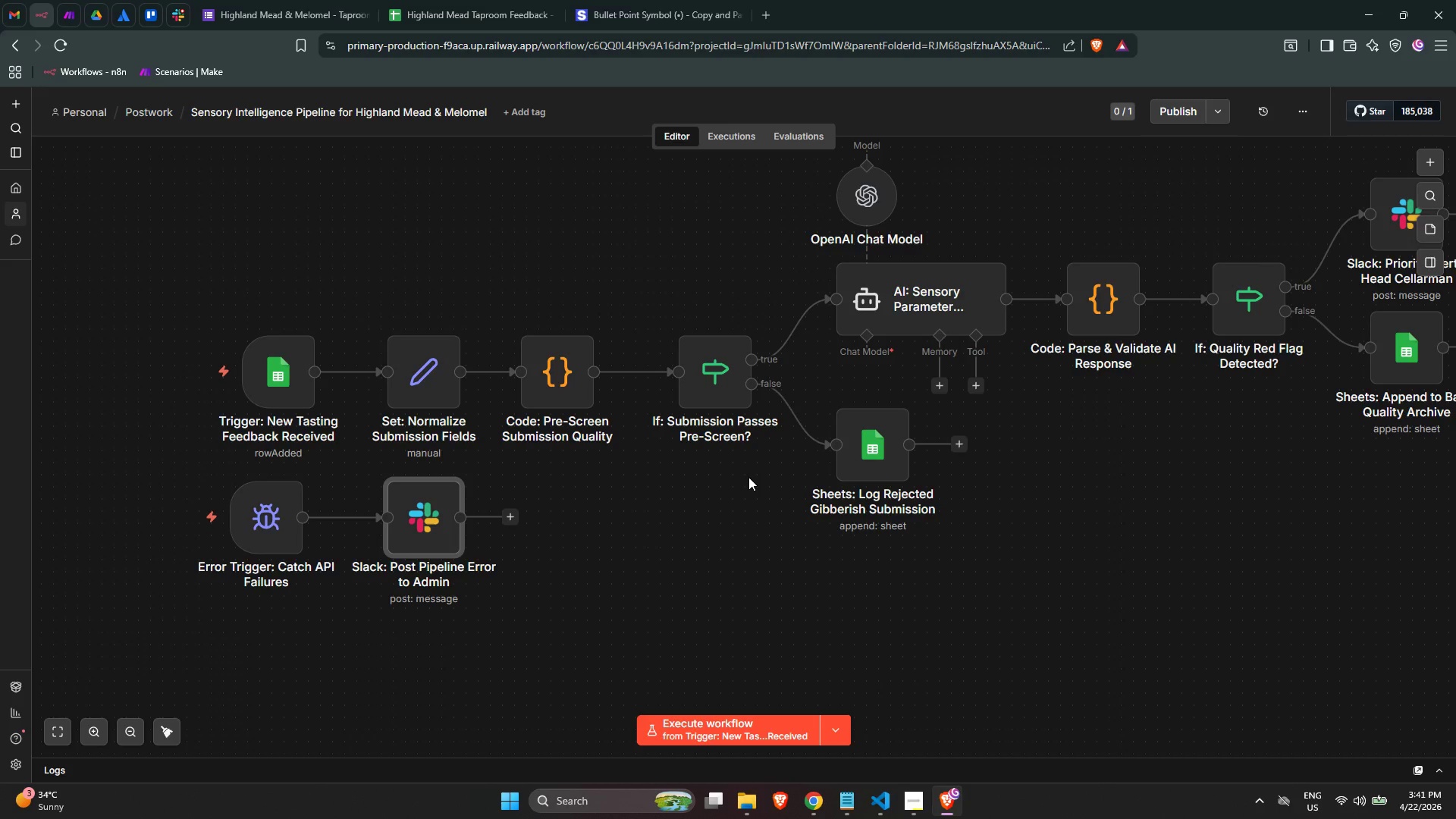 
double_click([1005, 343])
 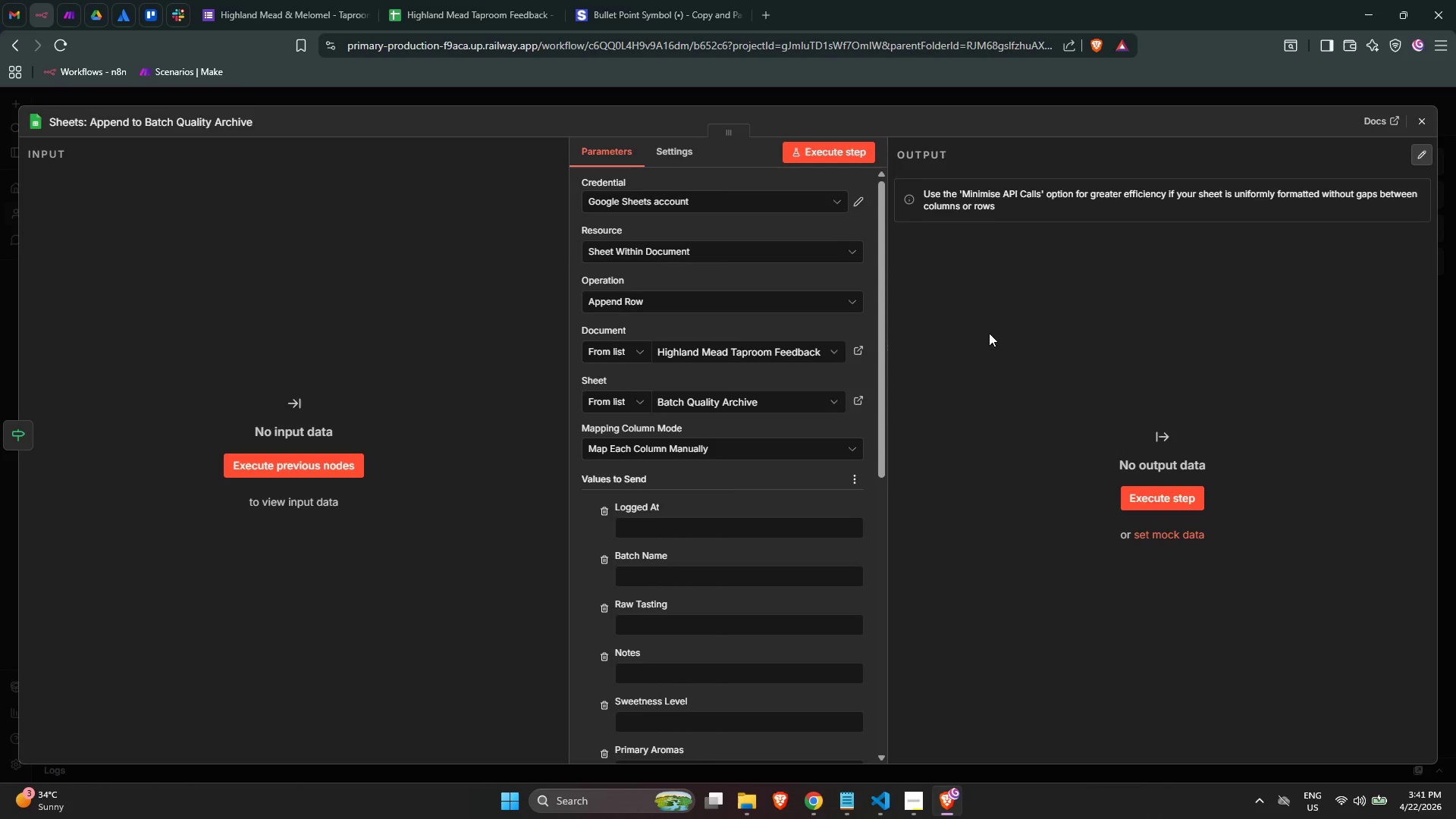 
wait(8.86)
 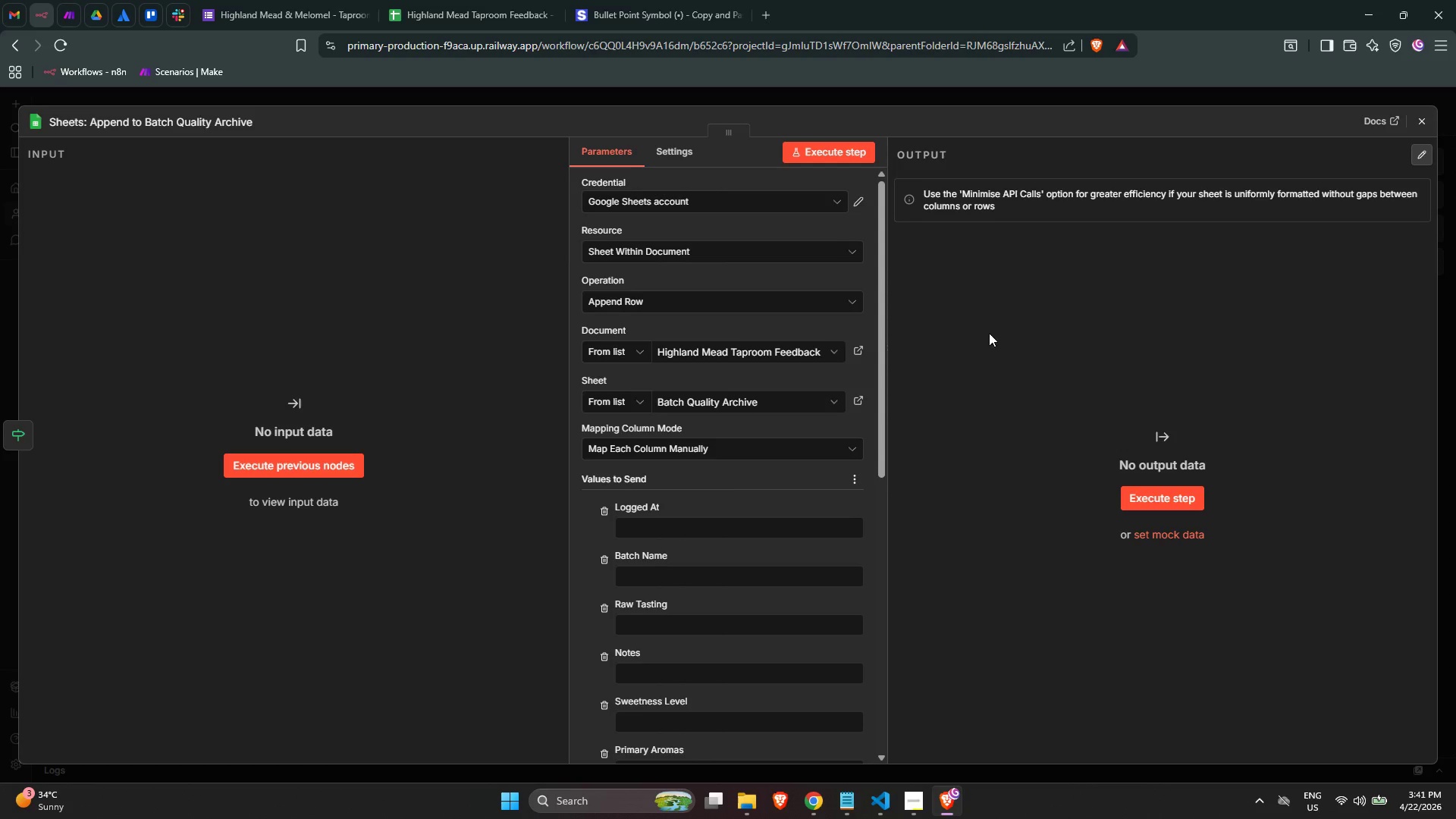 
left_click([661, 529])
 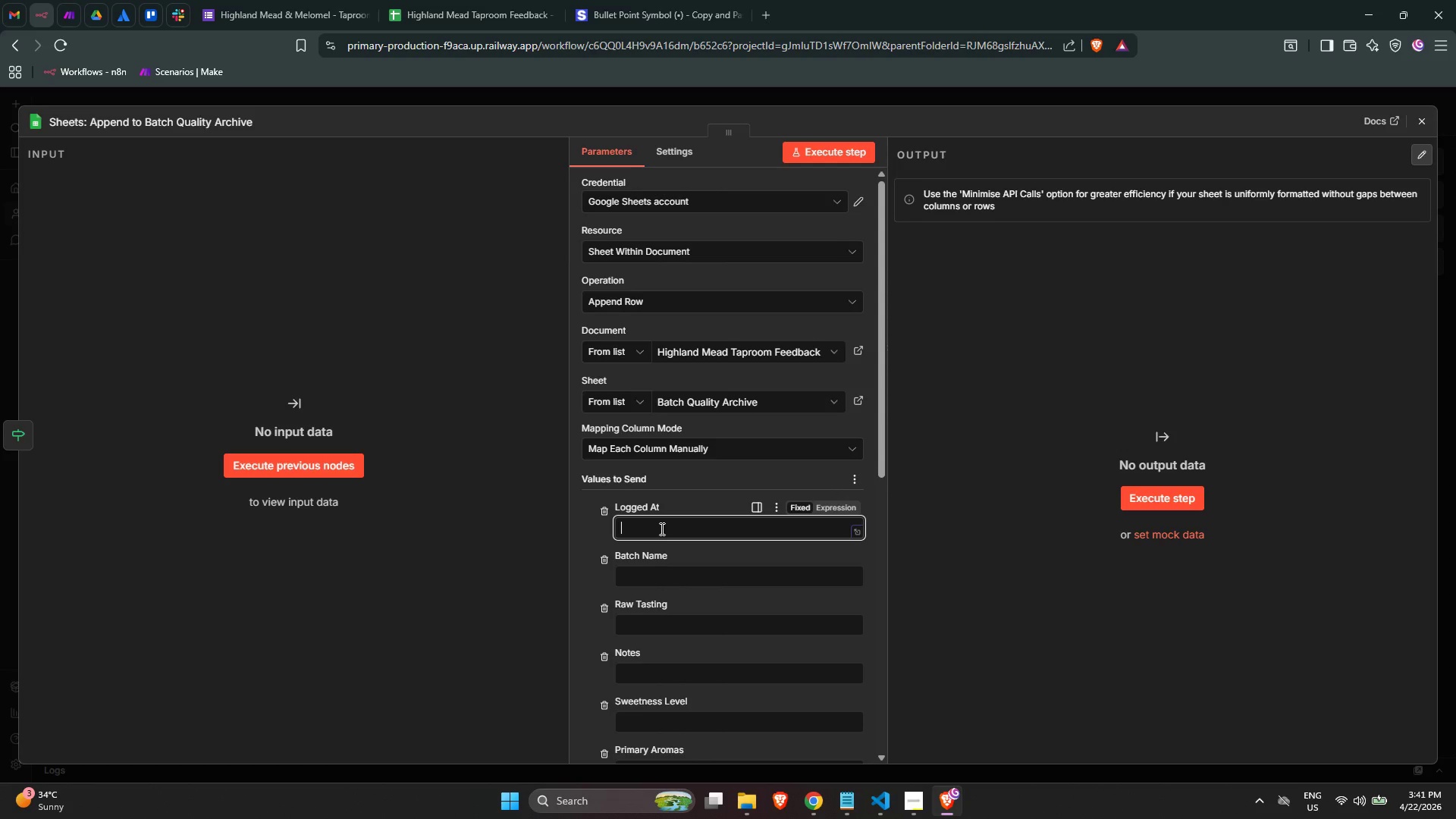 
key(Equal)
 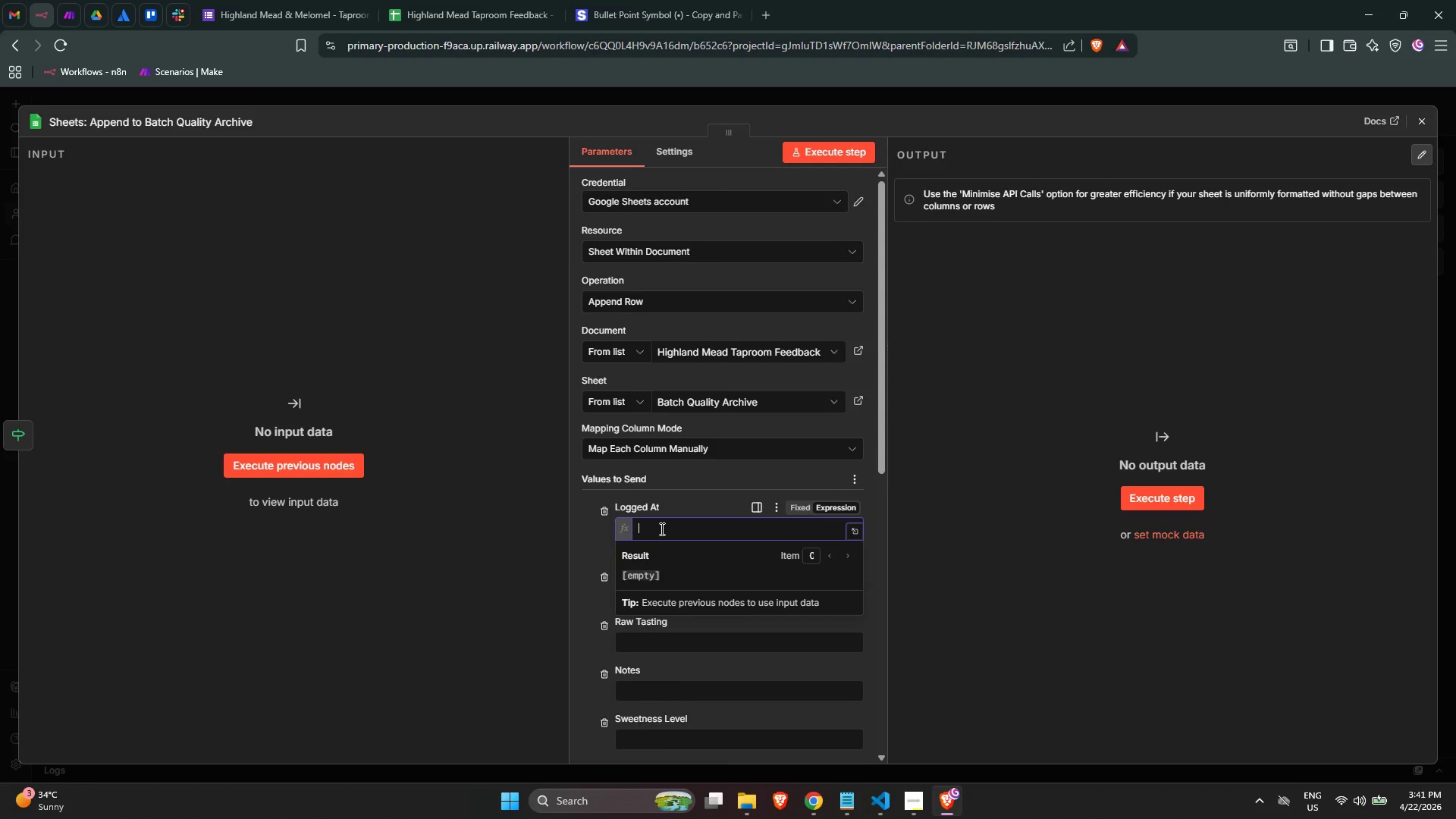 
hold_key(key=ShiftLeft, duration=0.31)
 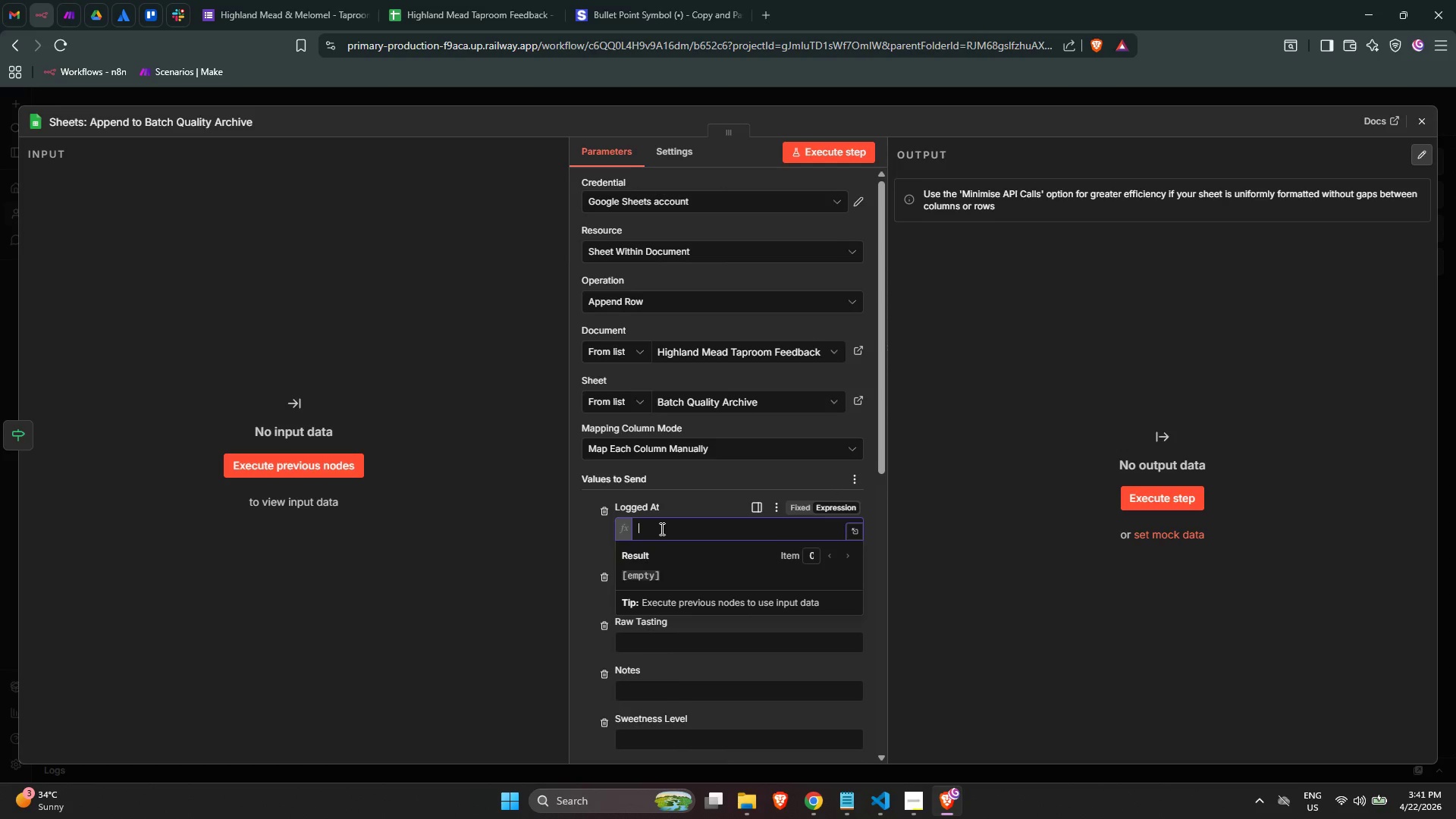 
key(Shift+BracketLeft)
 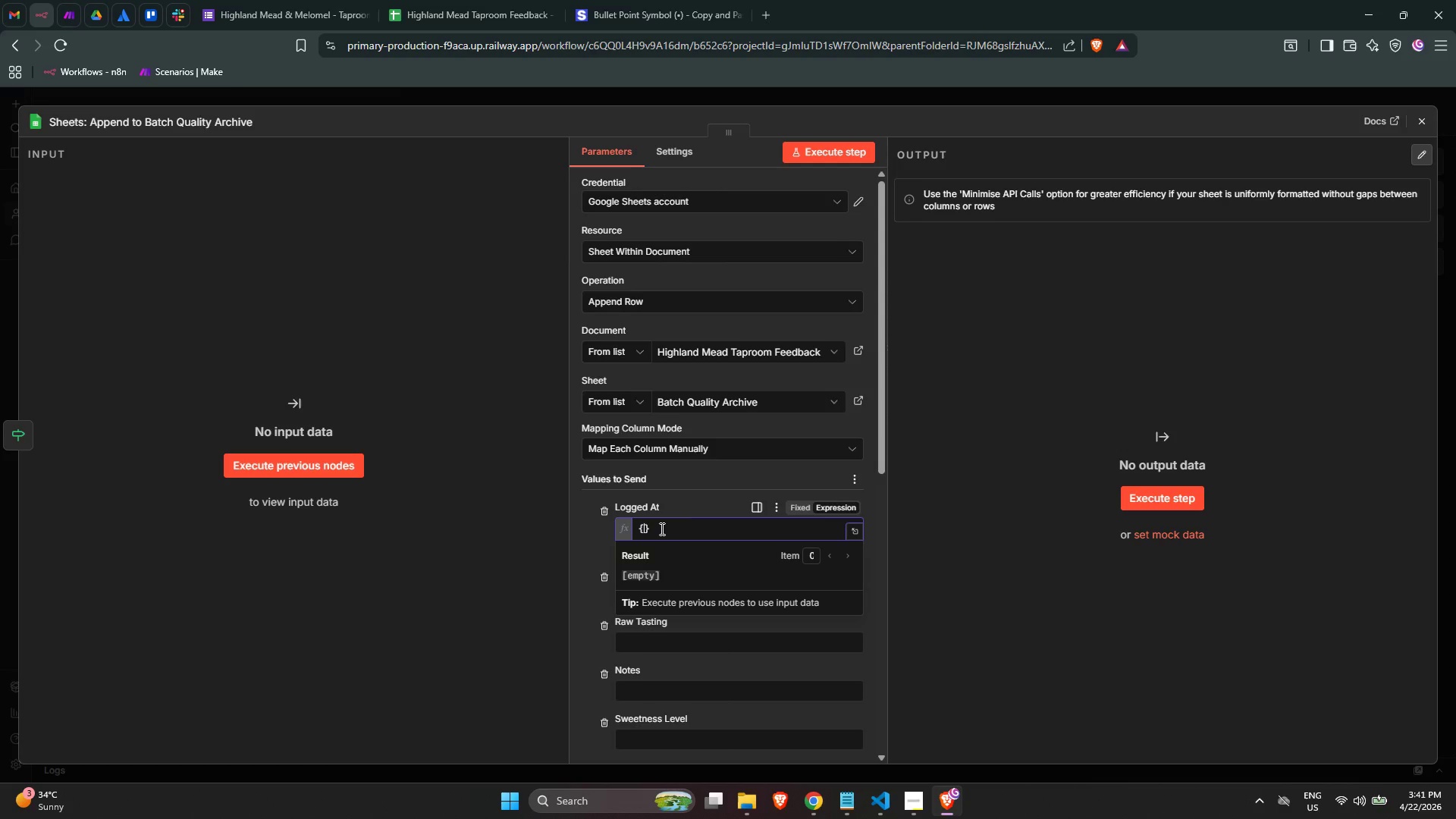 
key(Shift+BracketLeft)
 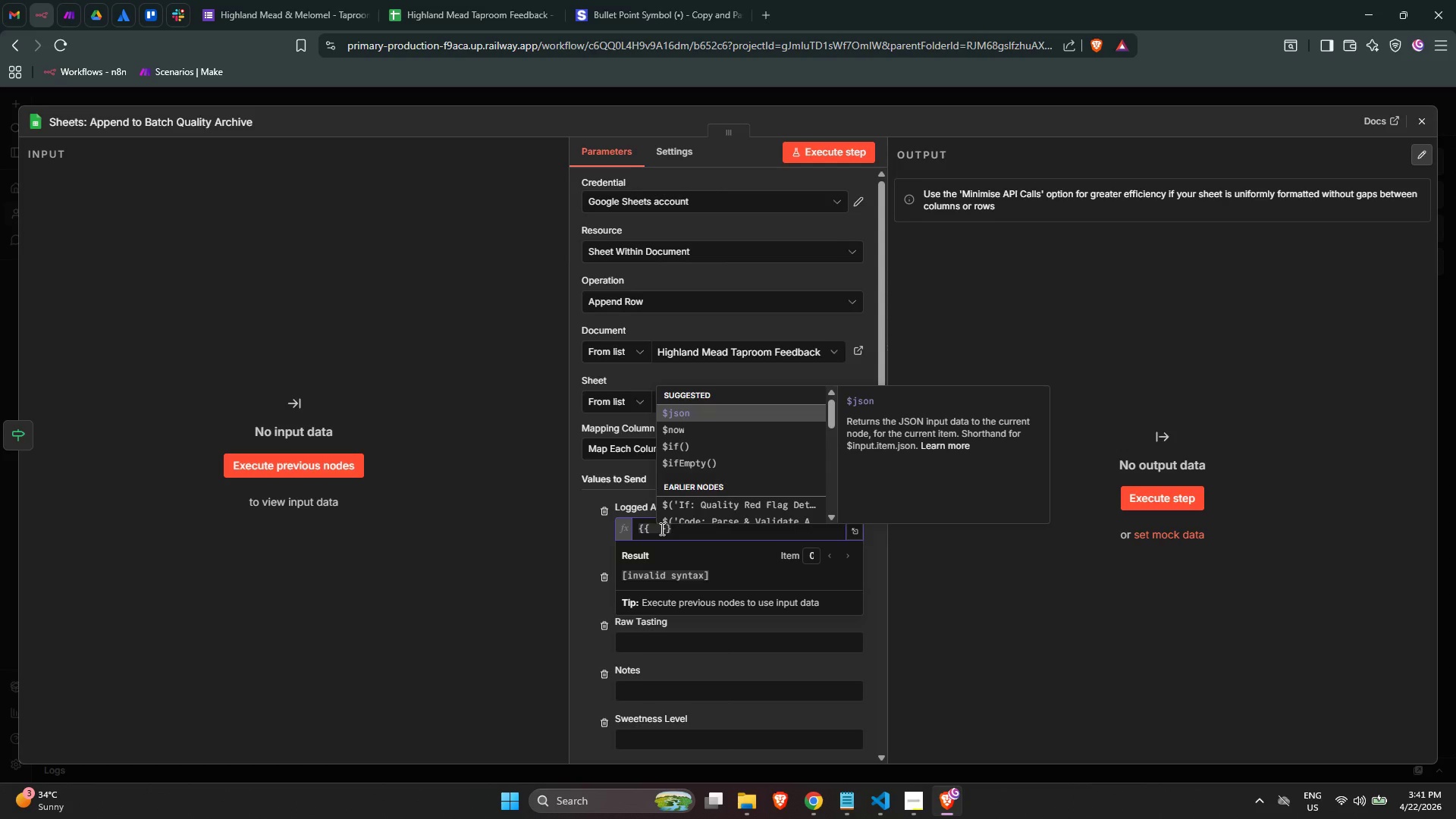 
key(Enter)
 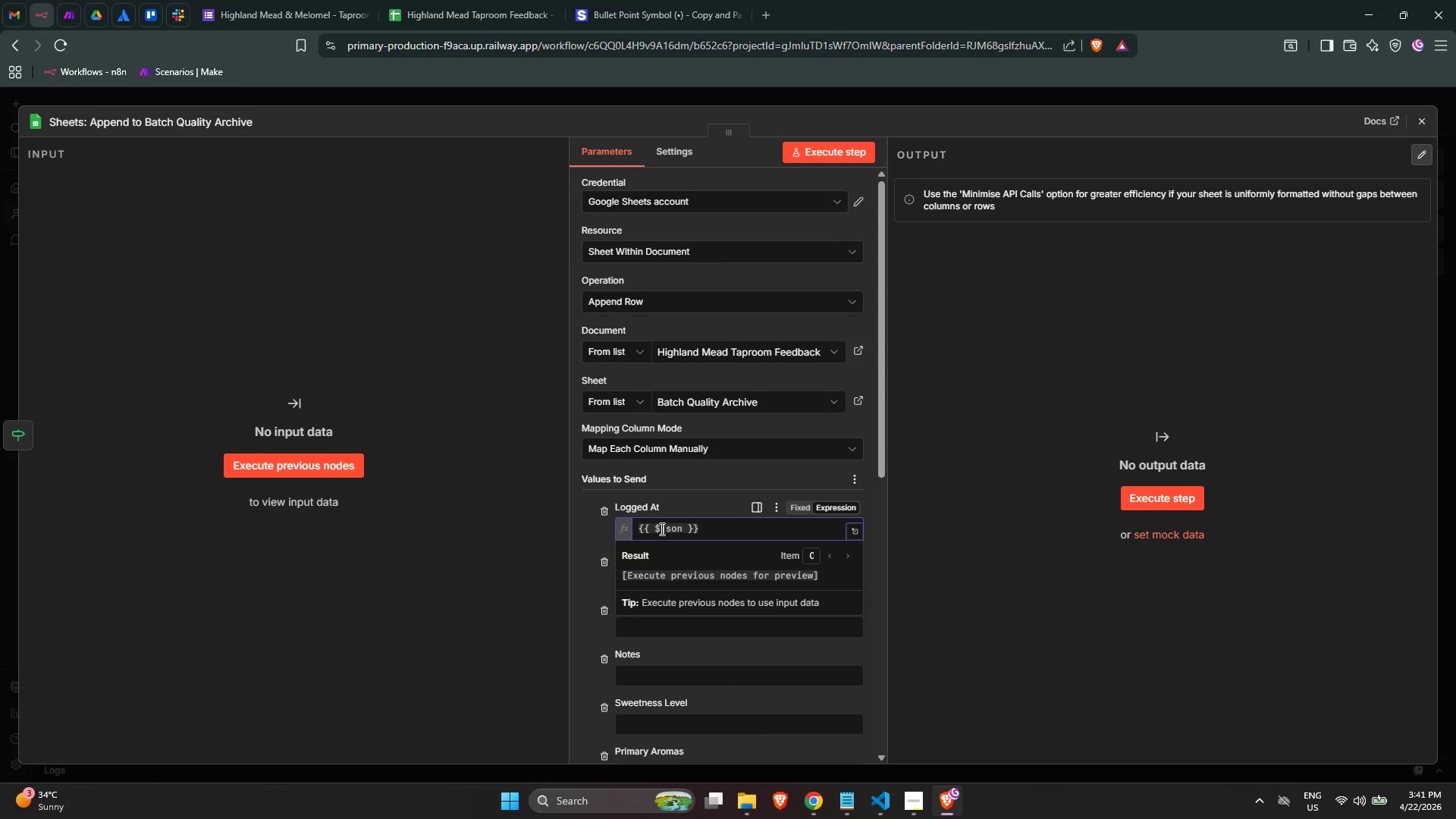 
type(.logged_at)
 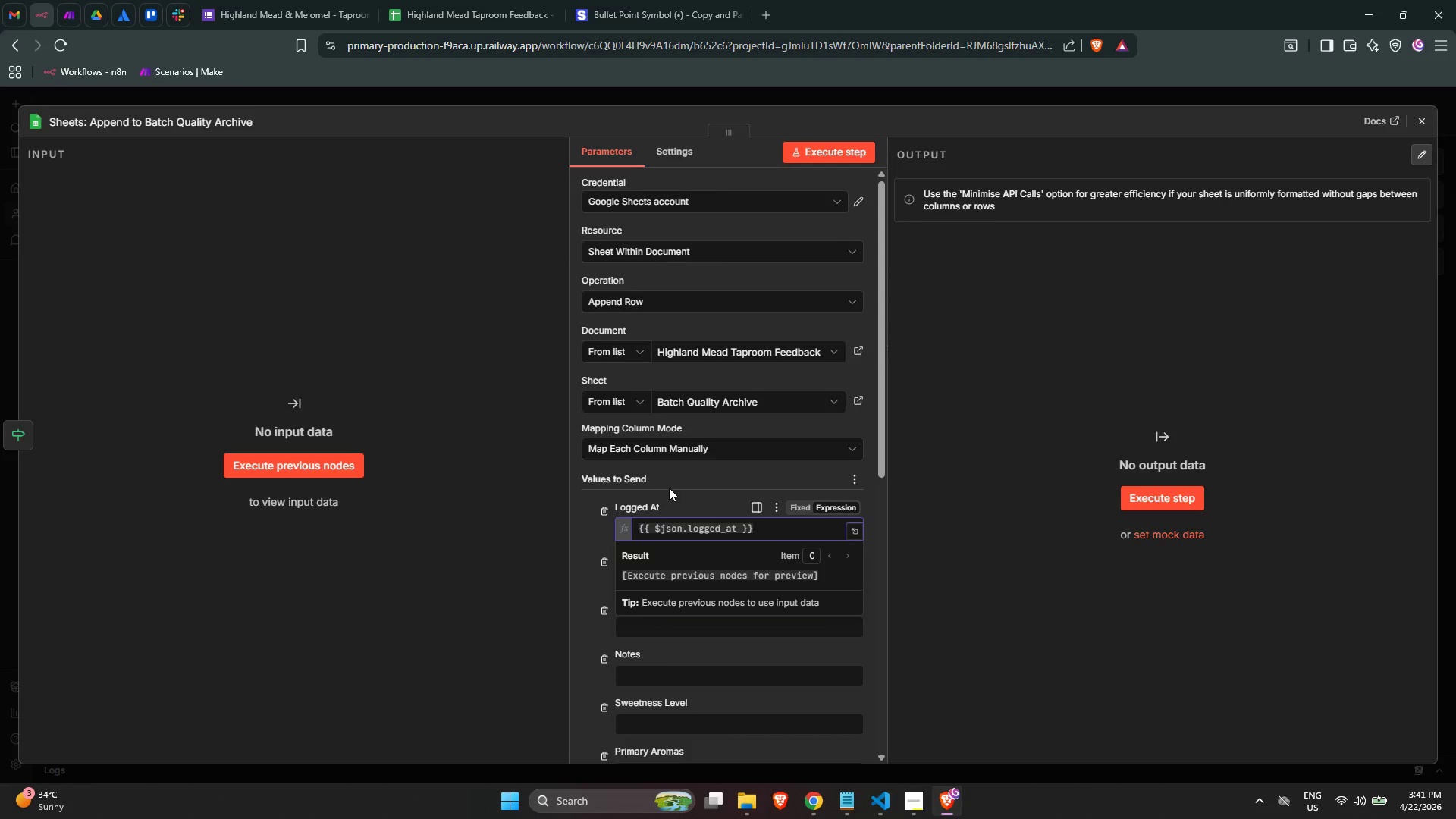 
left_click([667, 481])
 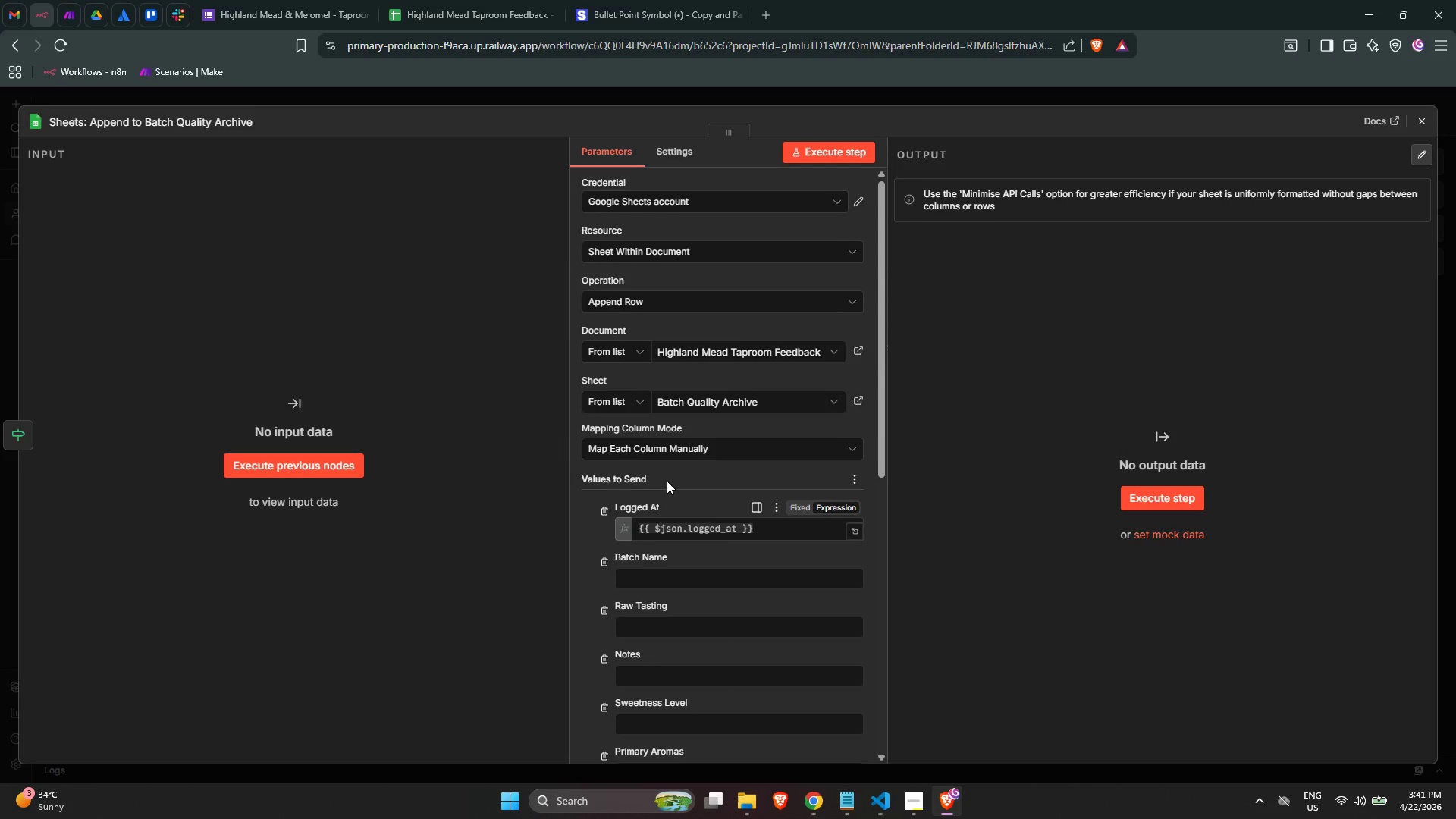 
scroll: coordinate [667, 481], scroll_direction: down, amount: 1.0
 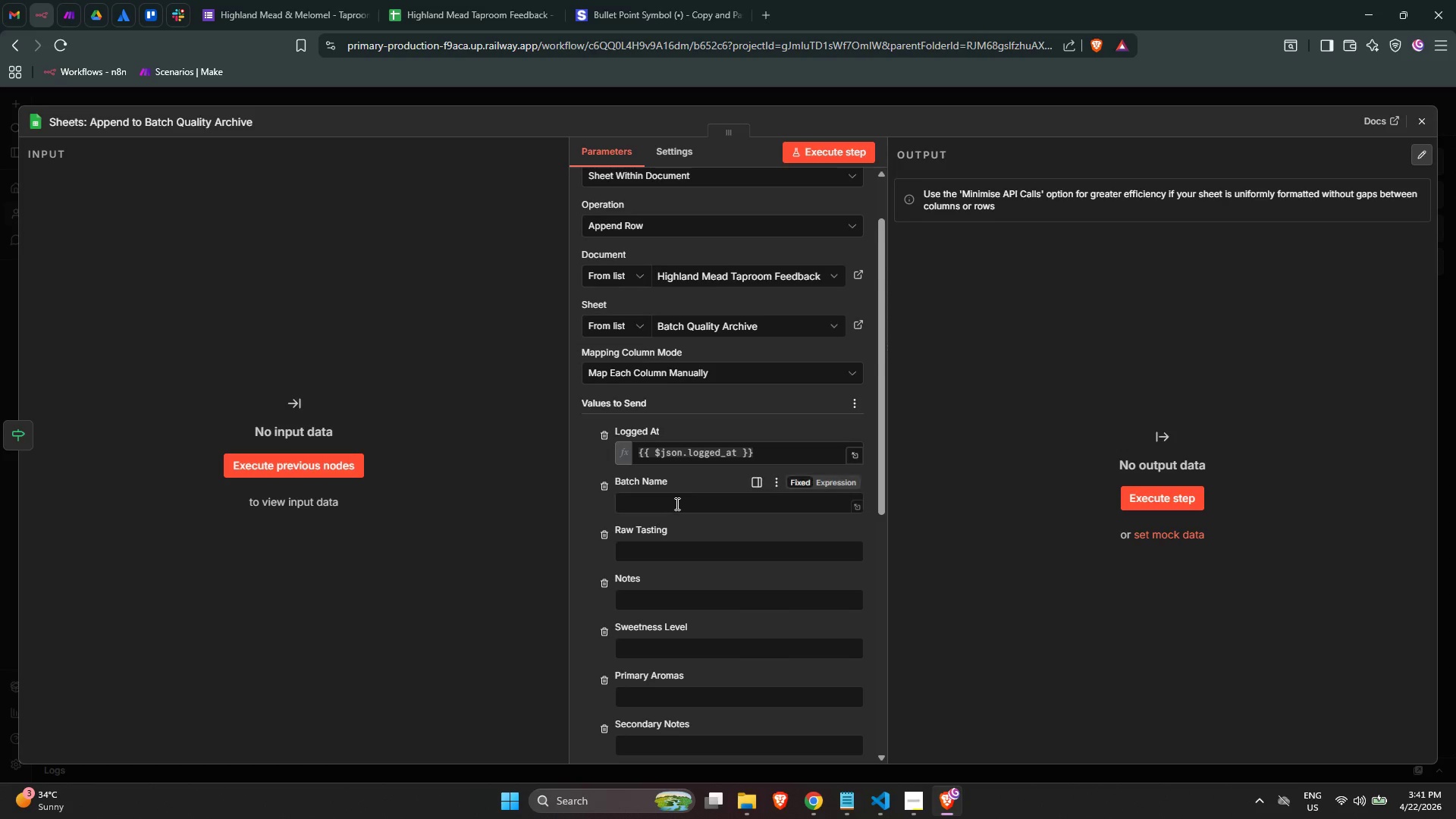 
left_click([676, 504])
 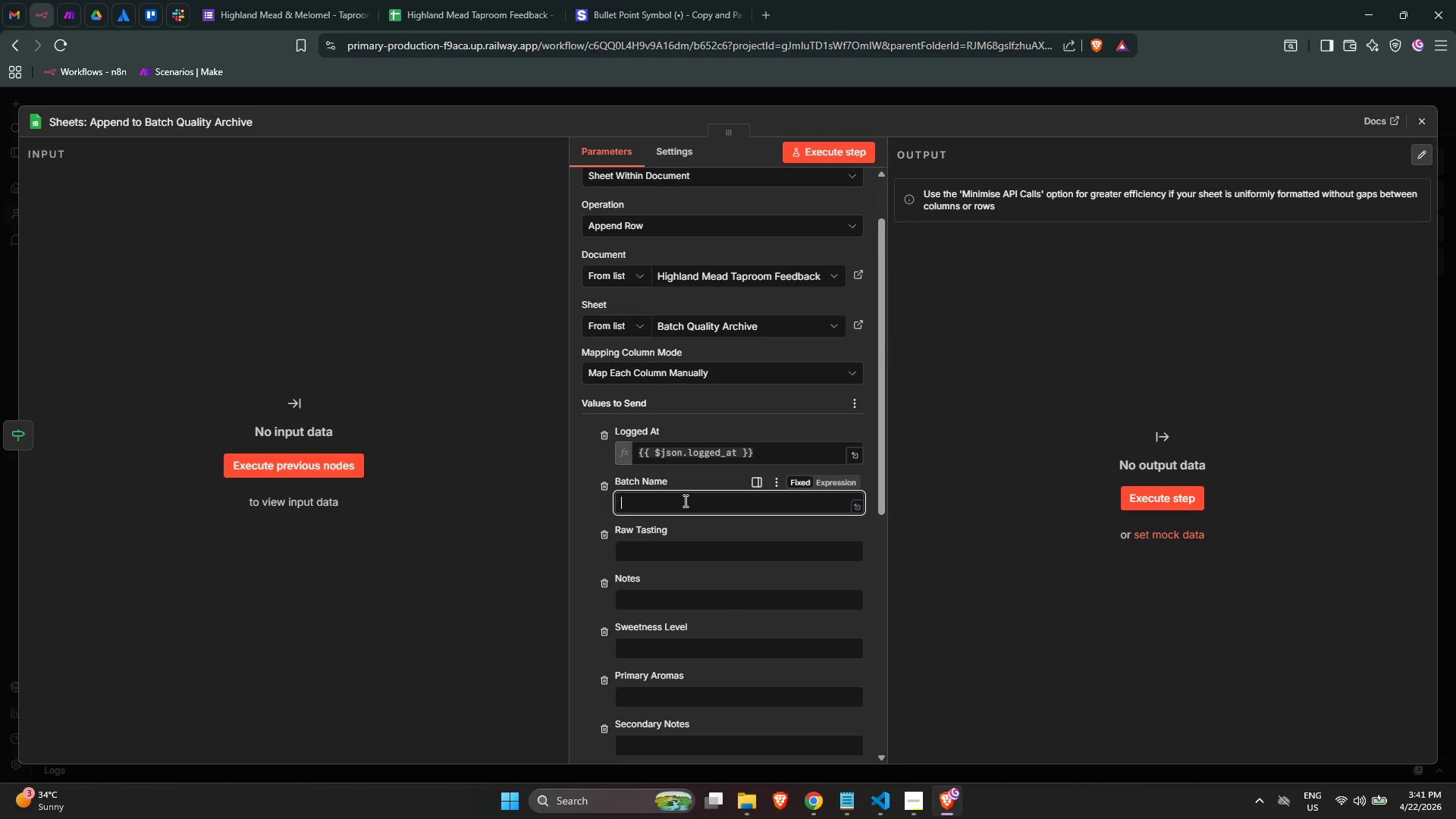 
key(Equal)
 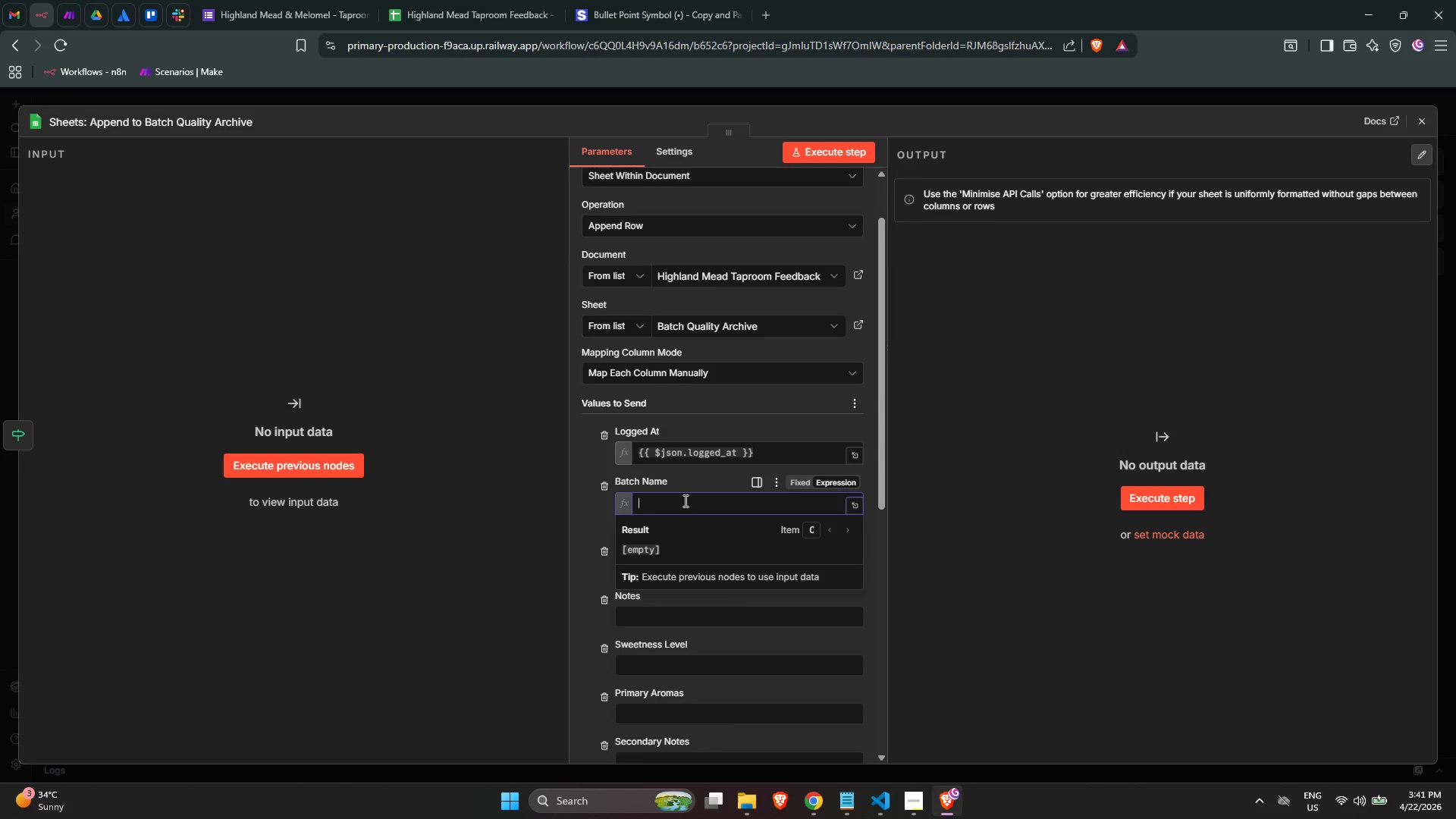 
key(Shift+BracketLeft)
 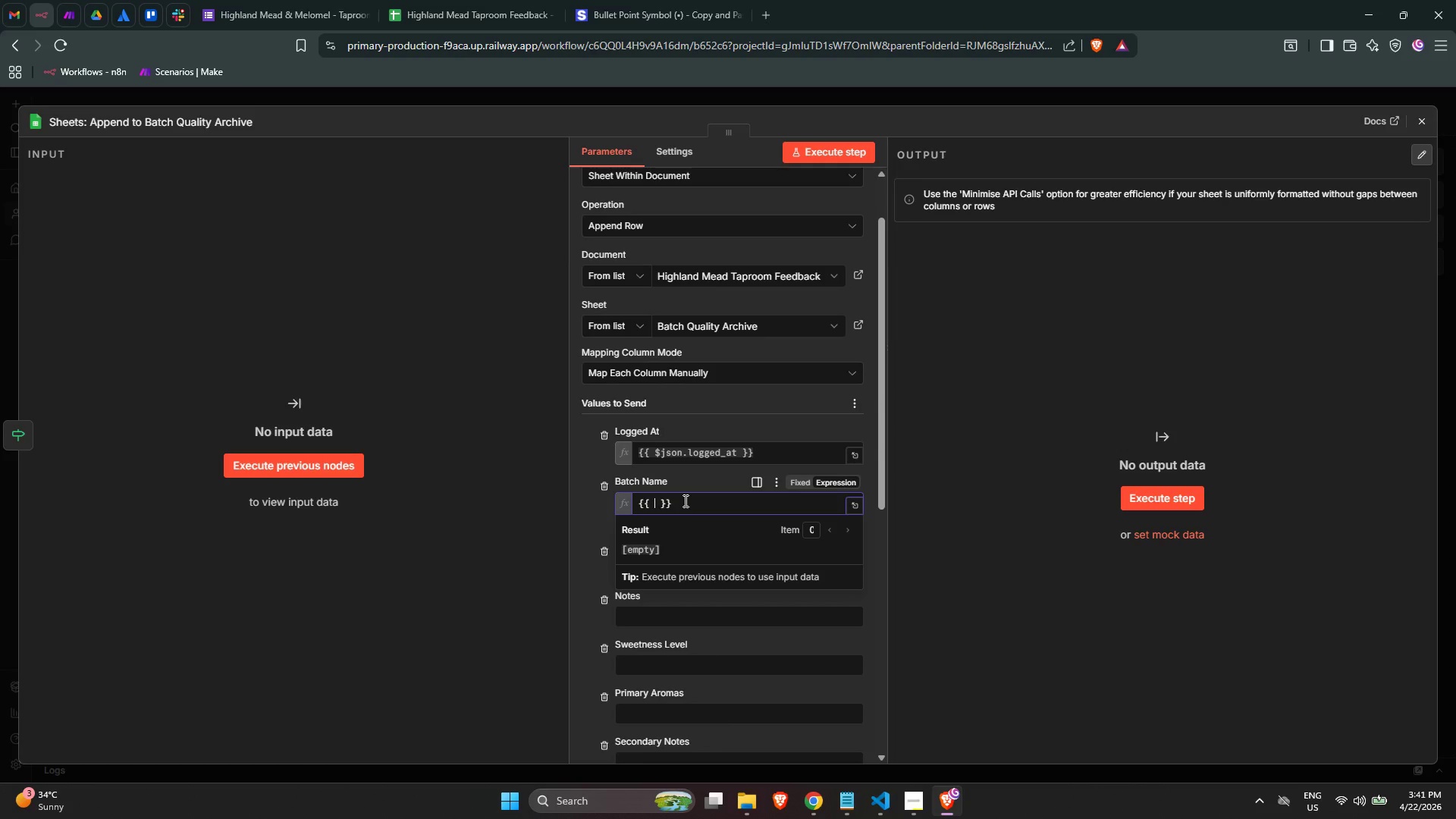 
key(Shift+BracketLeft)
 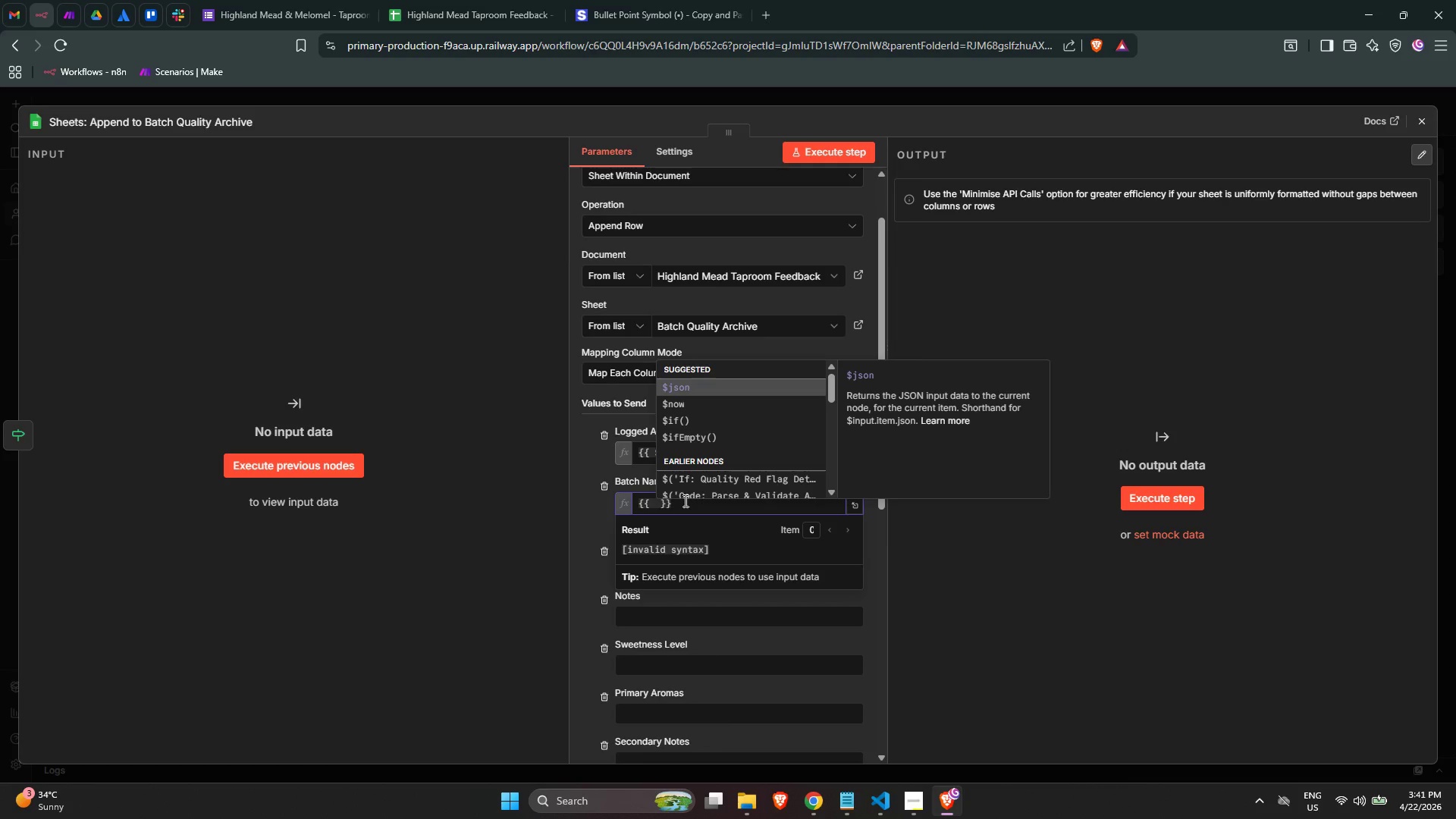 
key(Enter)
 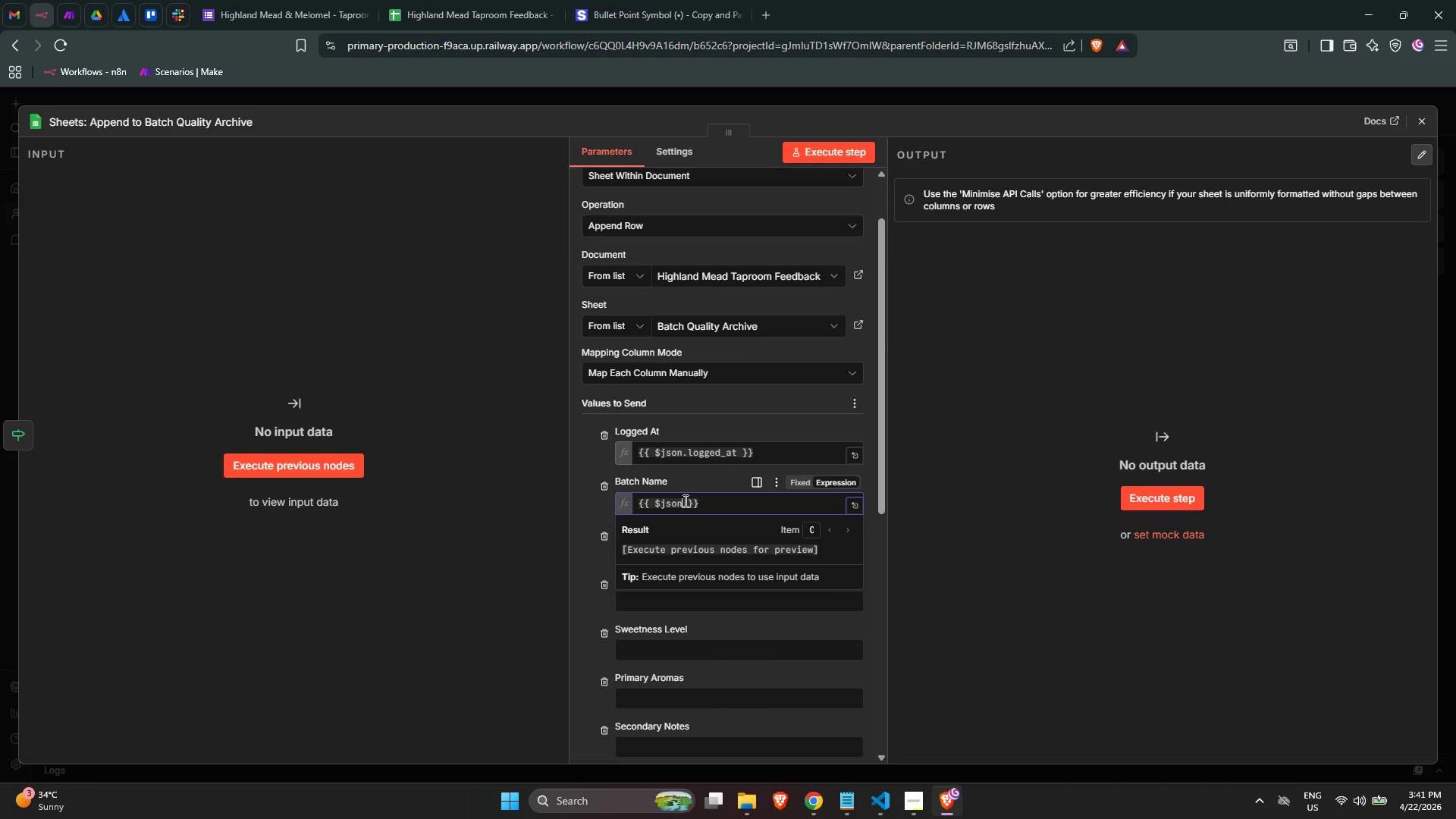 
type(.batch_name)
 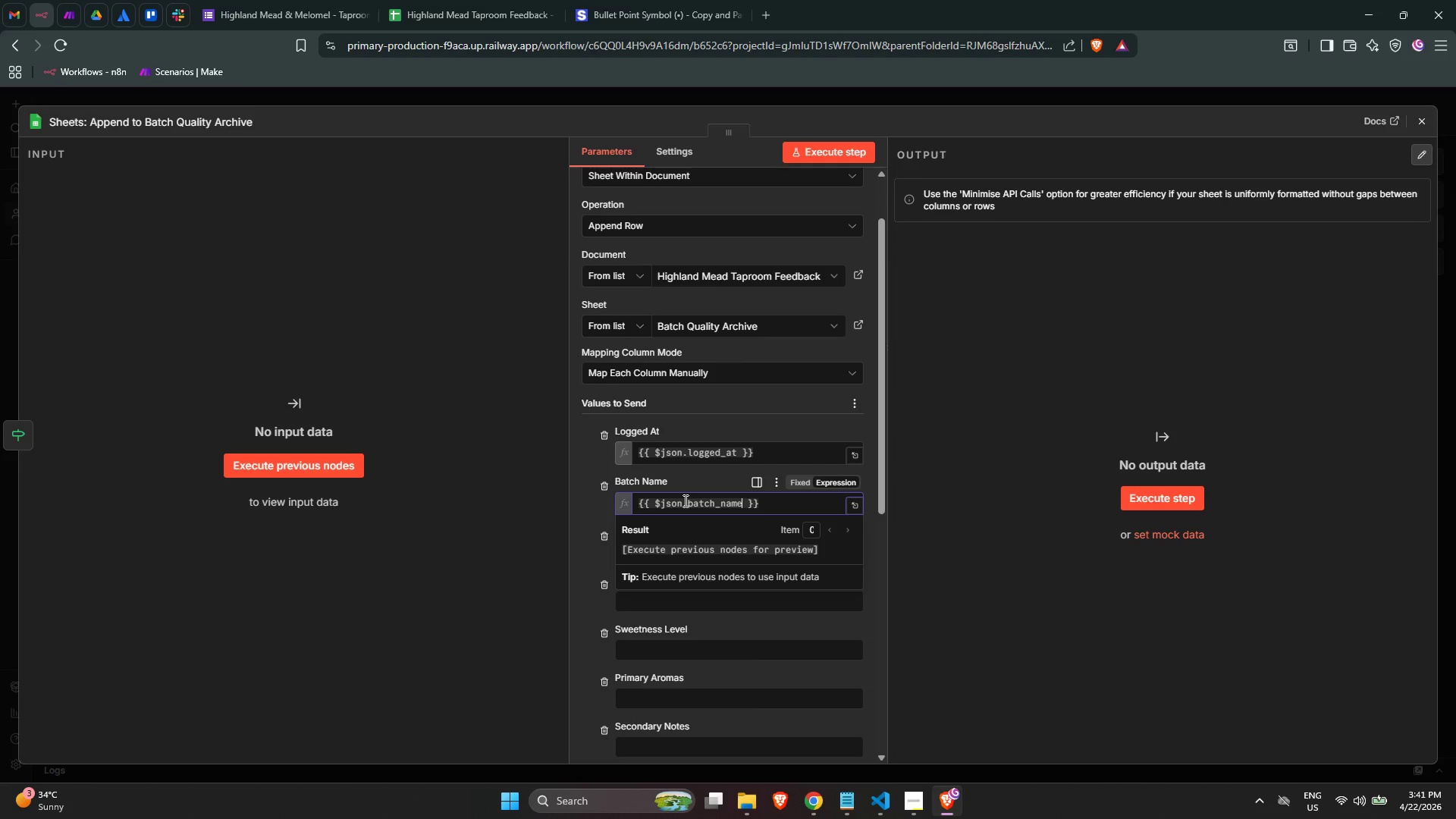 
scroll: coordinate [698, 494], scroll_direction: down, amount: 3.0
 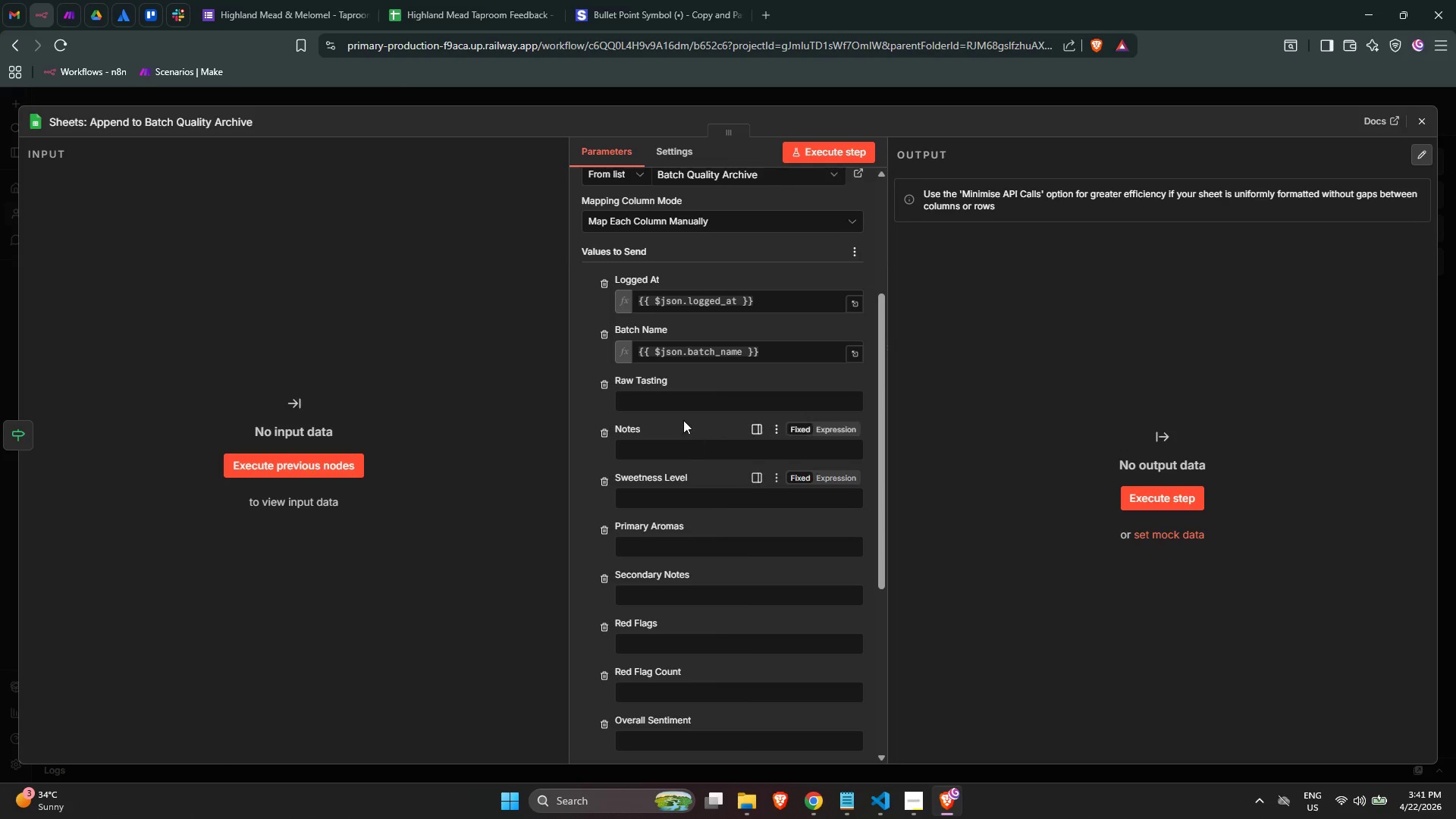 
left_click([679, 405])
 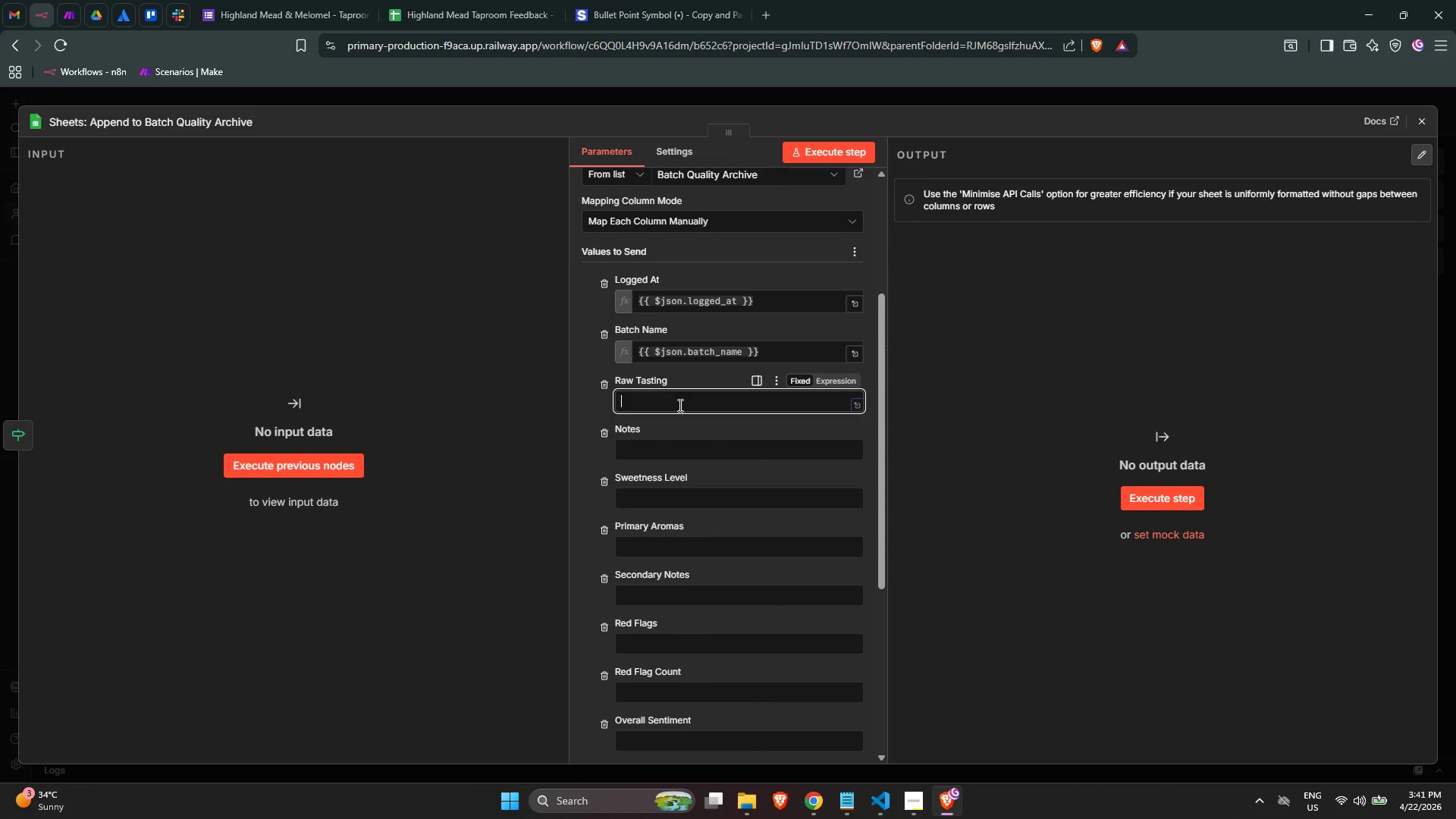 
key(Shift+ShiftLeft)
 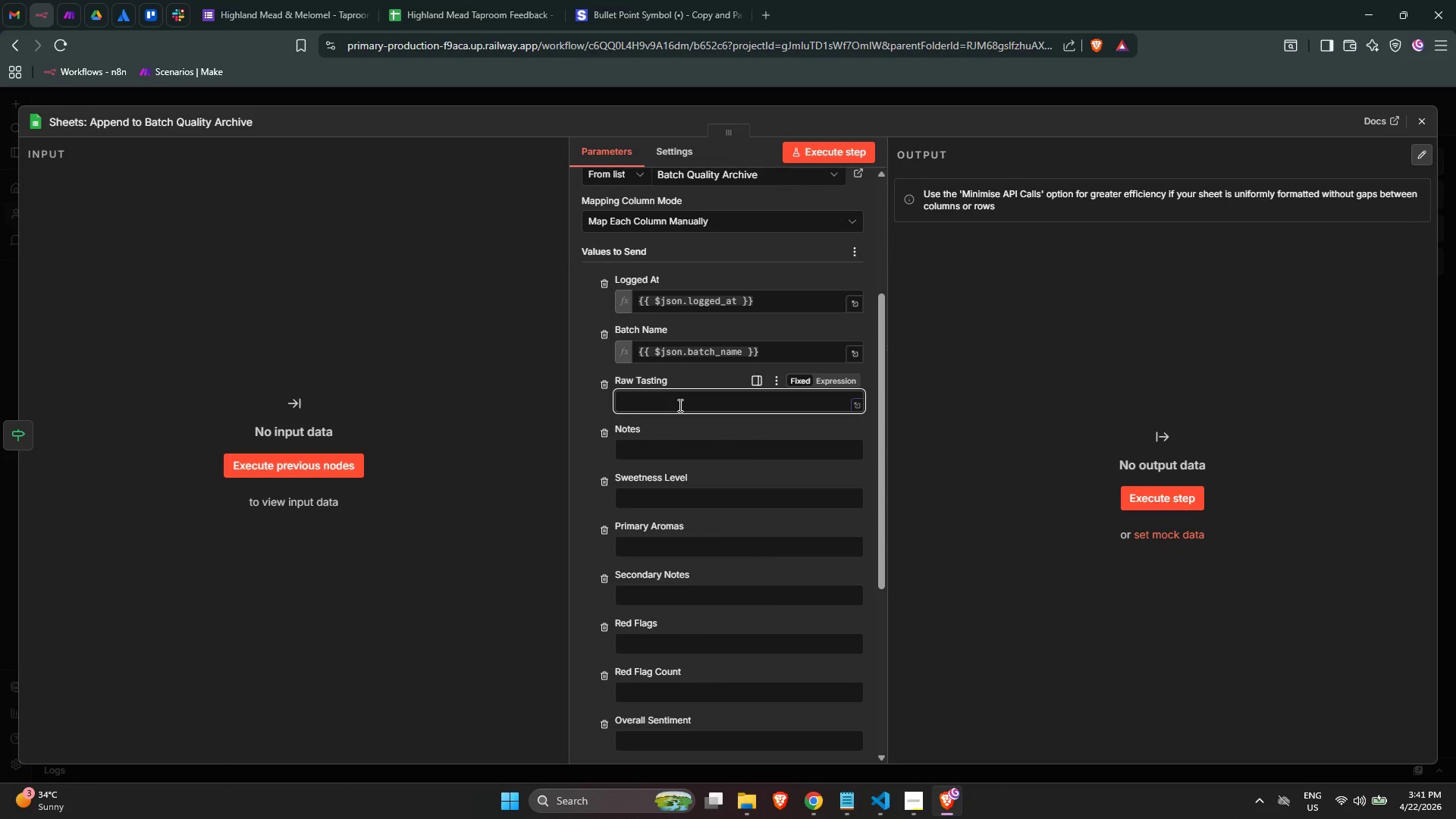 
key(Shift+4)
 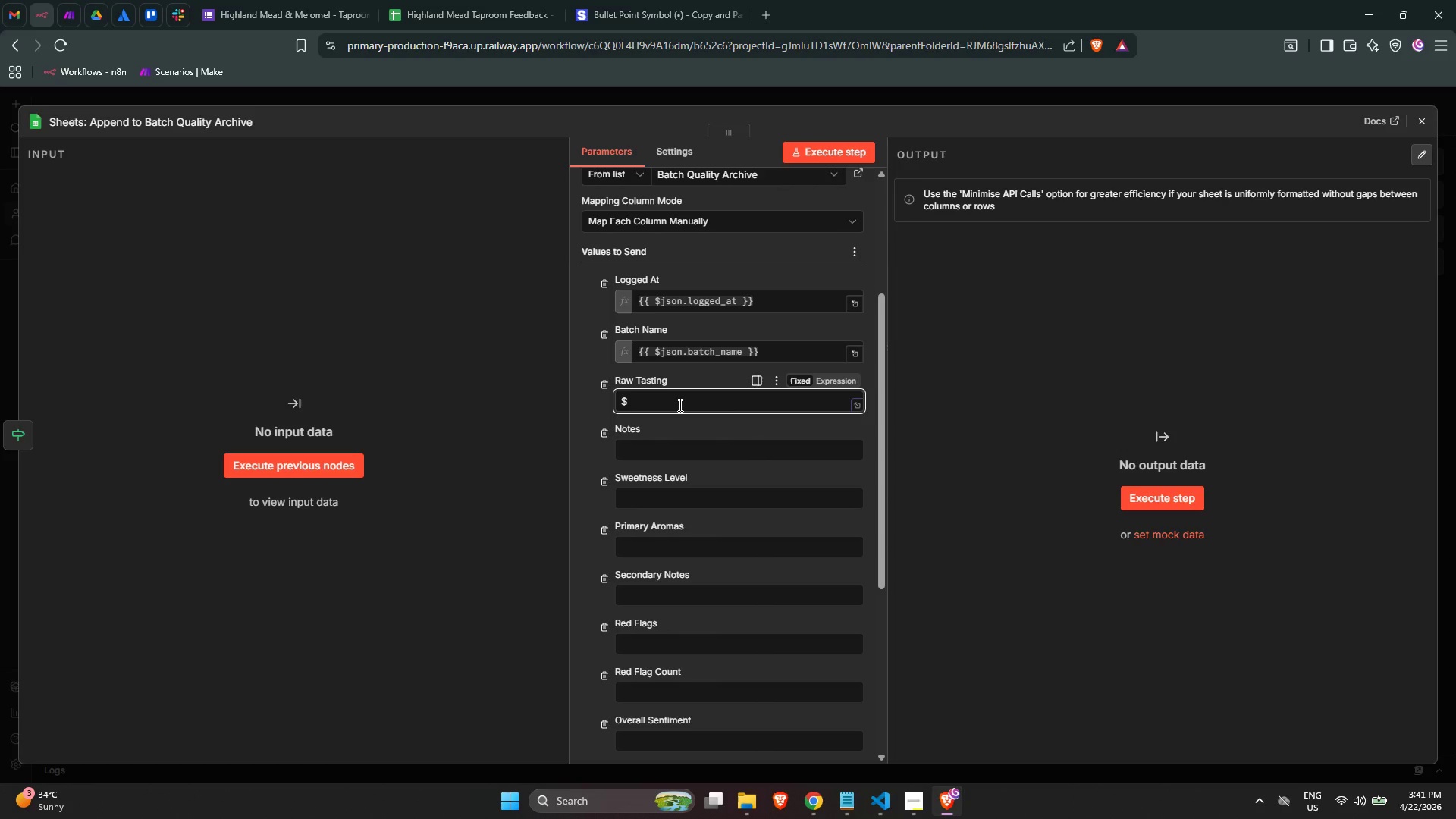 
key(Equal)
 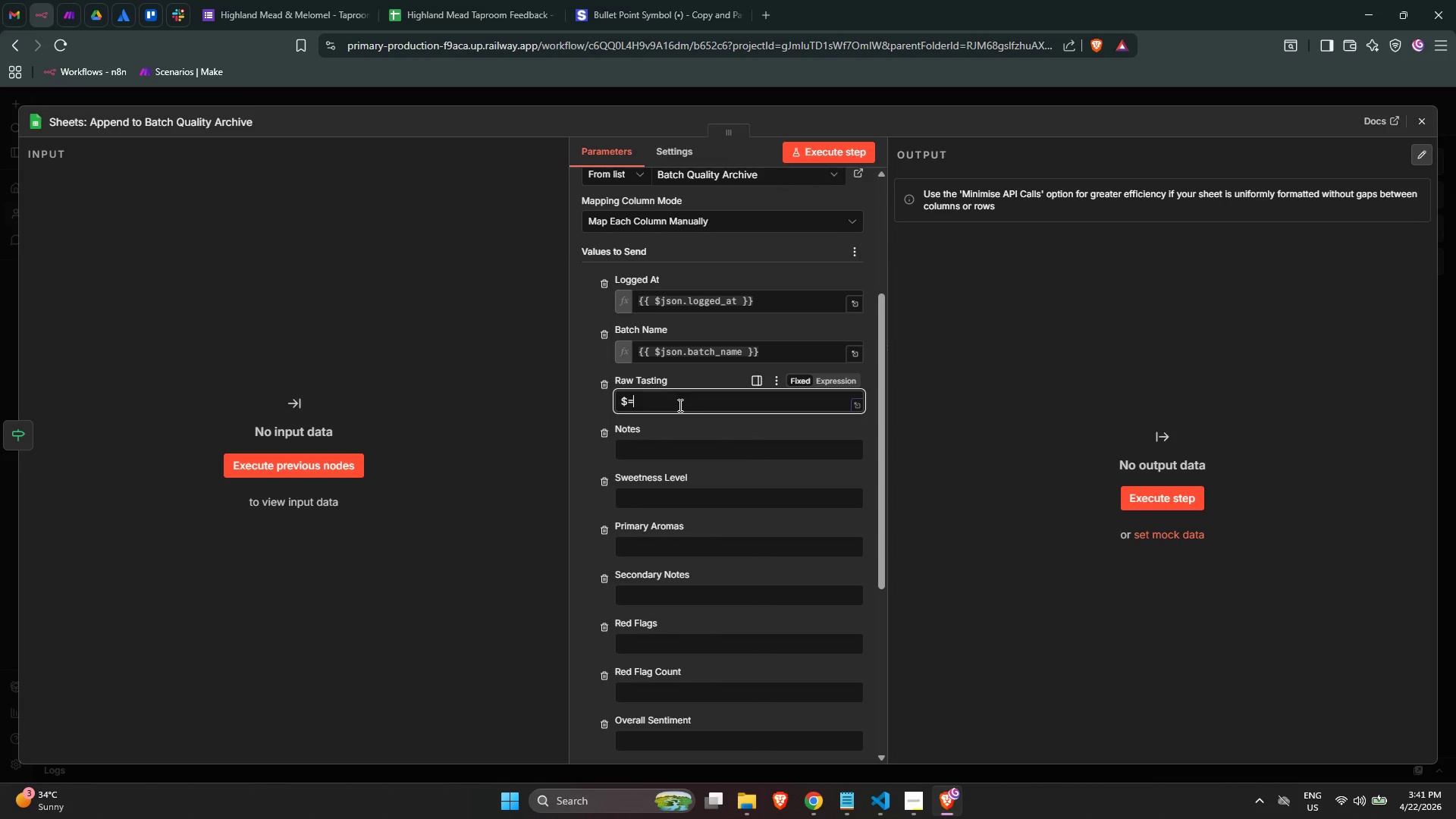 
key(Backspace)
 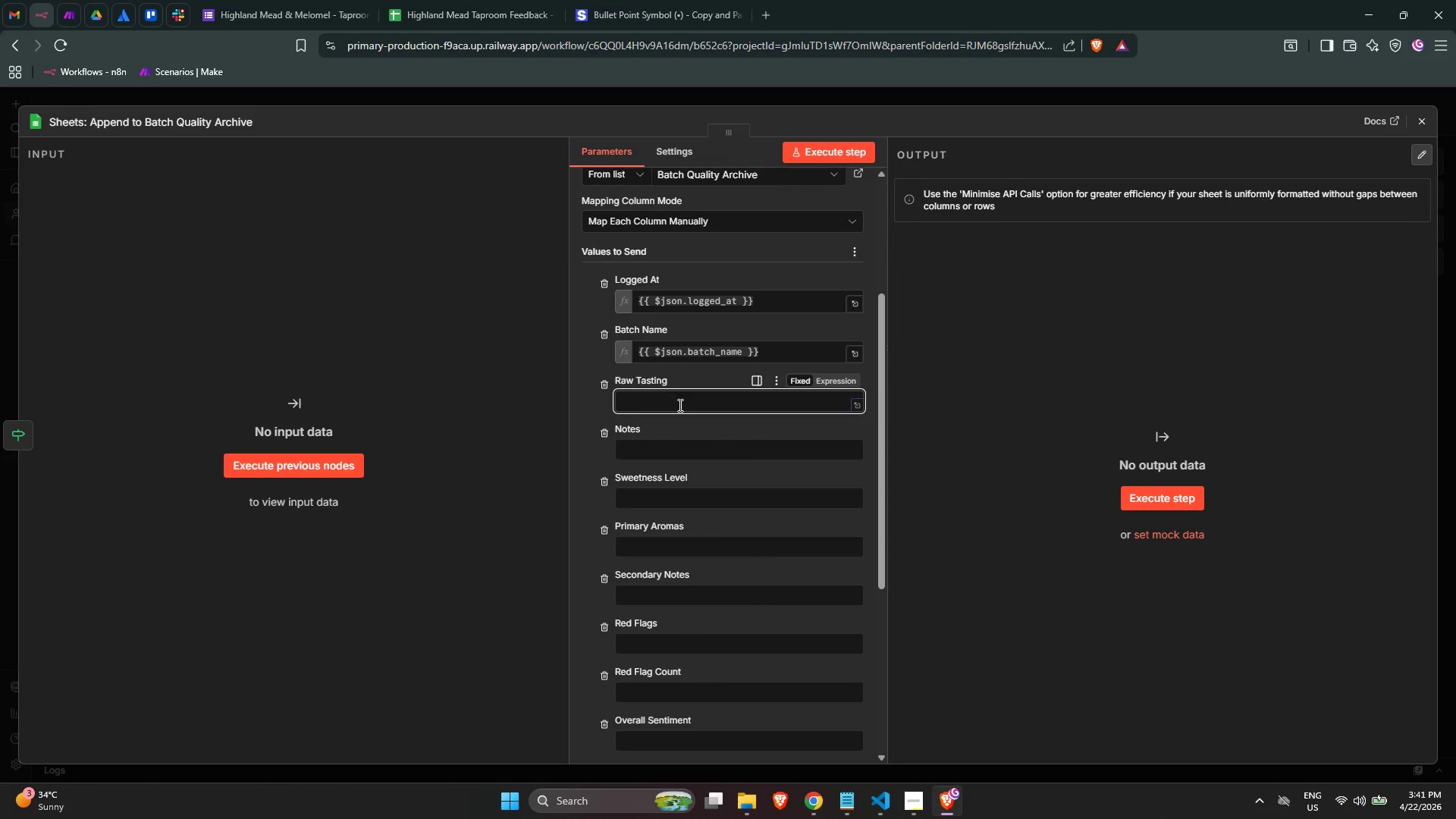 
key(Backspace)
 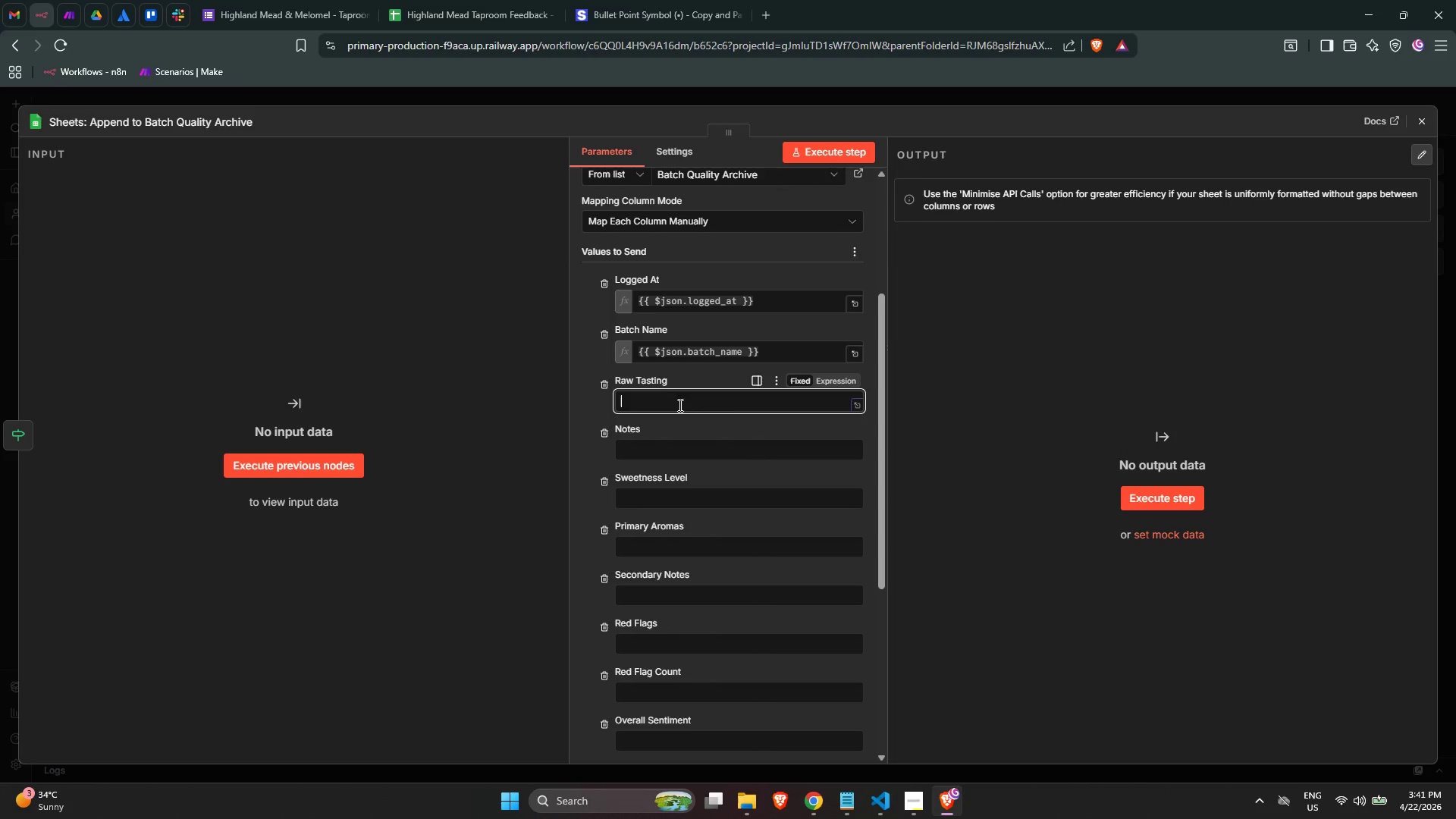 
key(Equal)
 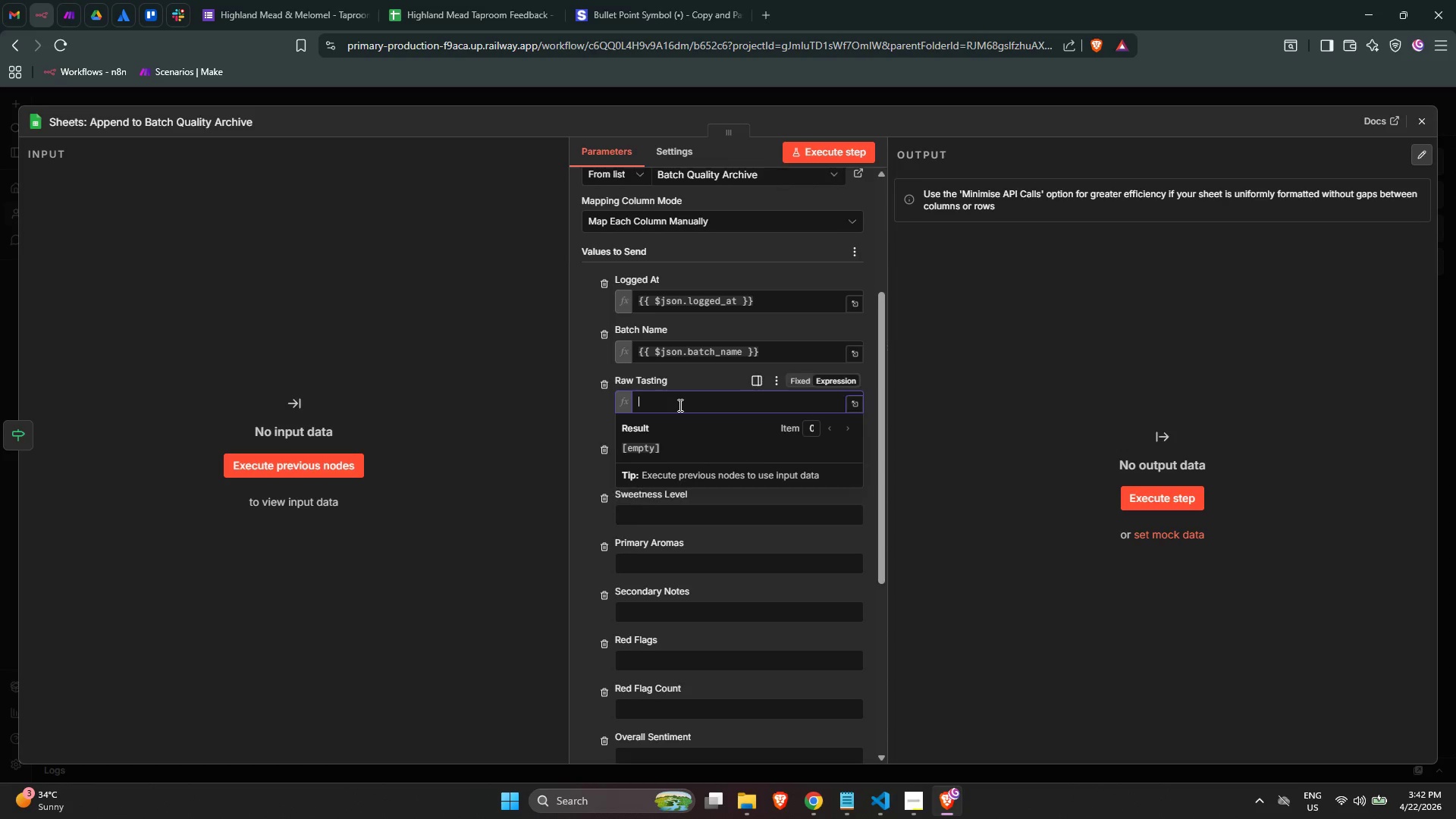 
key(Shift+BracketLeft)
 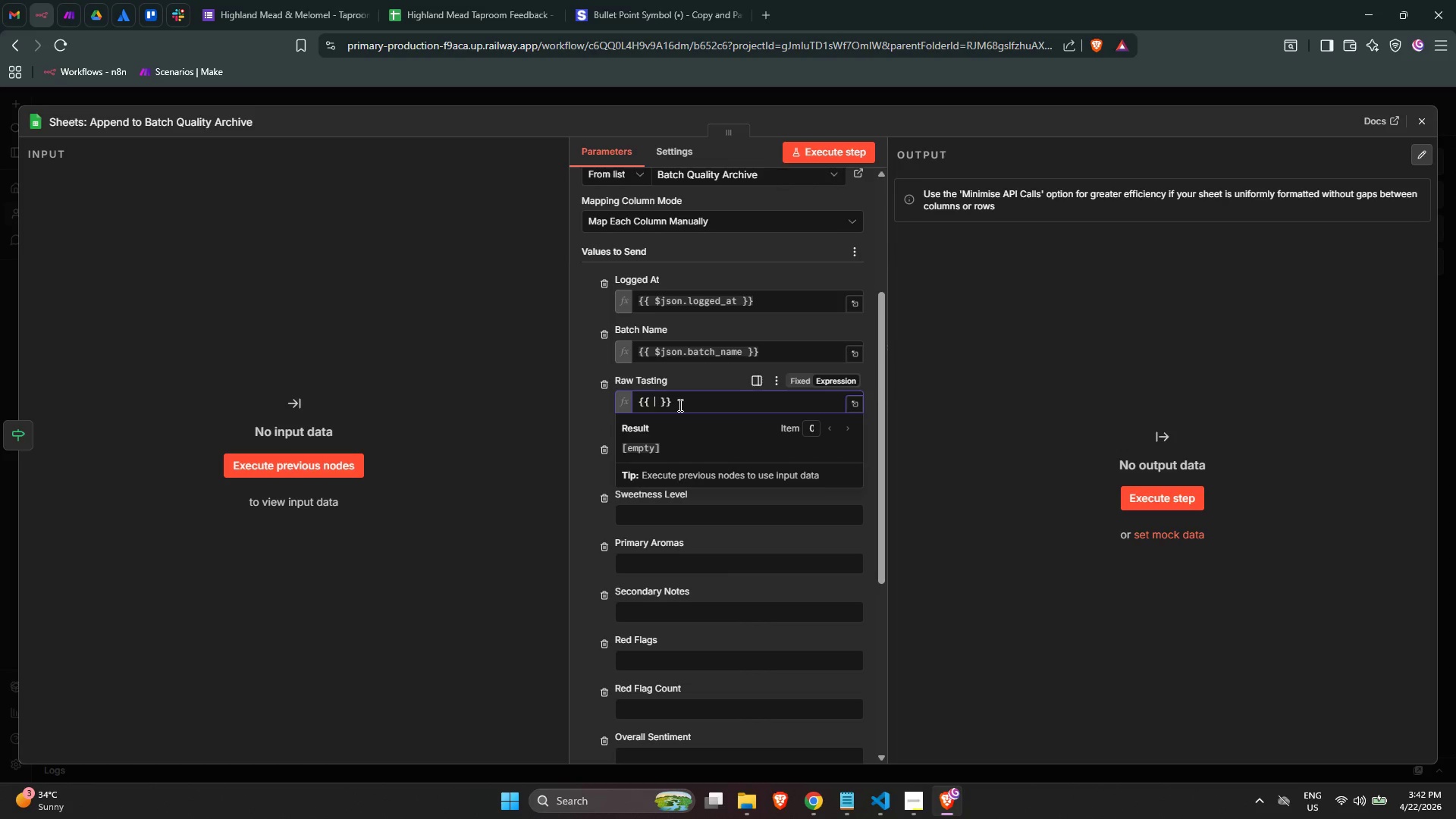 
key(Shift+BracketLeft)
 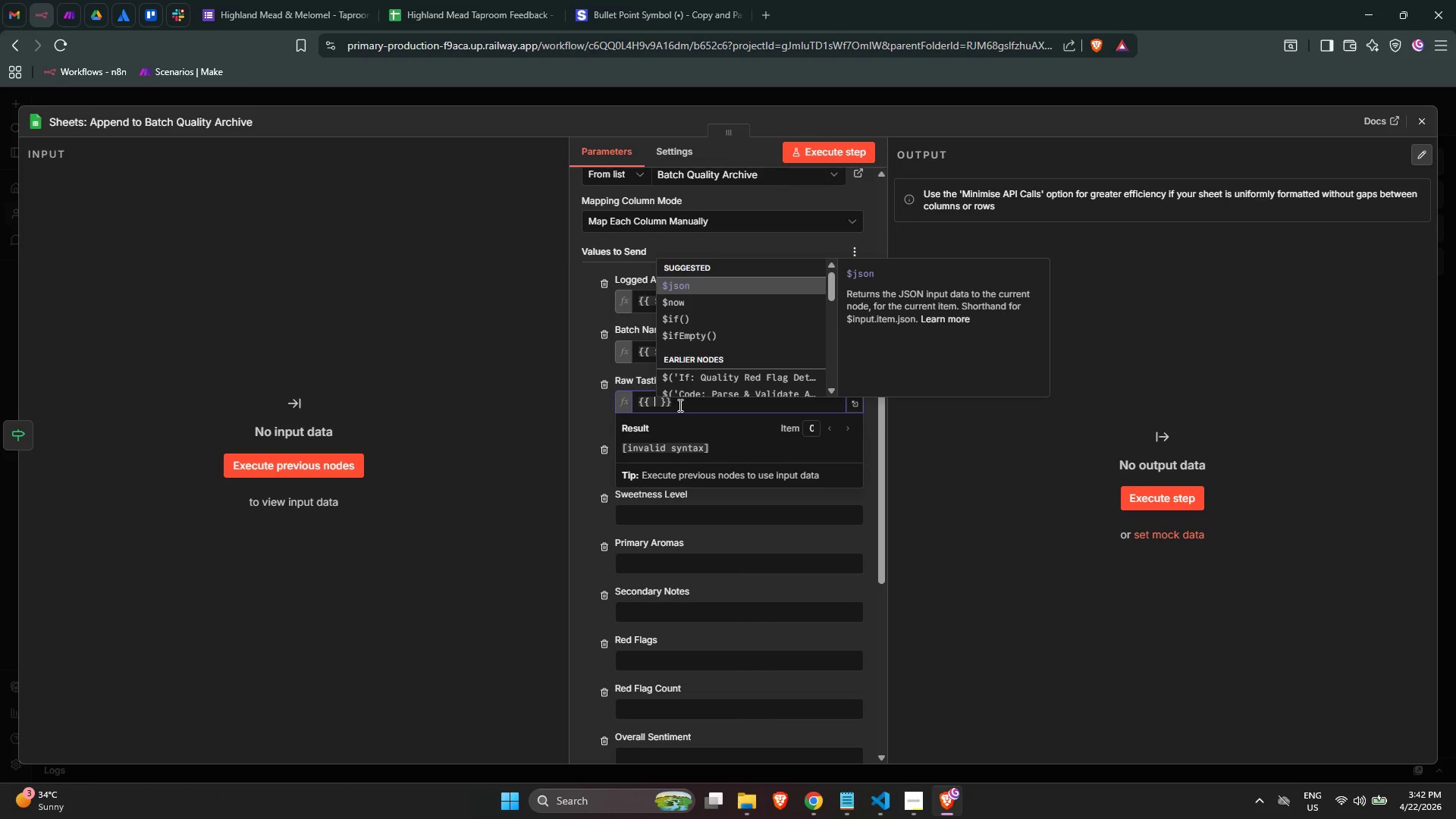 
key(Enter)
 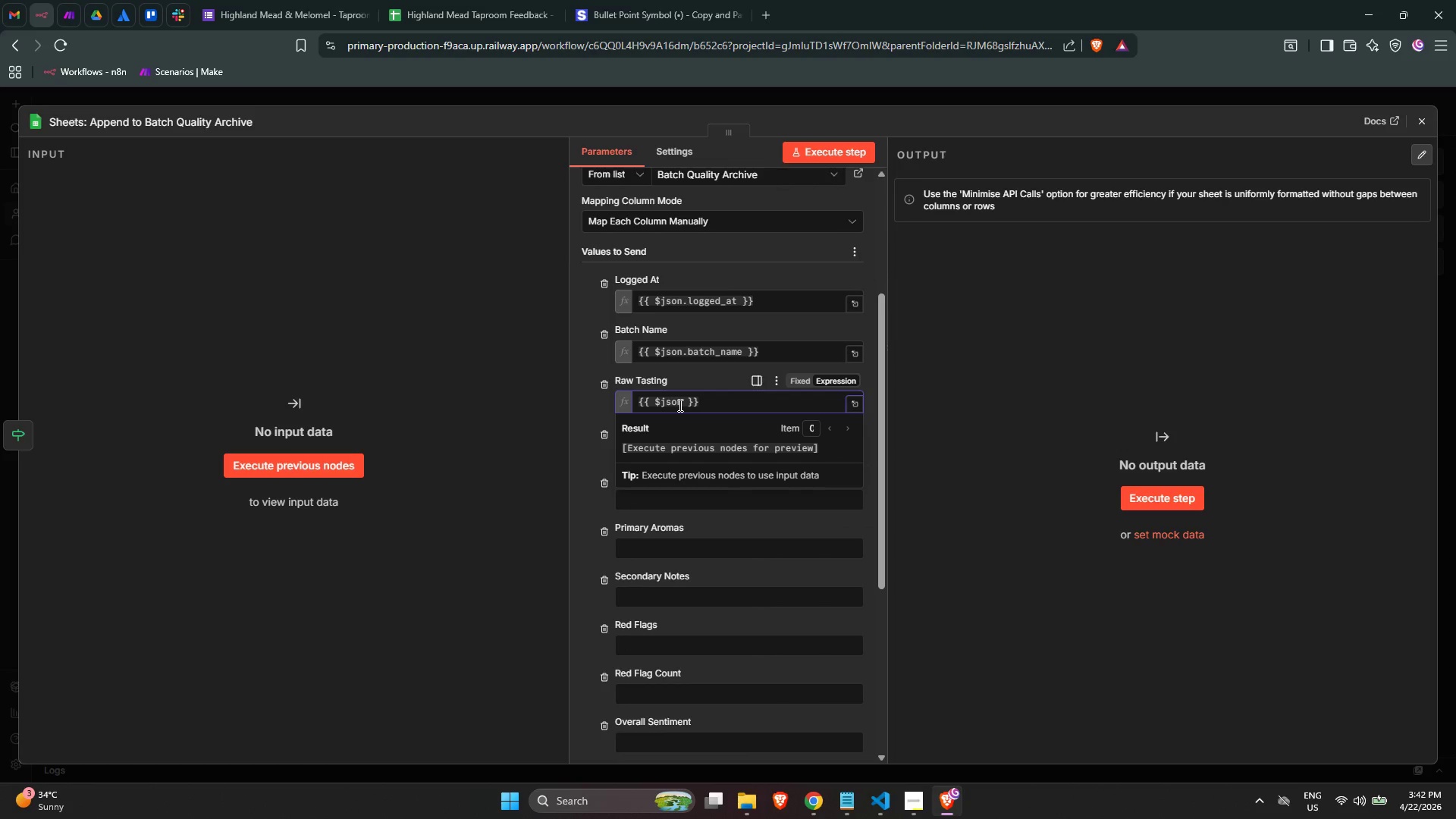 
type(.raw_notes)
 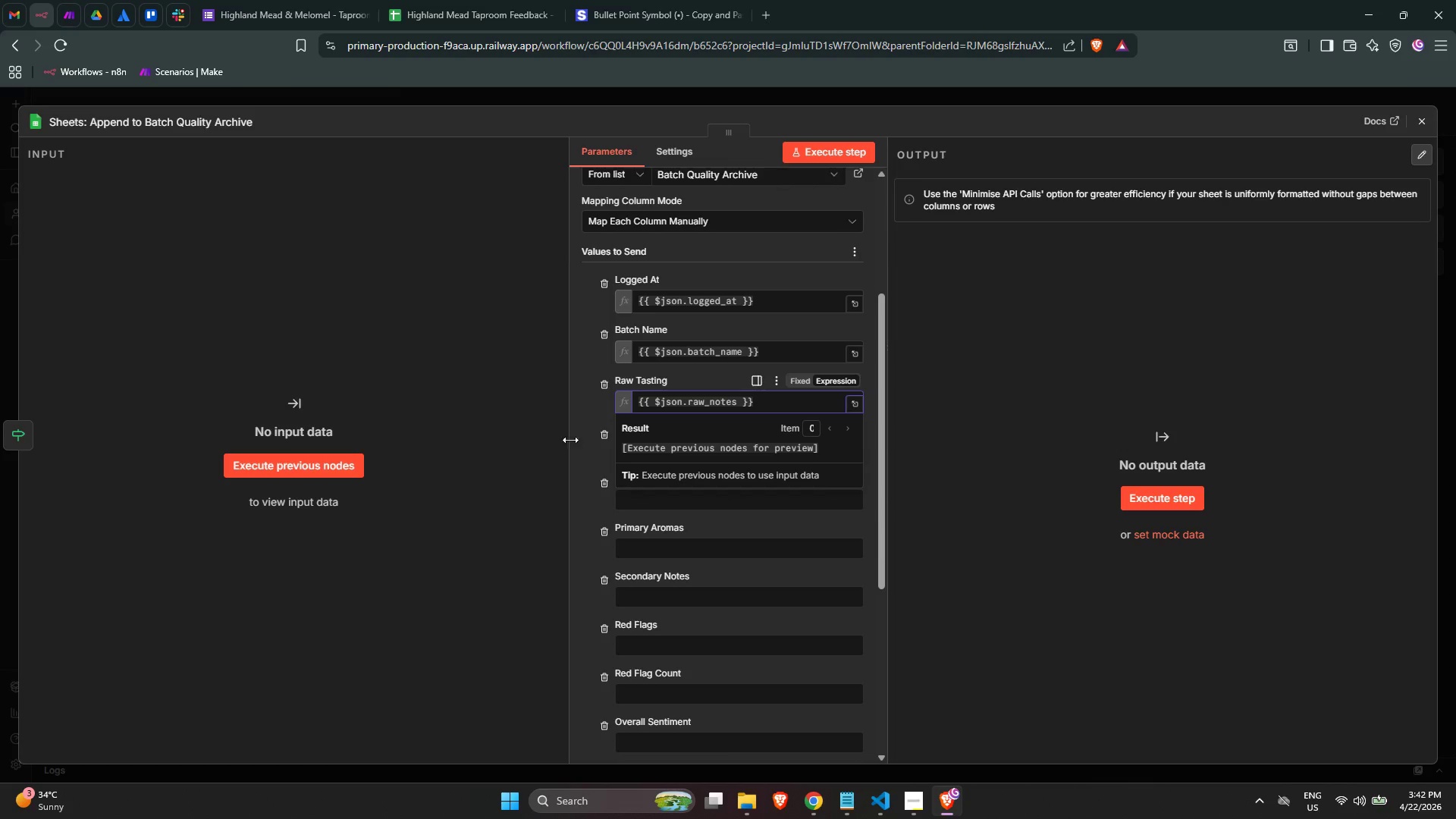 
left_click([582, 454])
 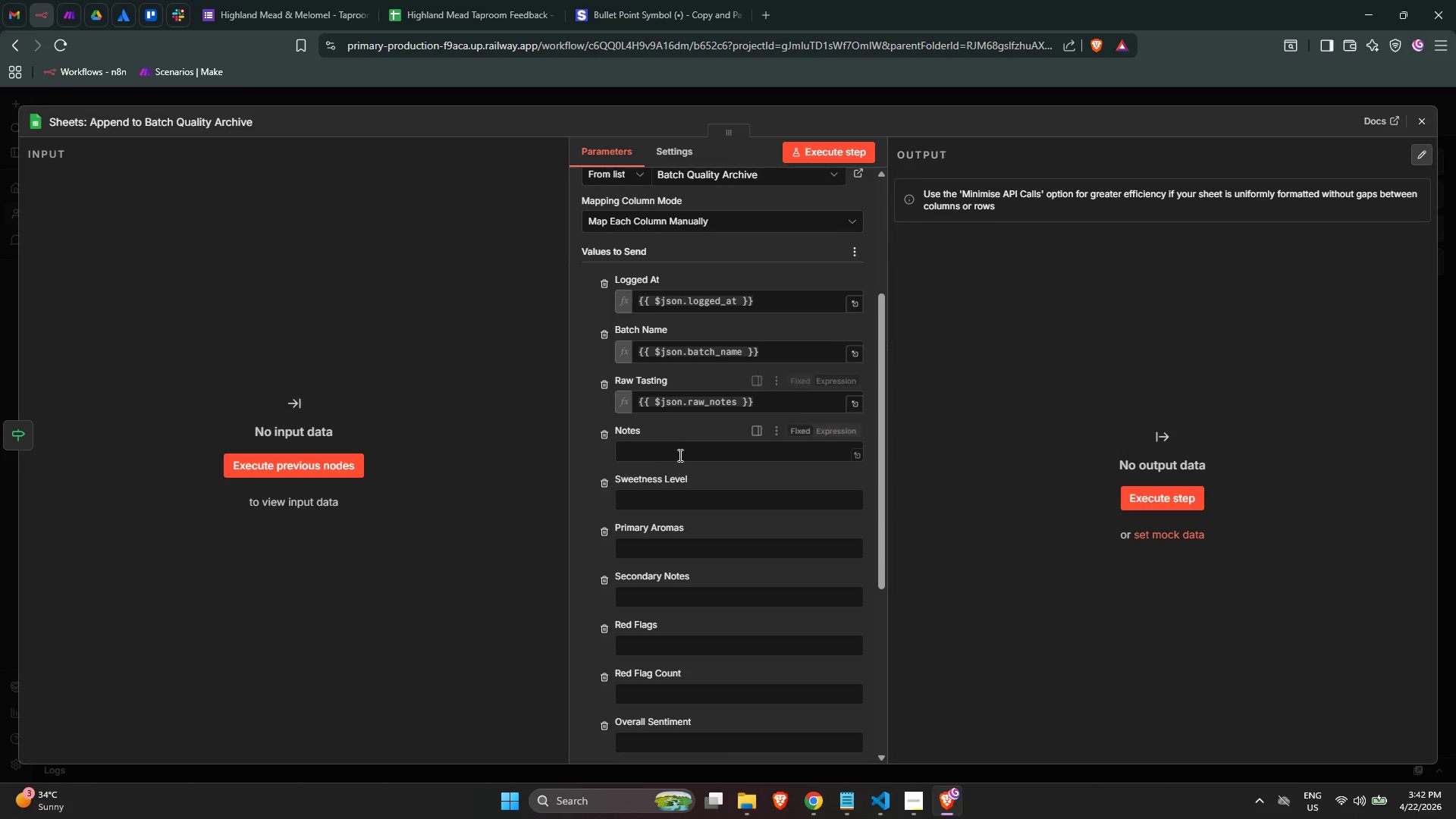 
left_click([680, 454])
 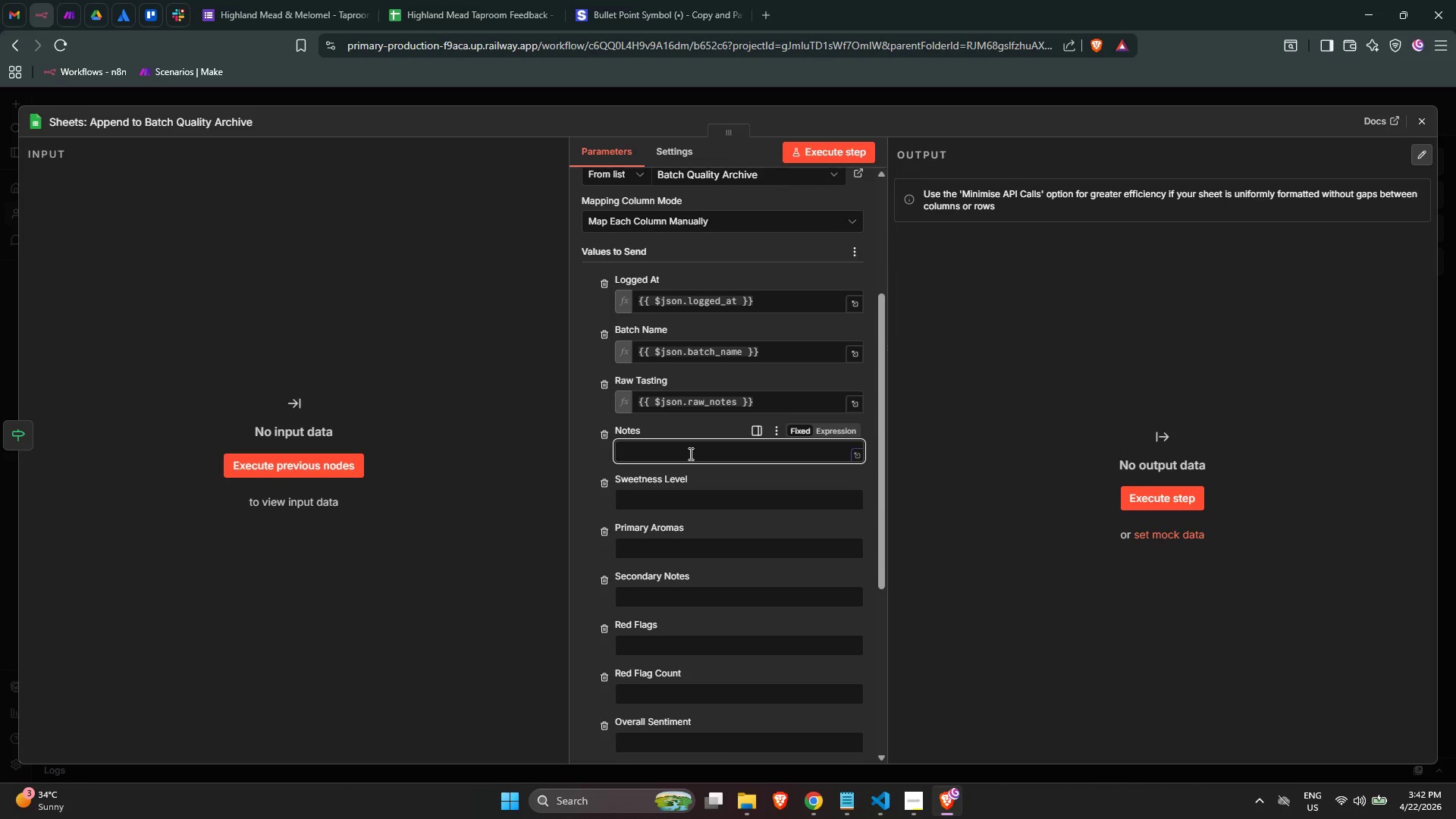 
key(Equal)
 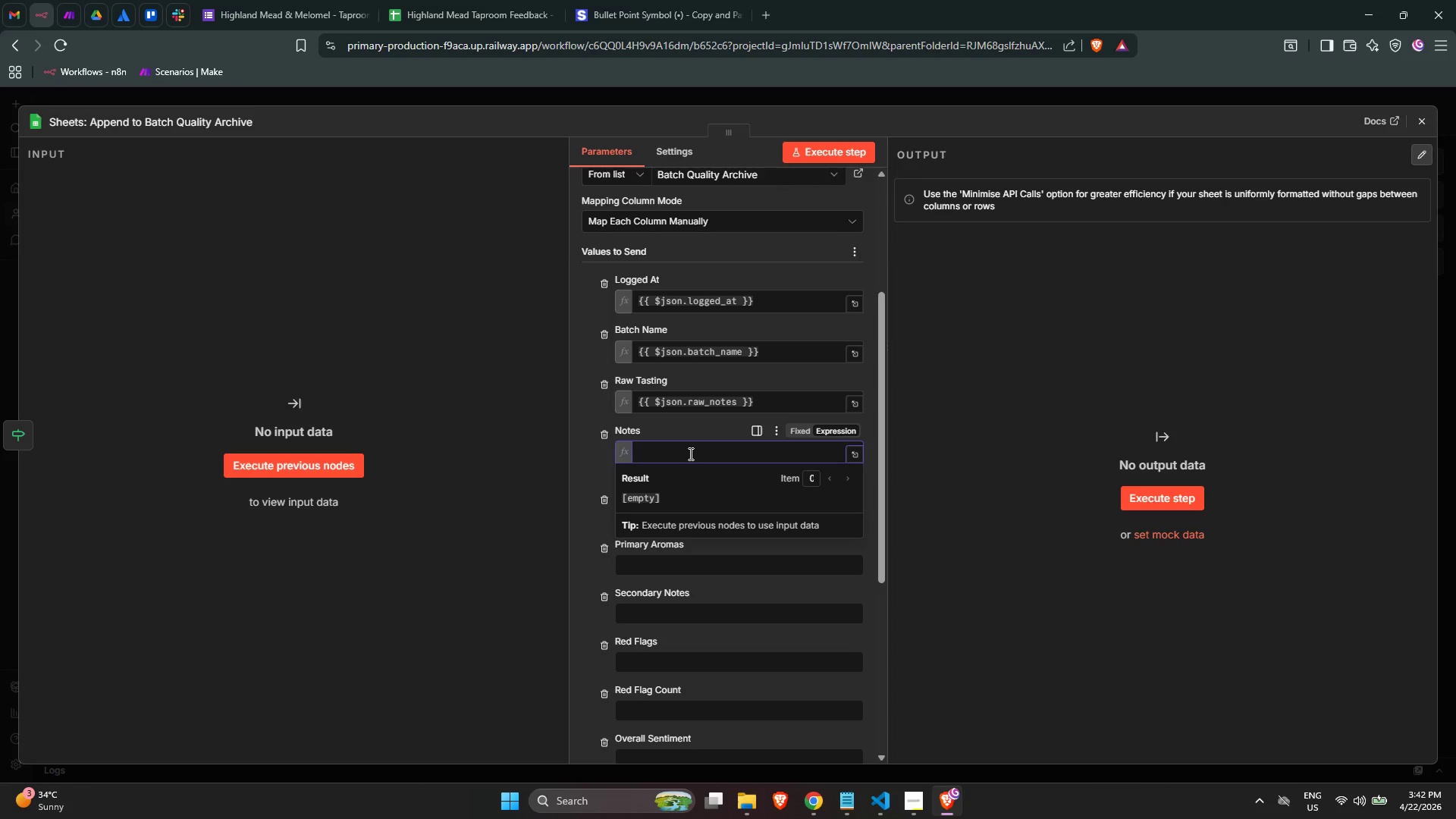 
key(BracketLeft)
 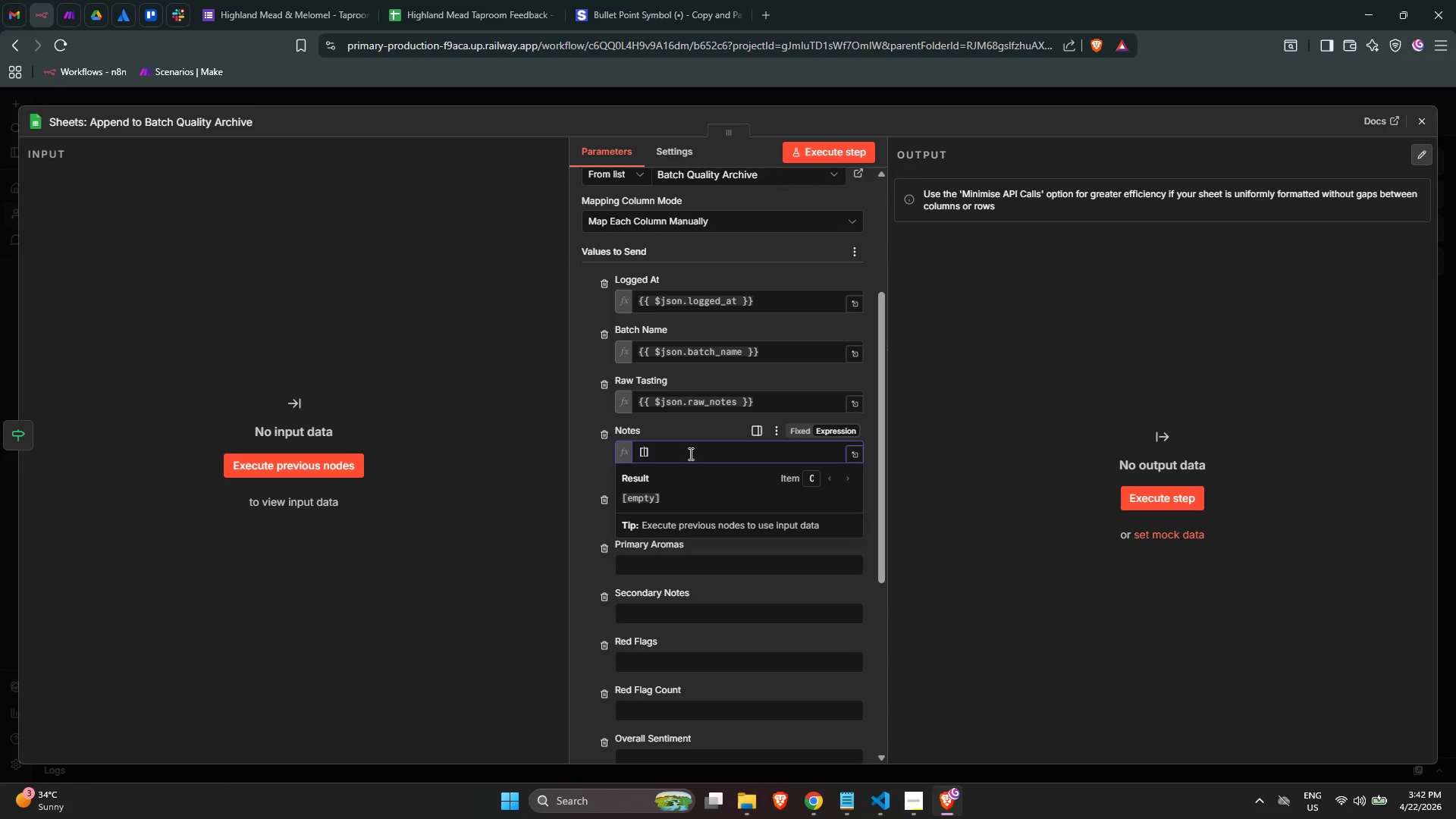 
key(BracketLeft)
 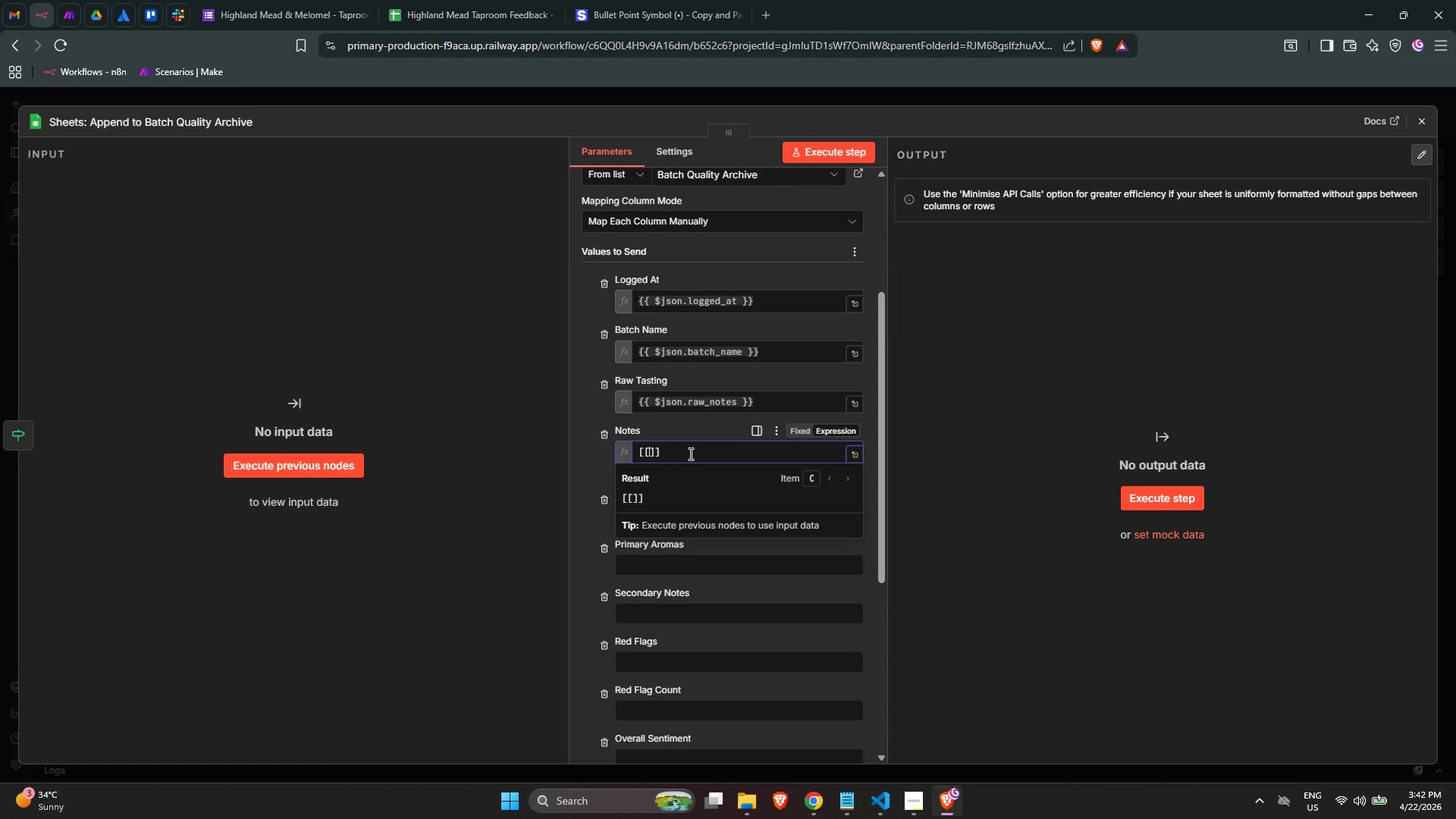 
key(Backspace)
 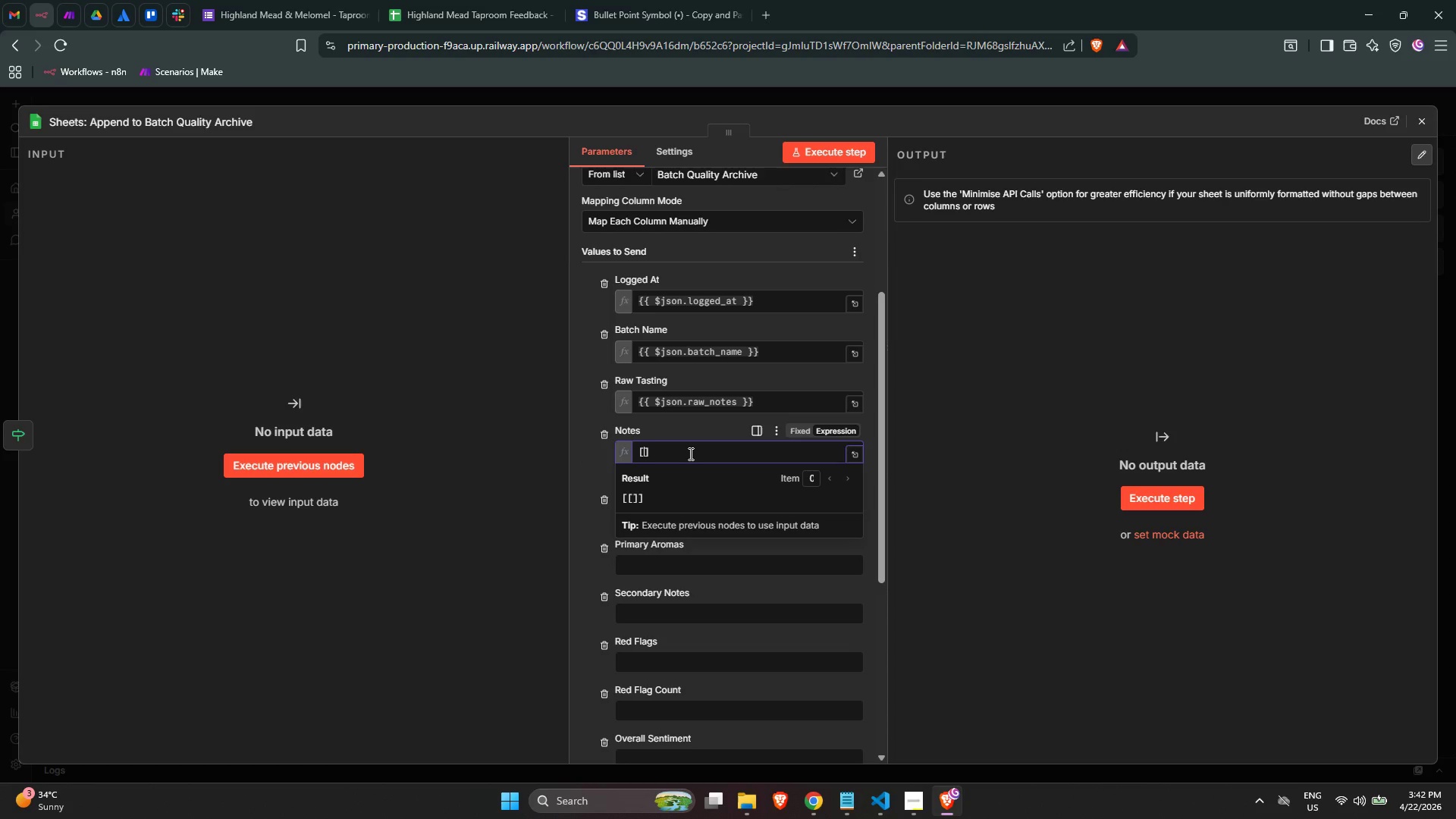 
key(Backspace)
 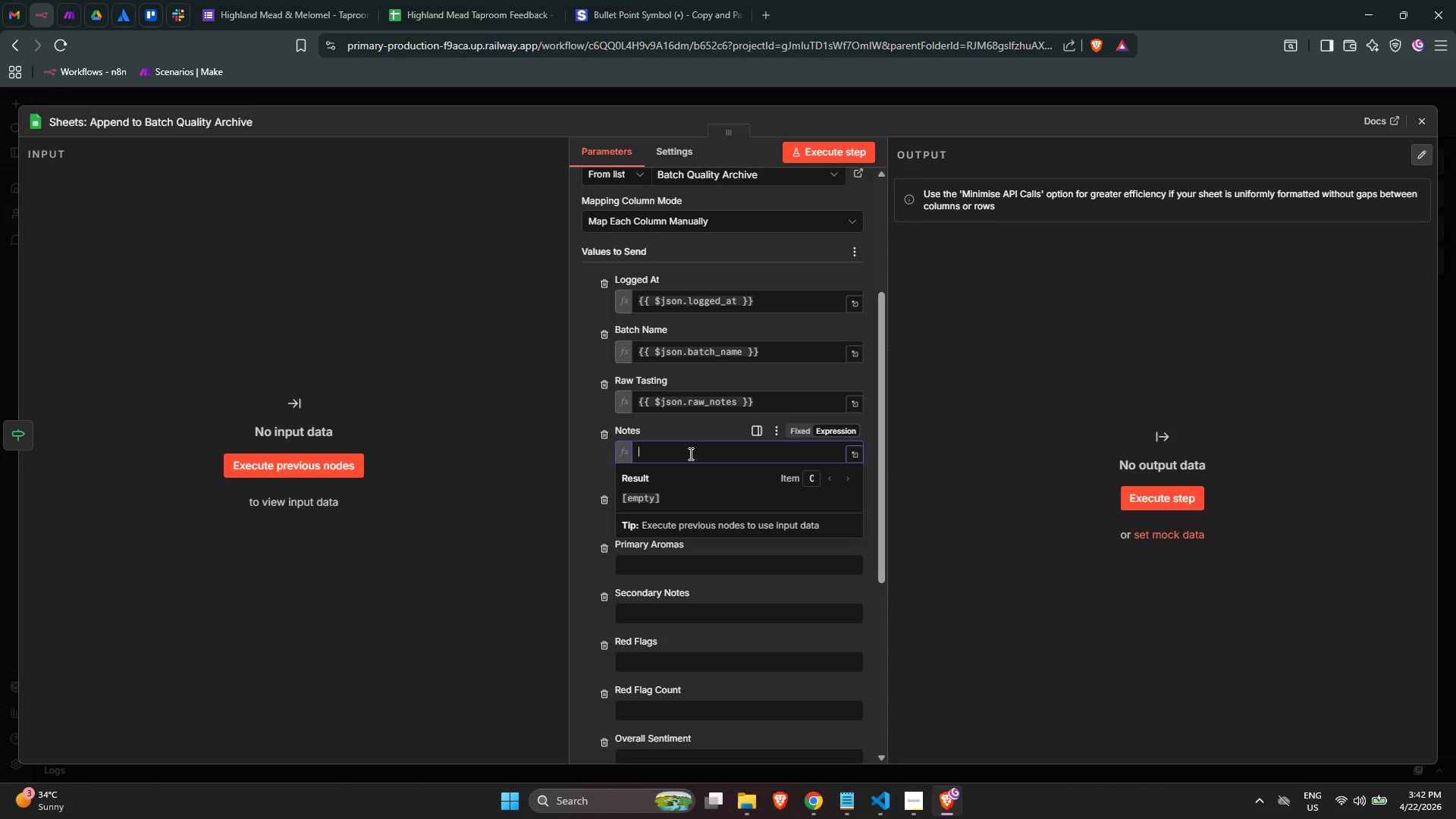 
key(Shift+BracketLeft)
 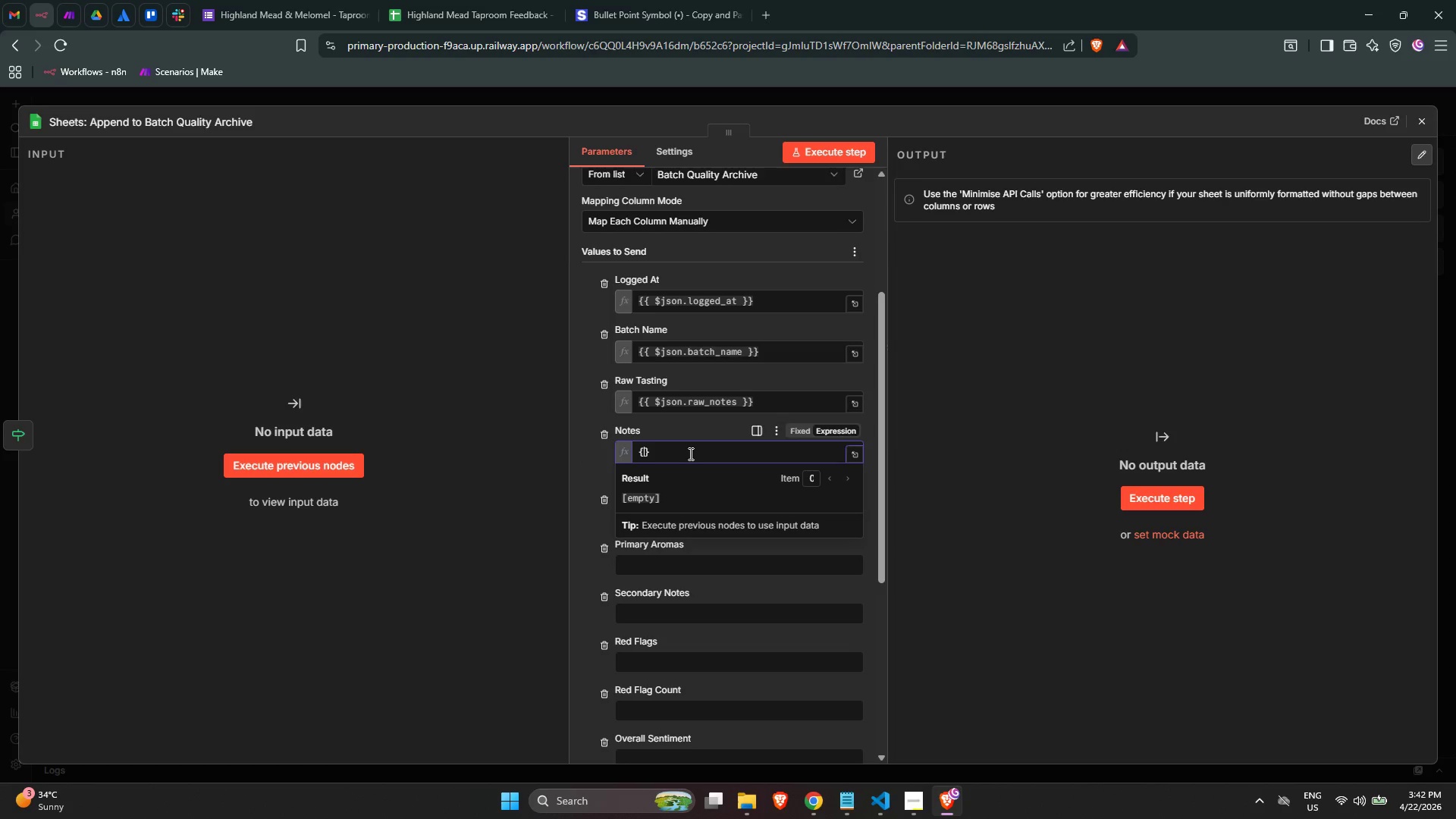 
key(Shift+BracketLeft)
 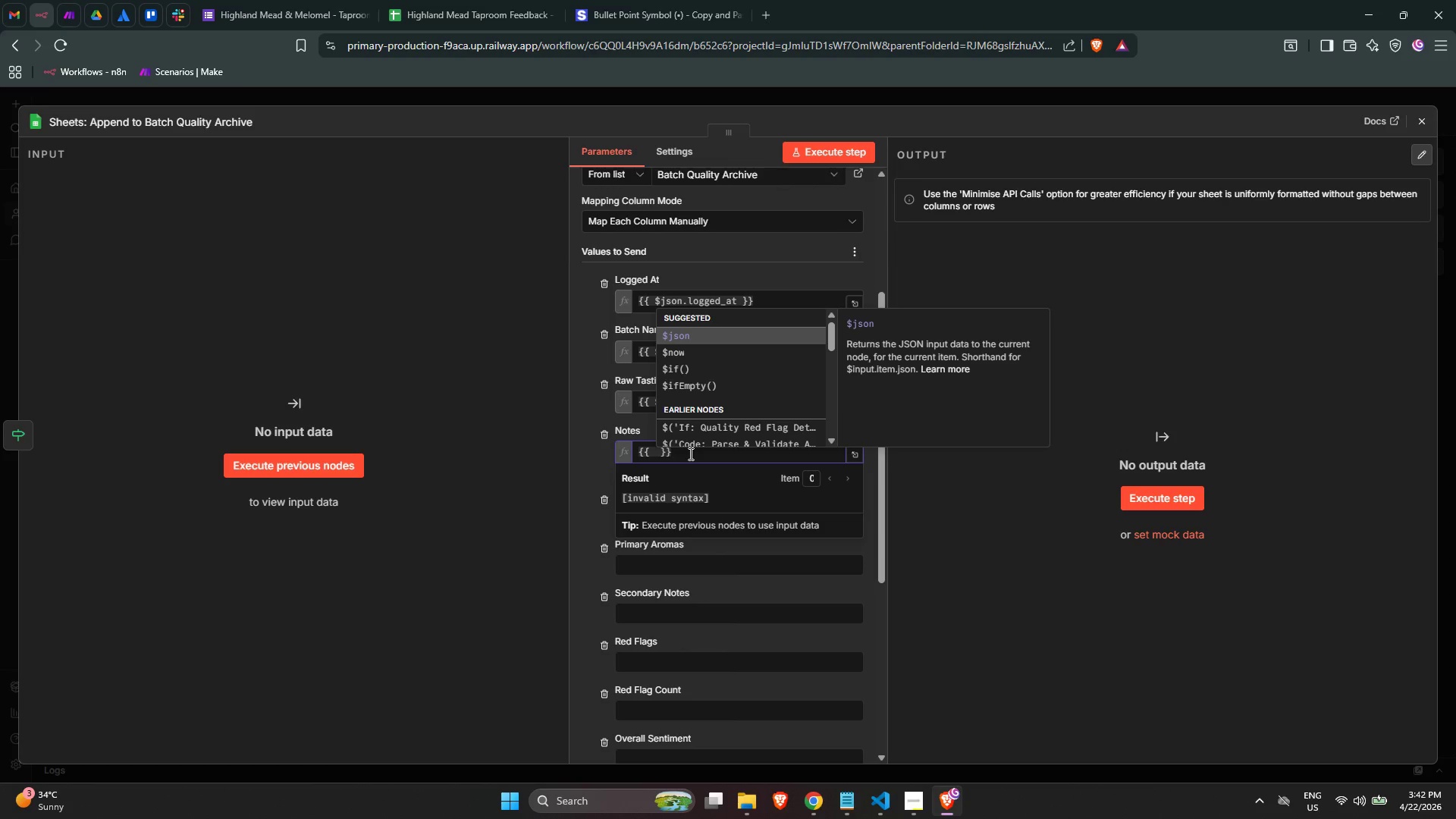 
wait(10.23)
 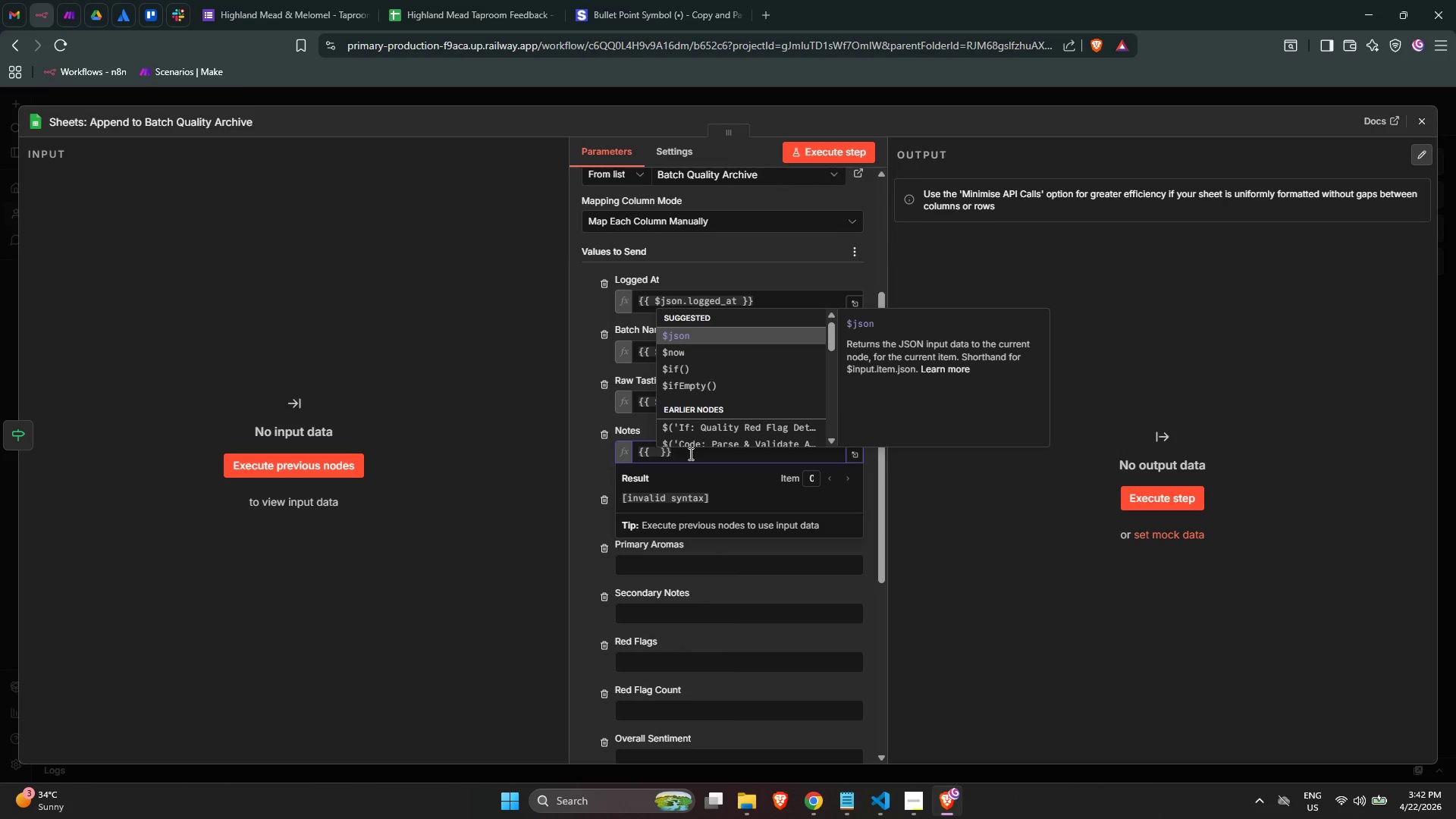 
left_click([579, 410])
 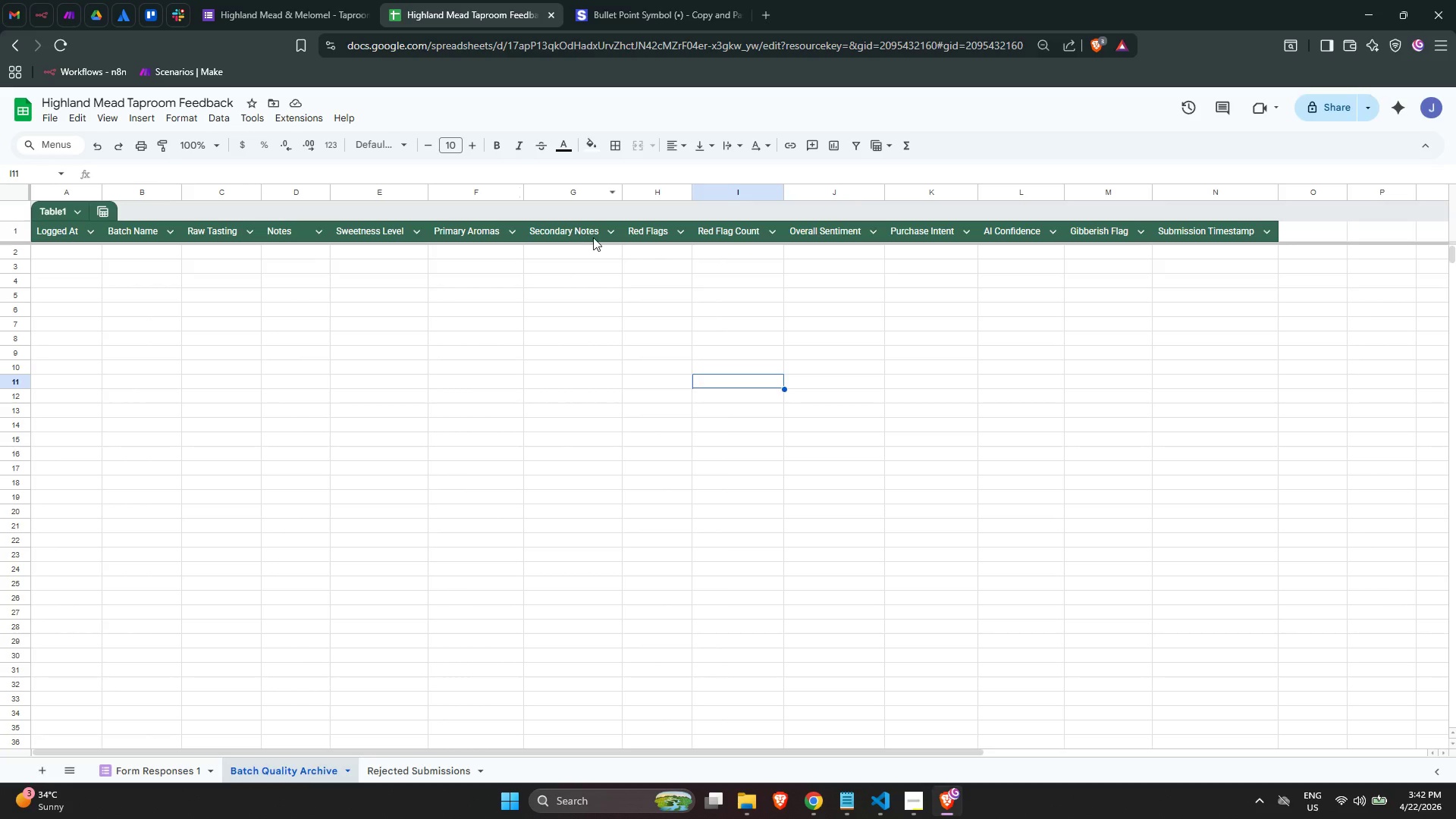 
wait(10.08)
 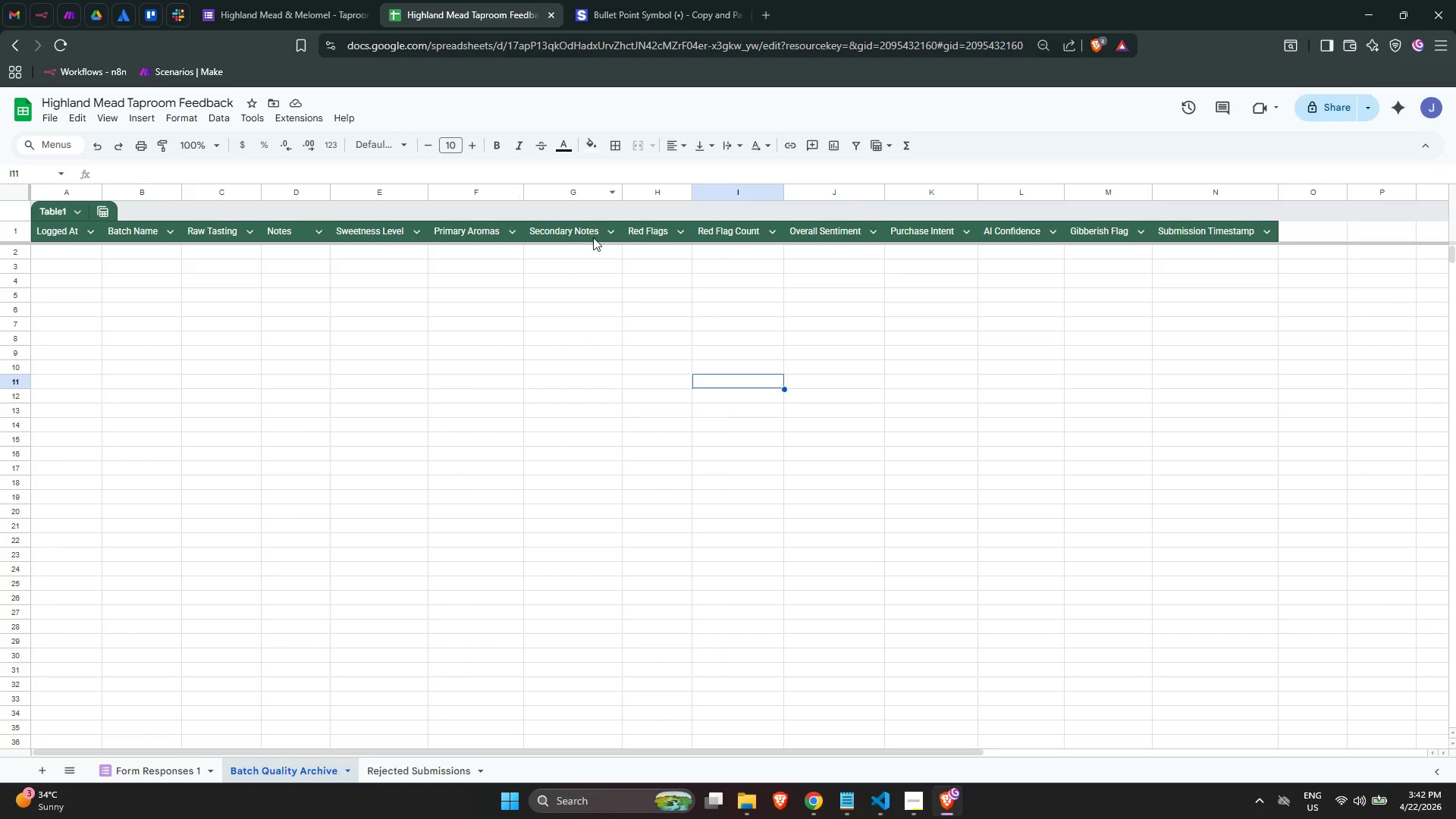 
left_click([744, 237])
 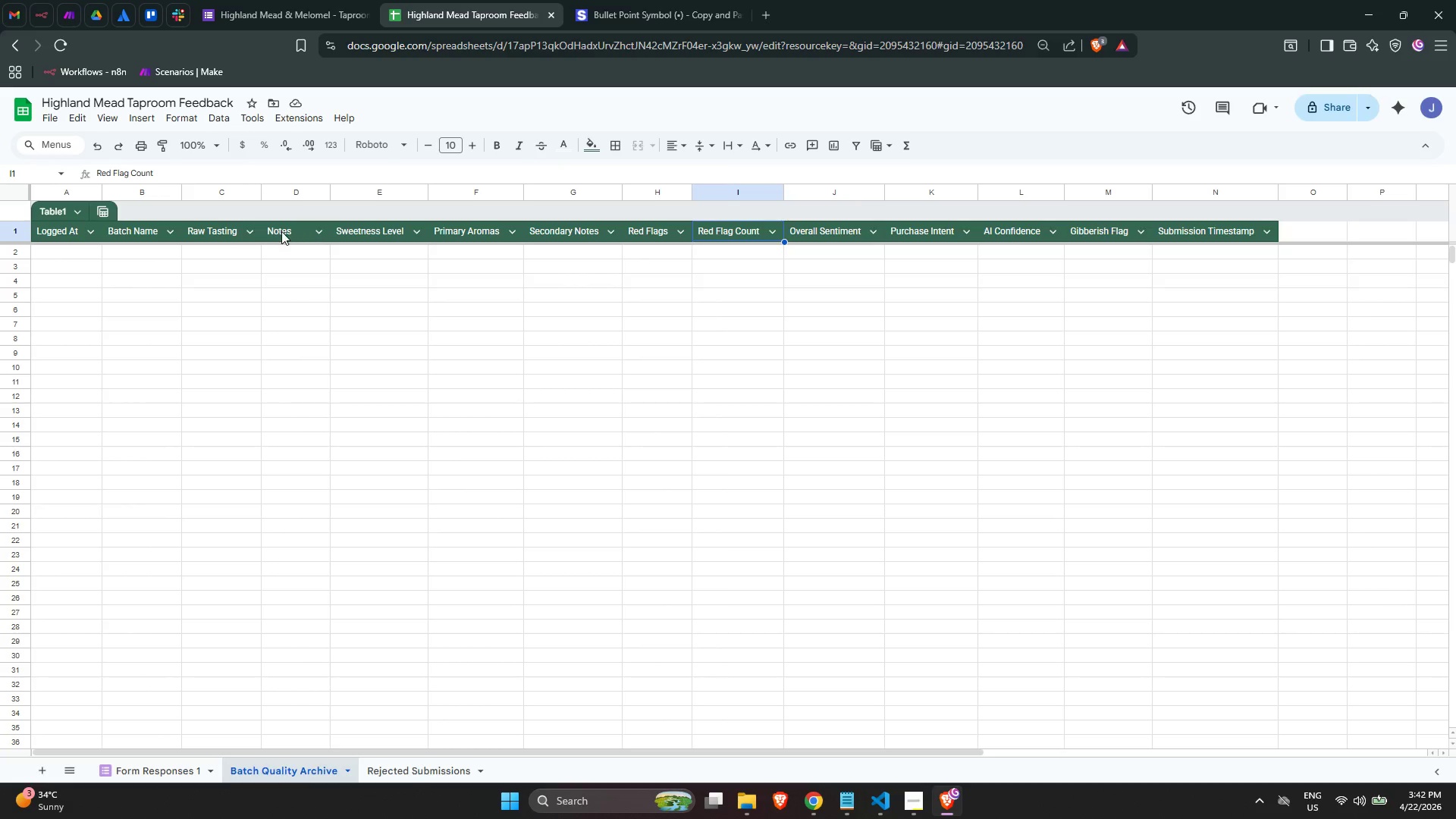 
double_click([222, 231])
 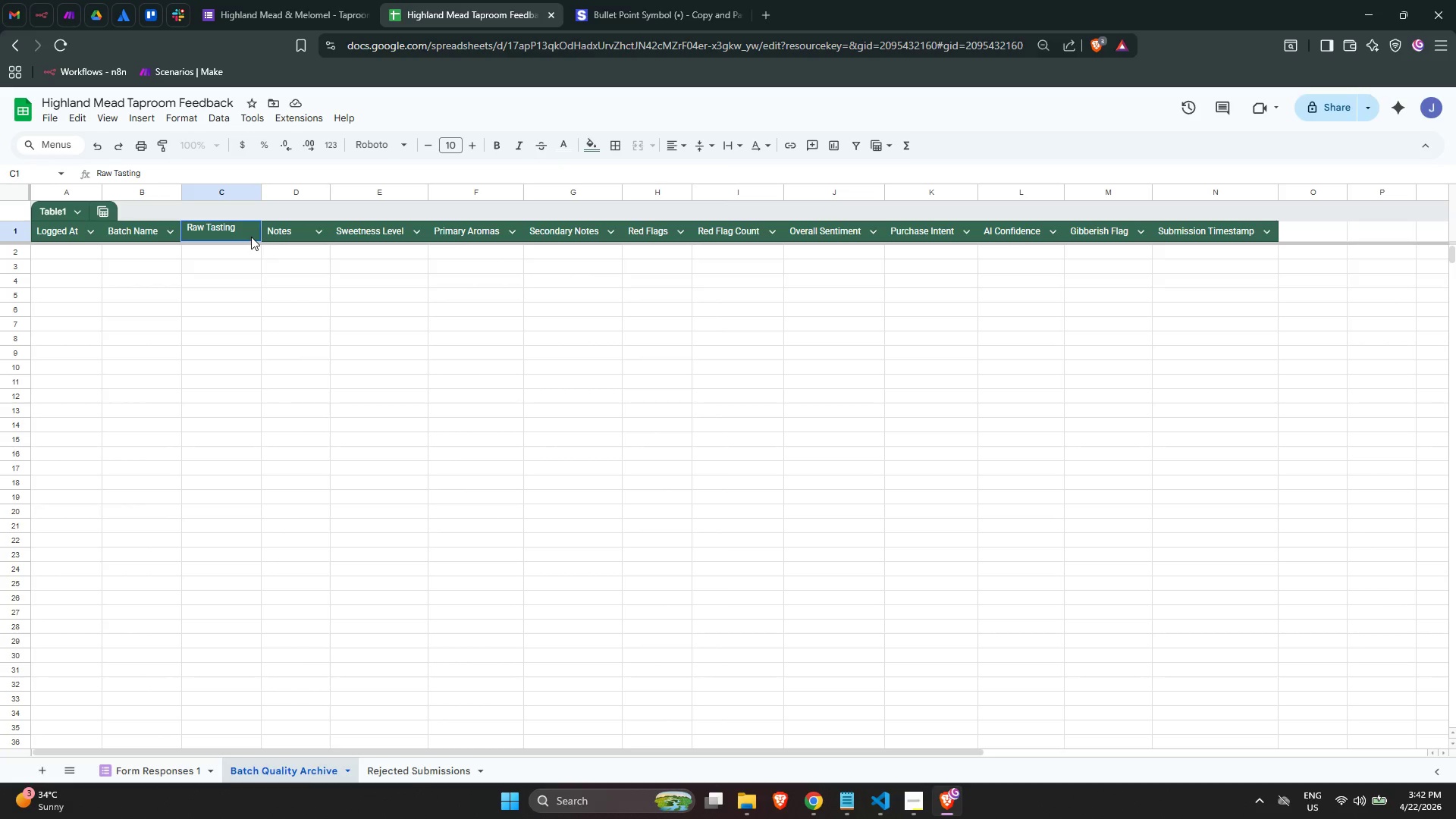 
type( Notes)
 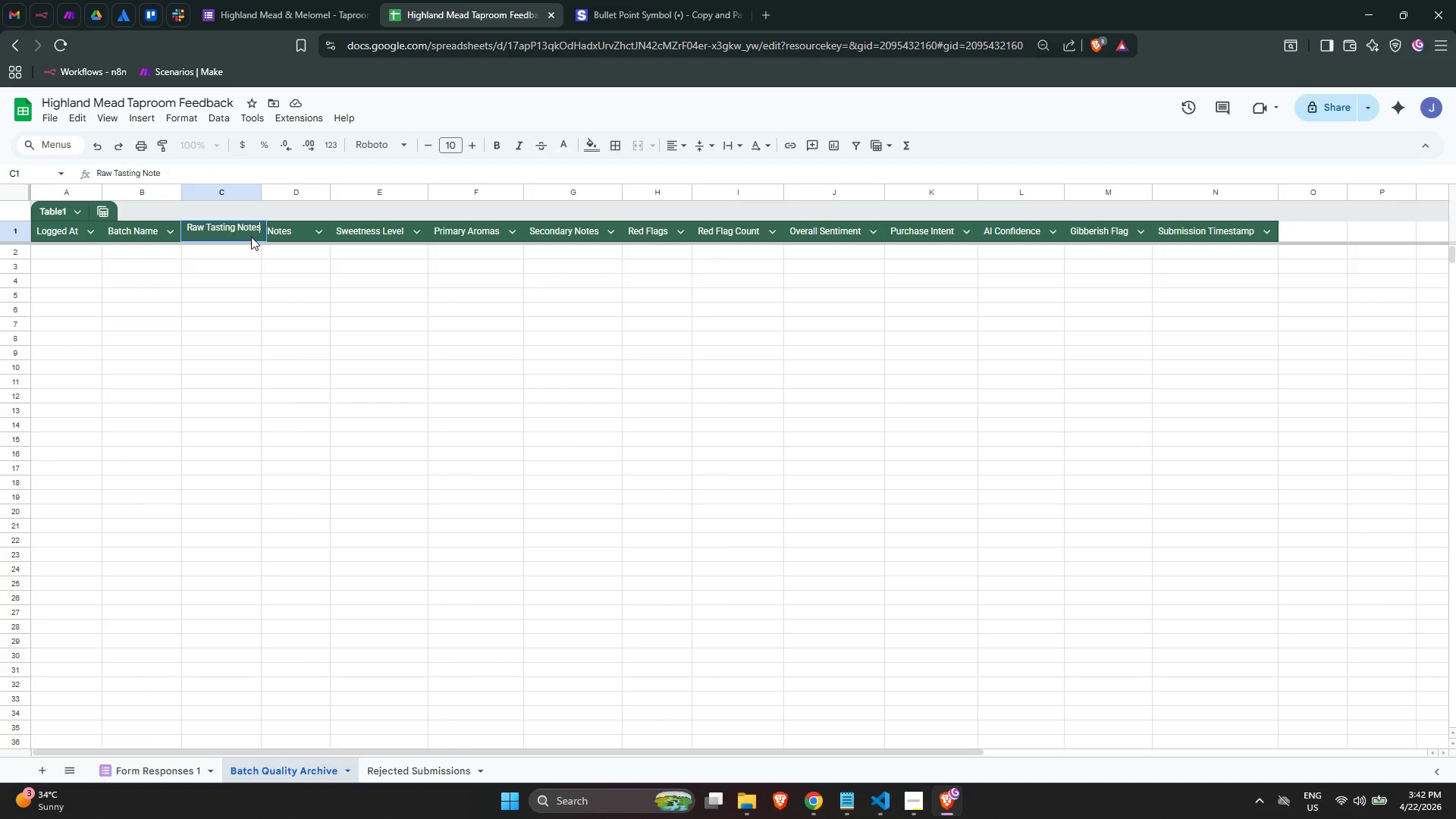 
key(Enter)
 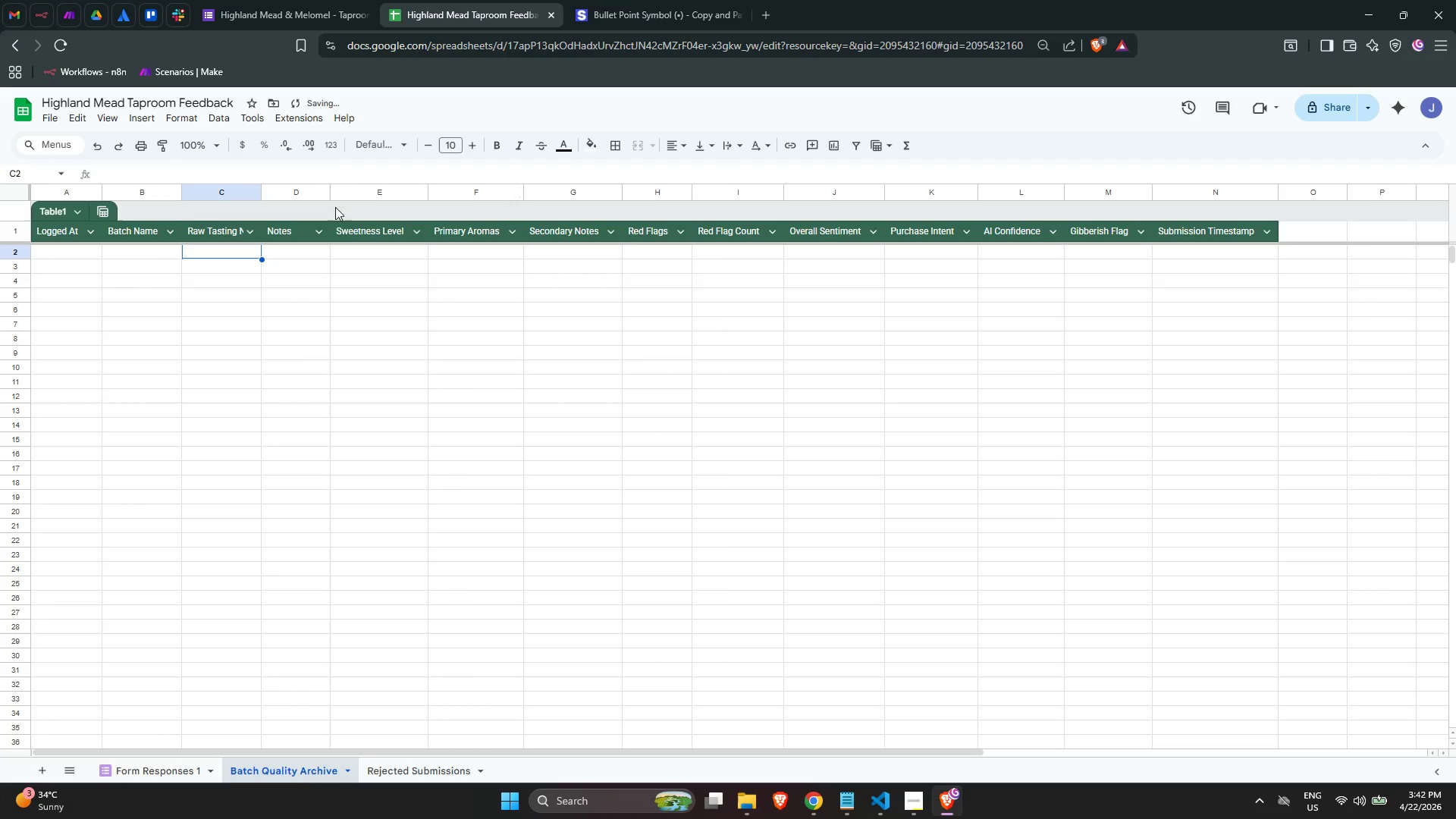 
left_click([301, 194])
 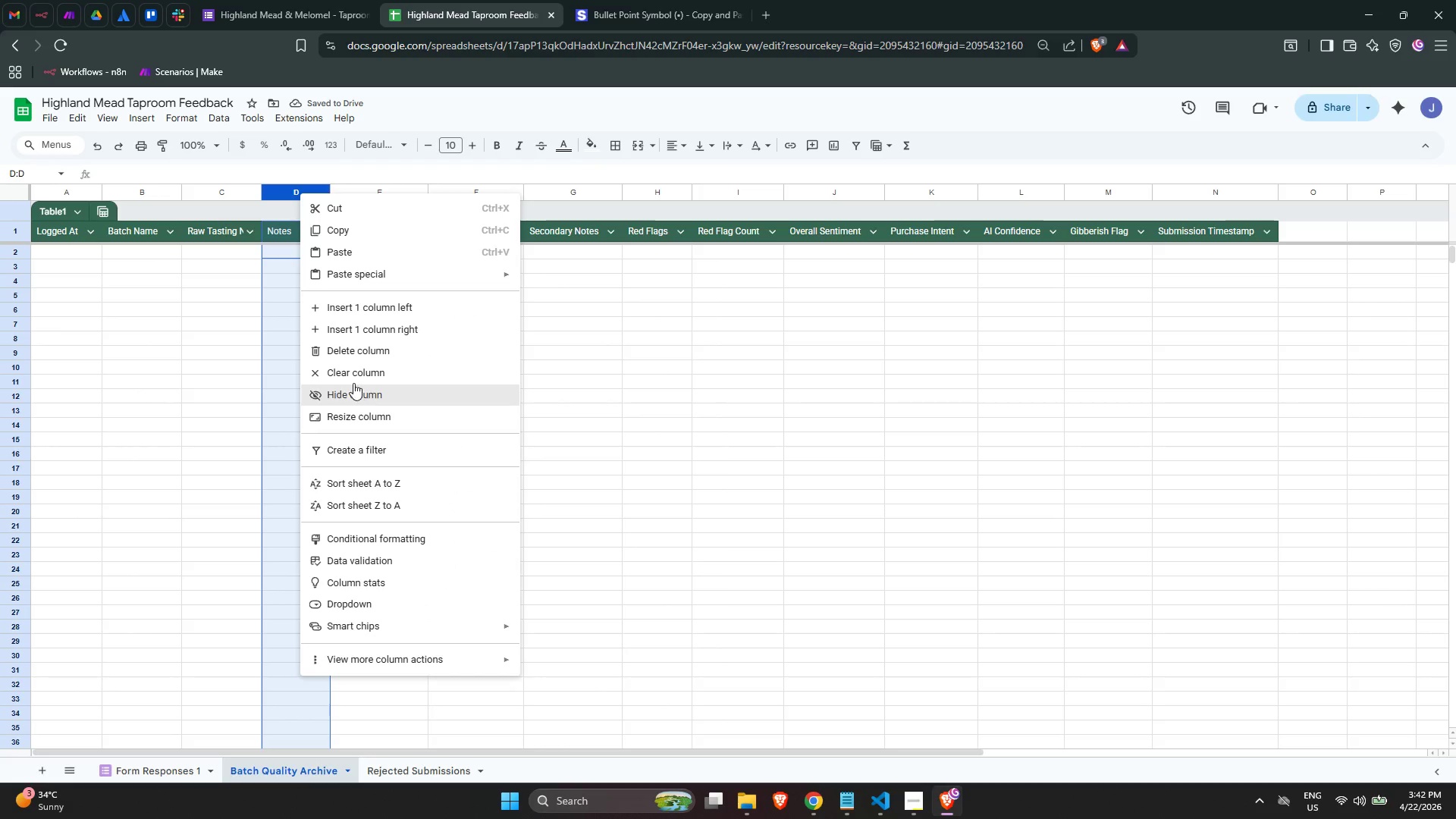 
left_click([355, 353])
 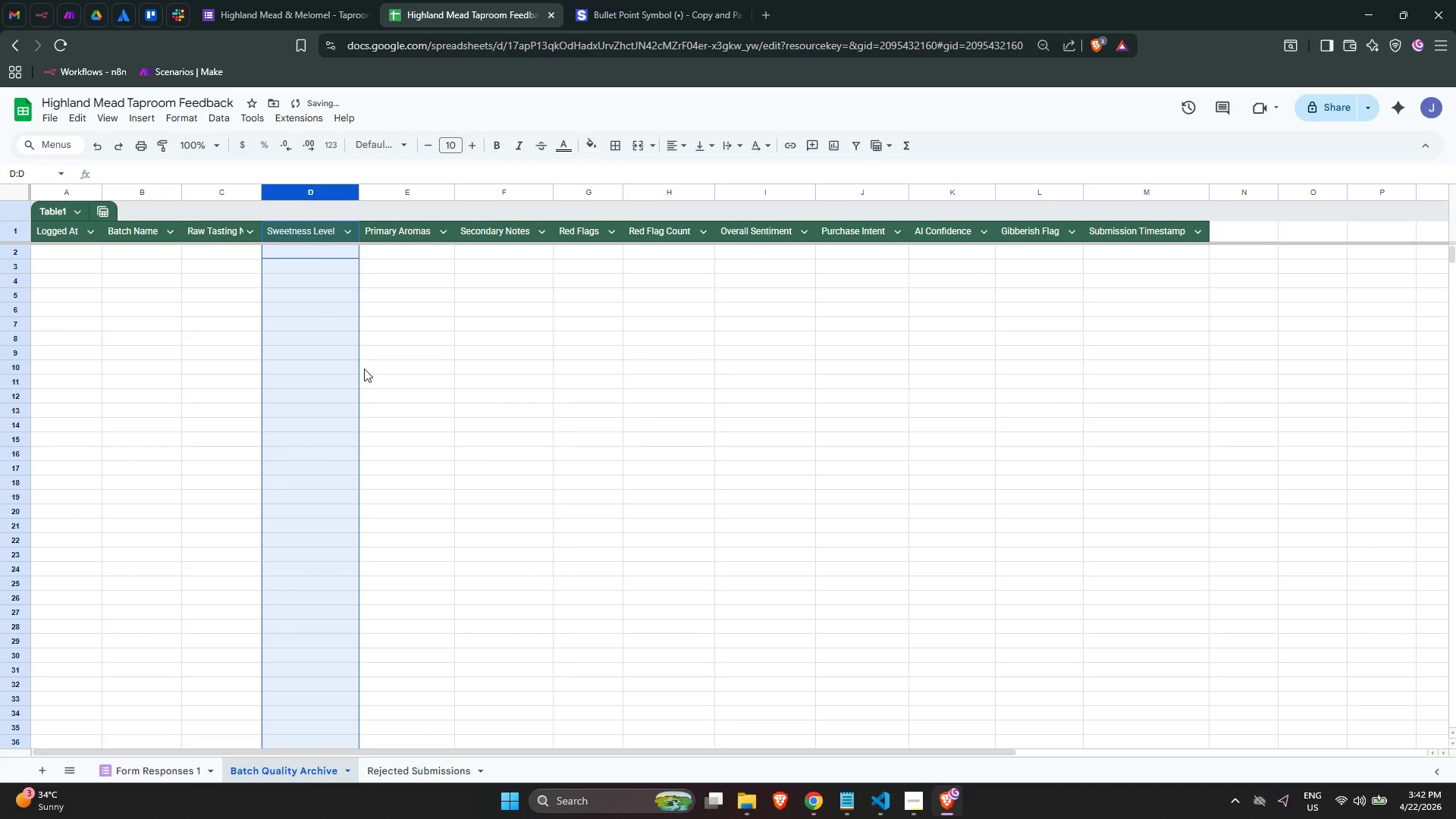 
left_click([364, 370])
 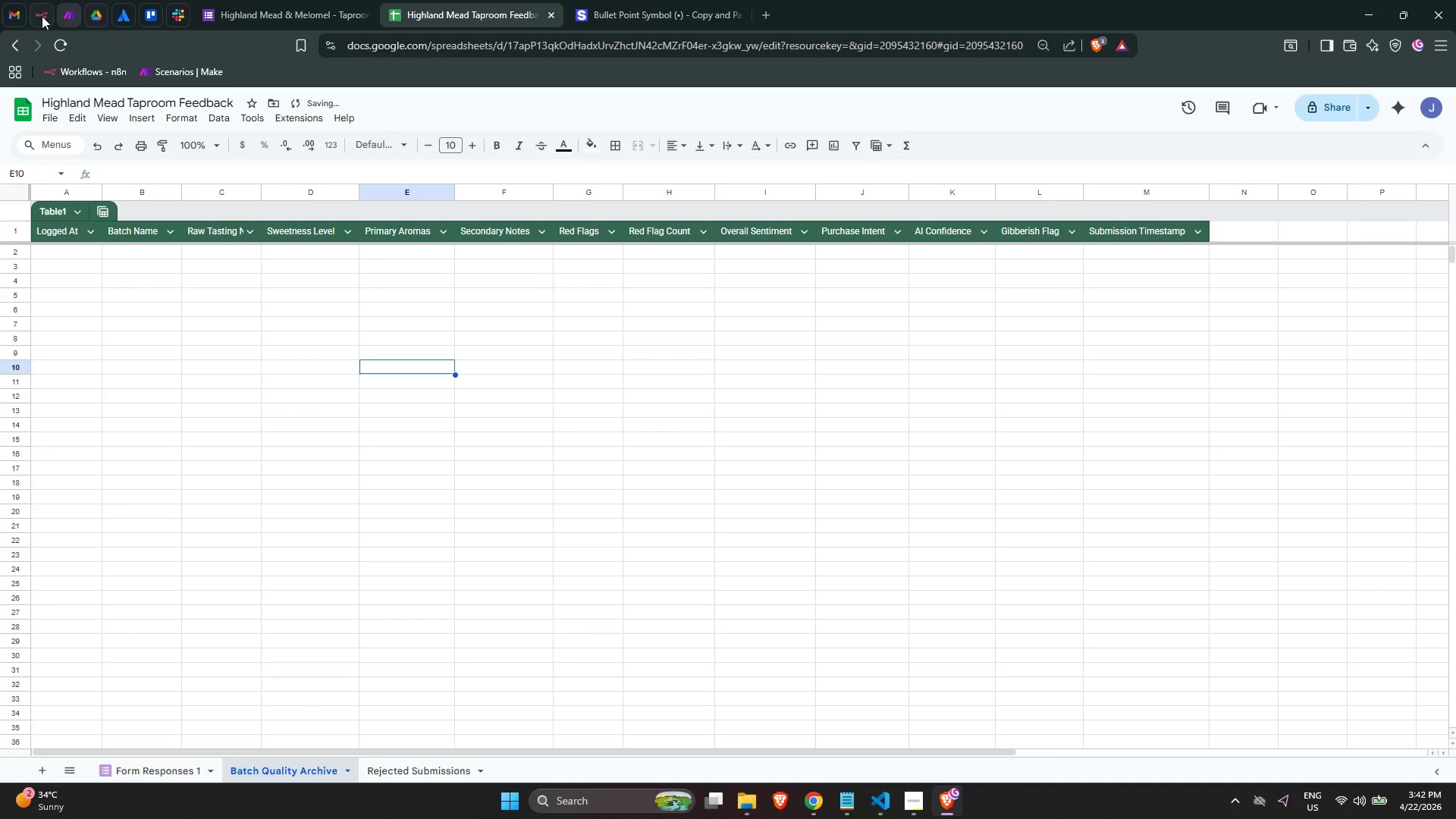 
left_click([37, 18])
 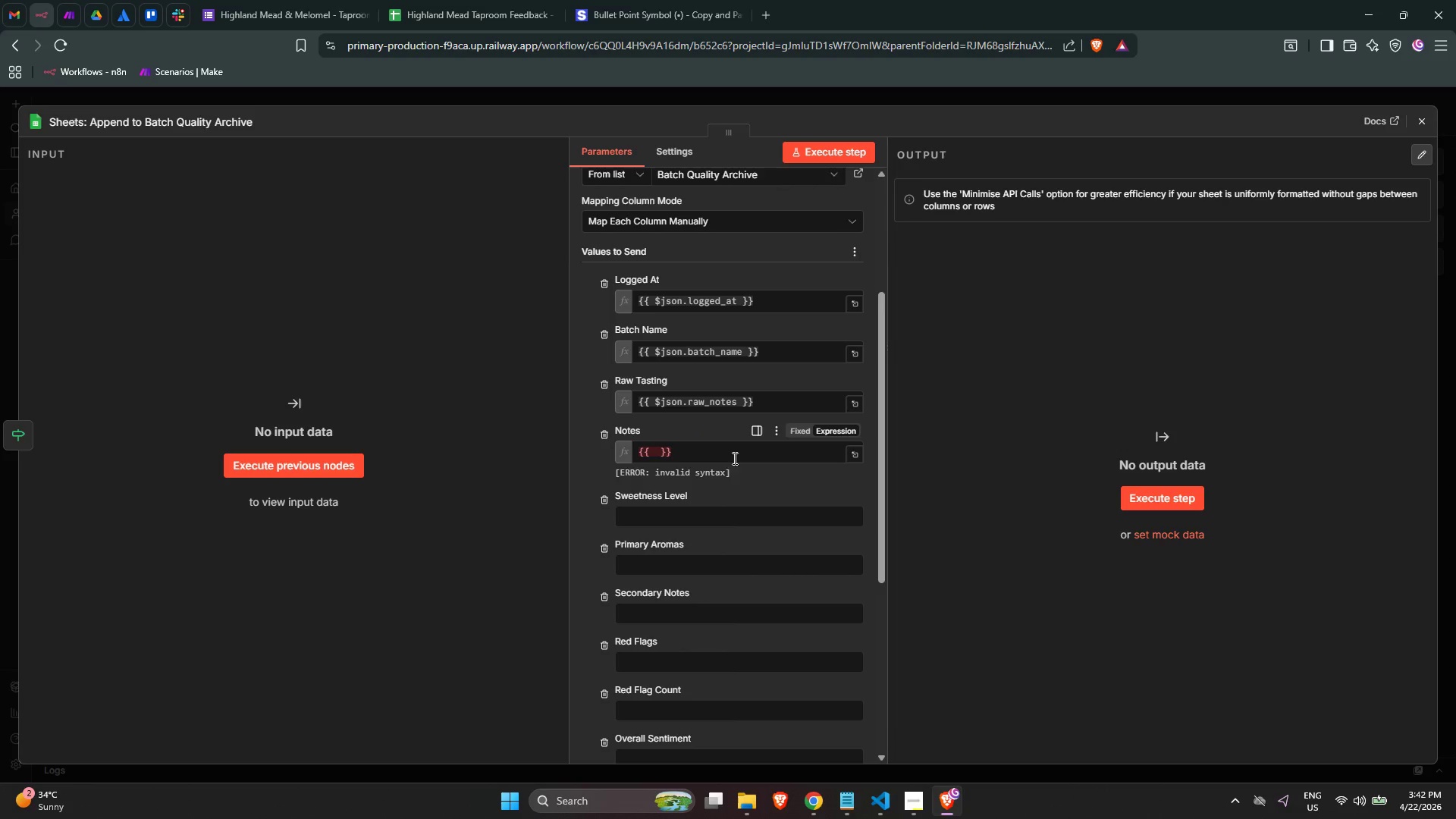 
left_click([706, 457])
 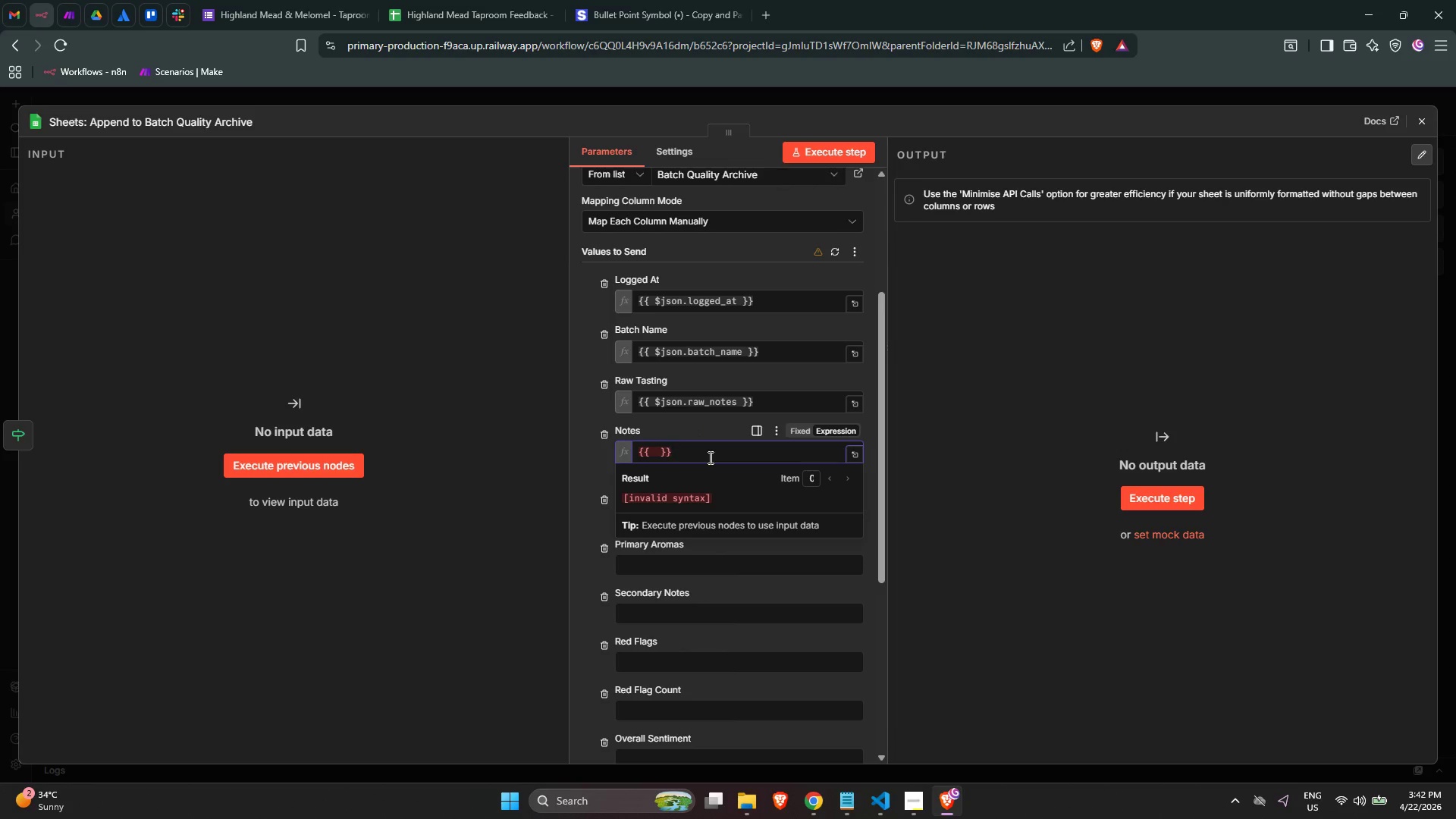 
key(ArrowLeft)
 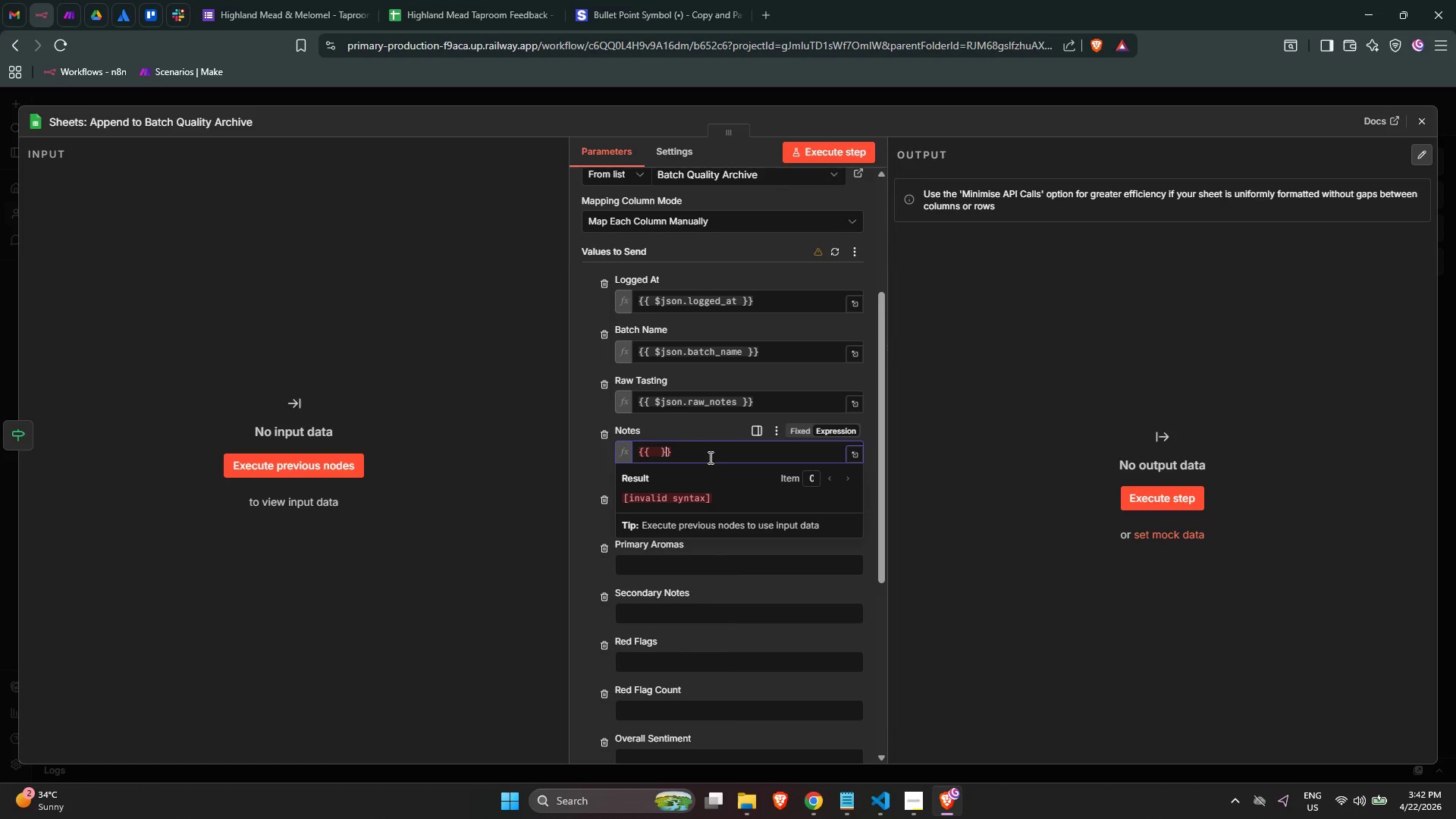 
key(ArrowLeft)
 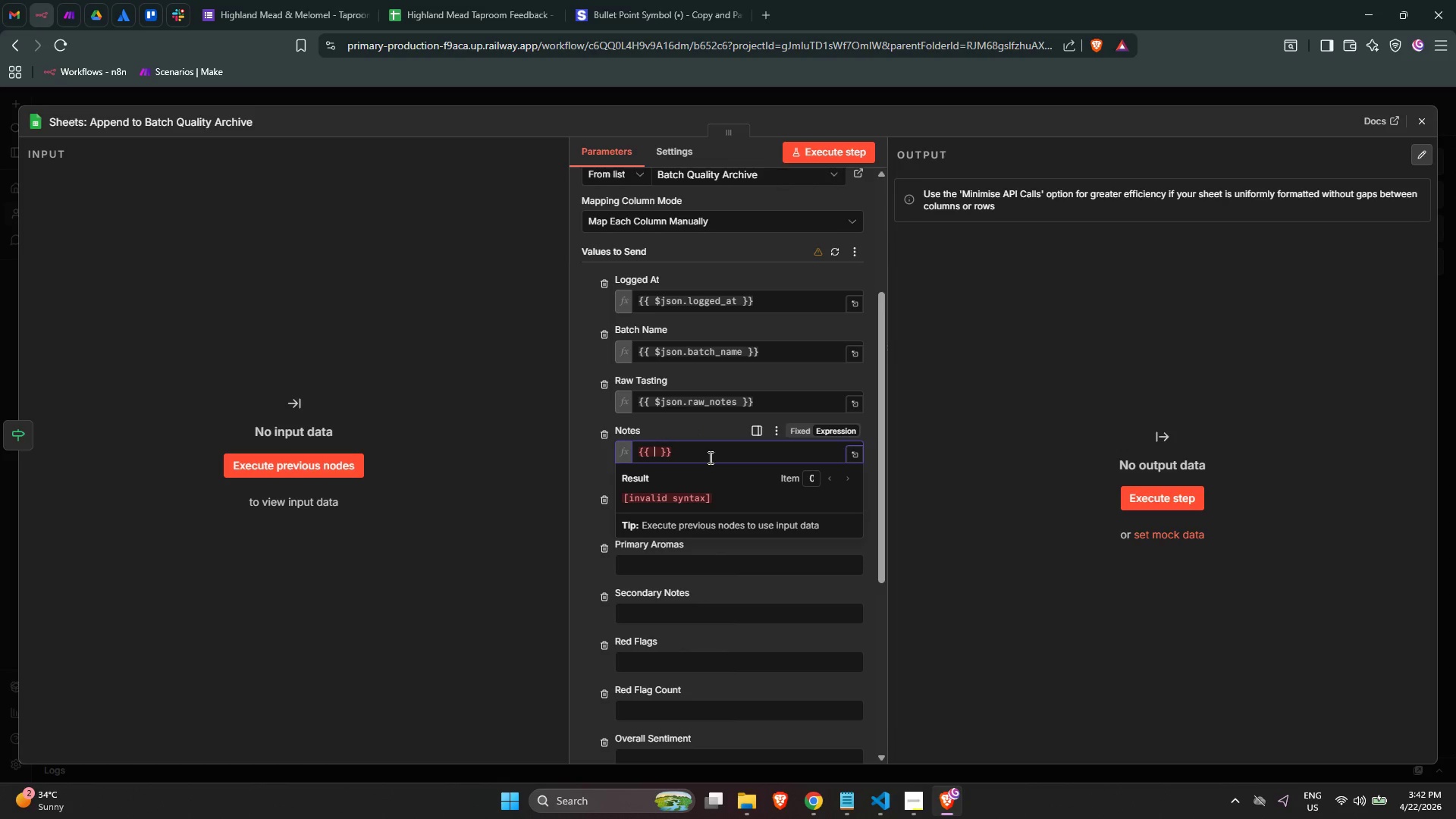 
key(ArrowLeft)
 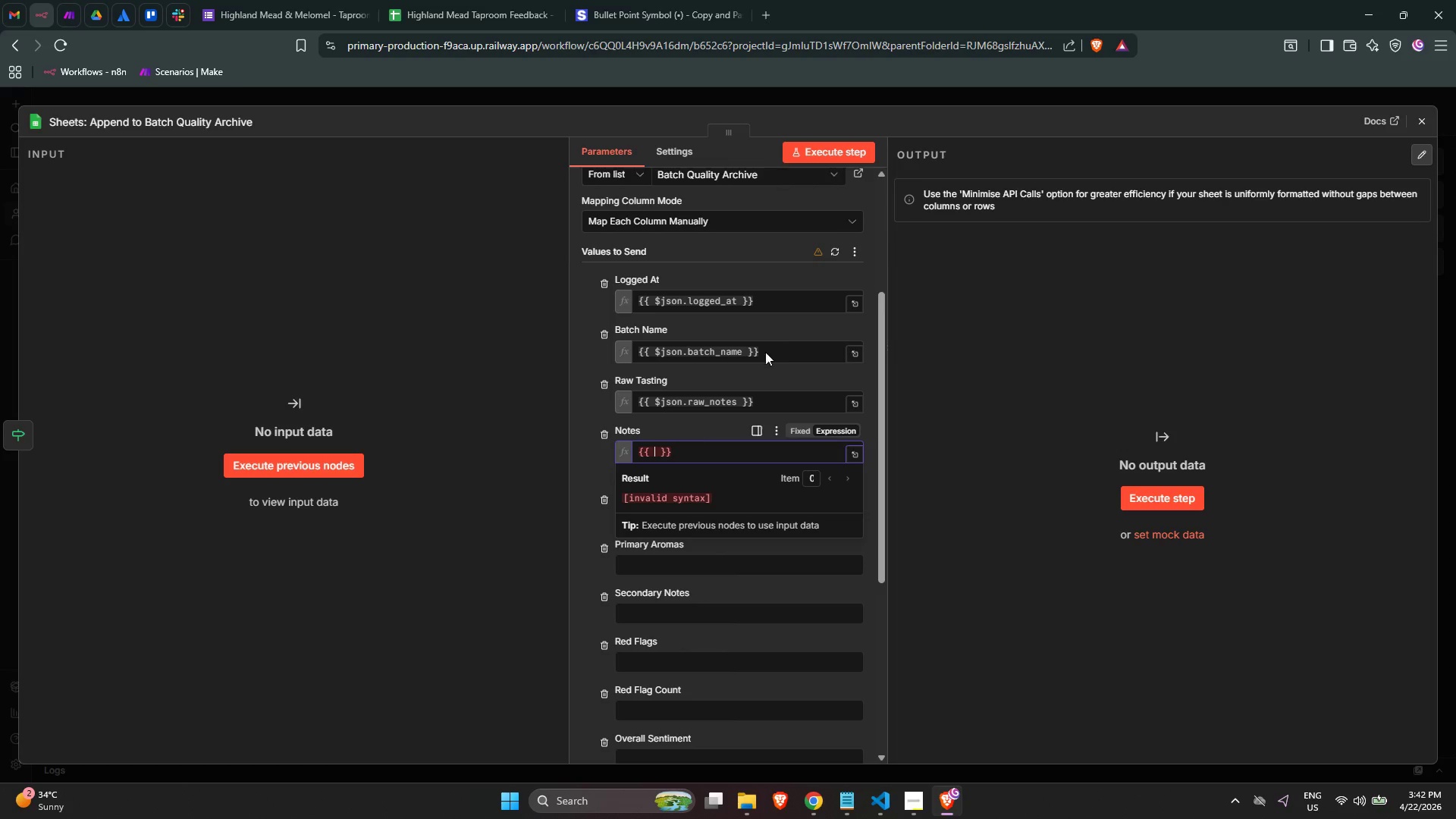 
left_click([831, 253])
 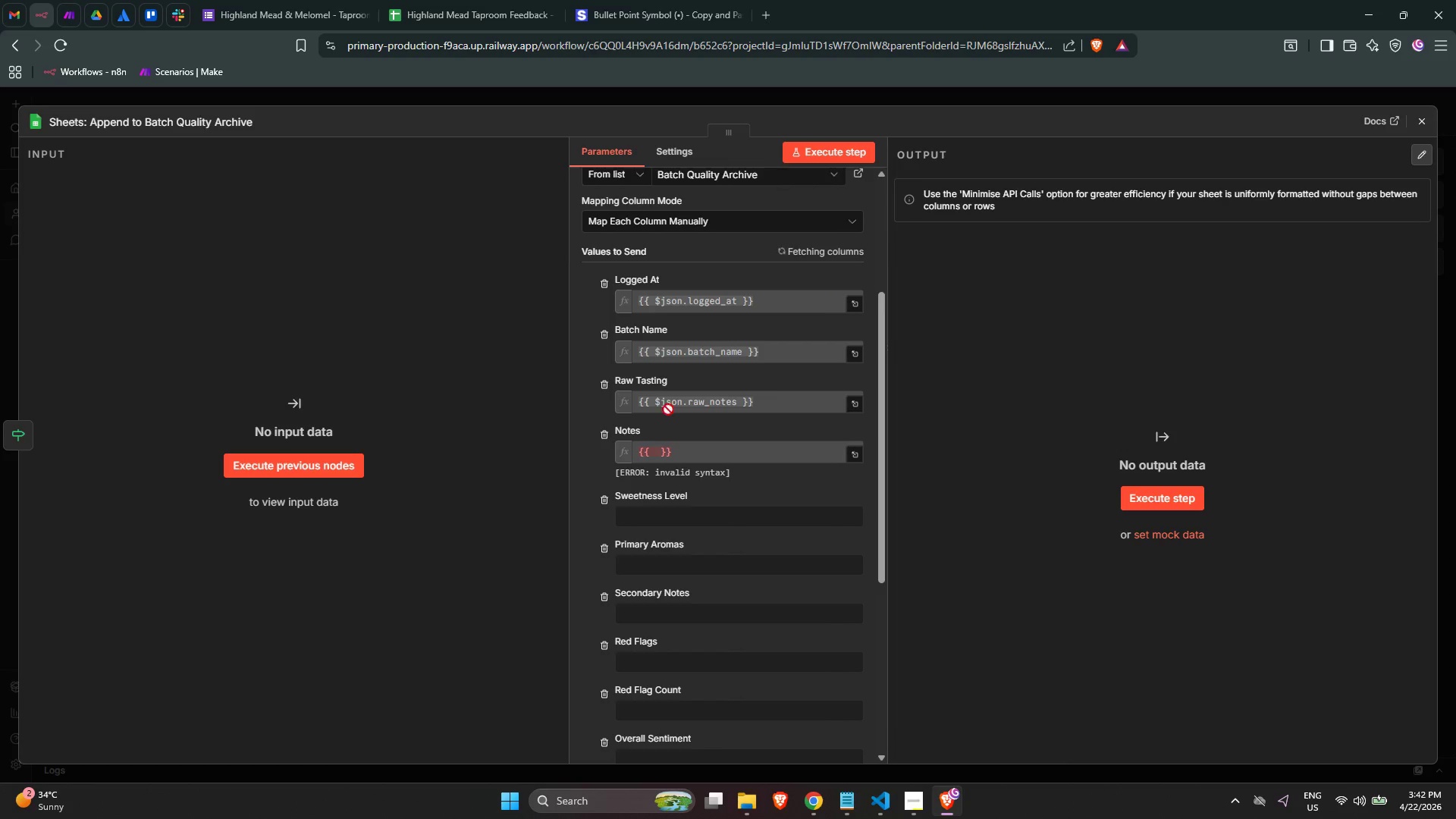 
mouse_move([689, 452])
 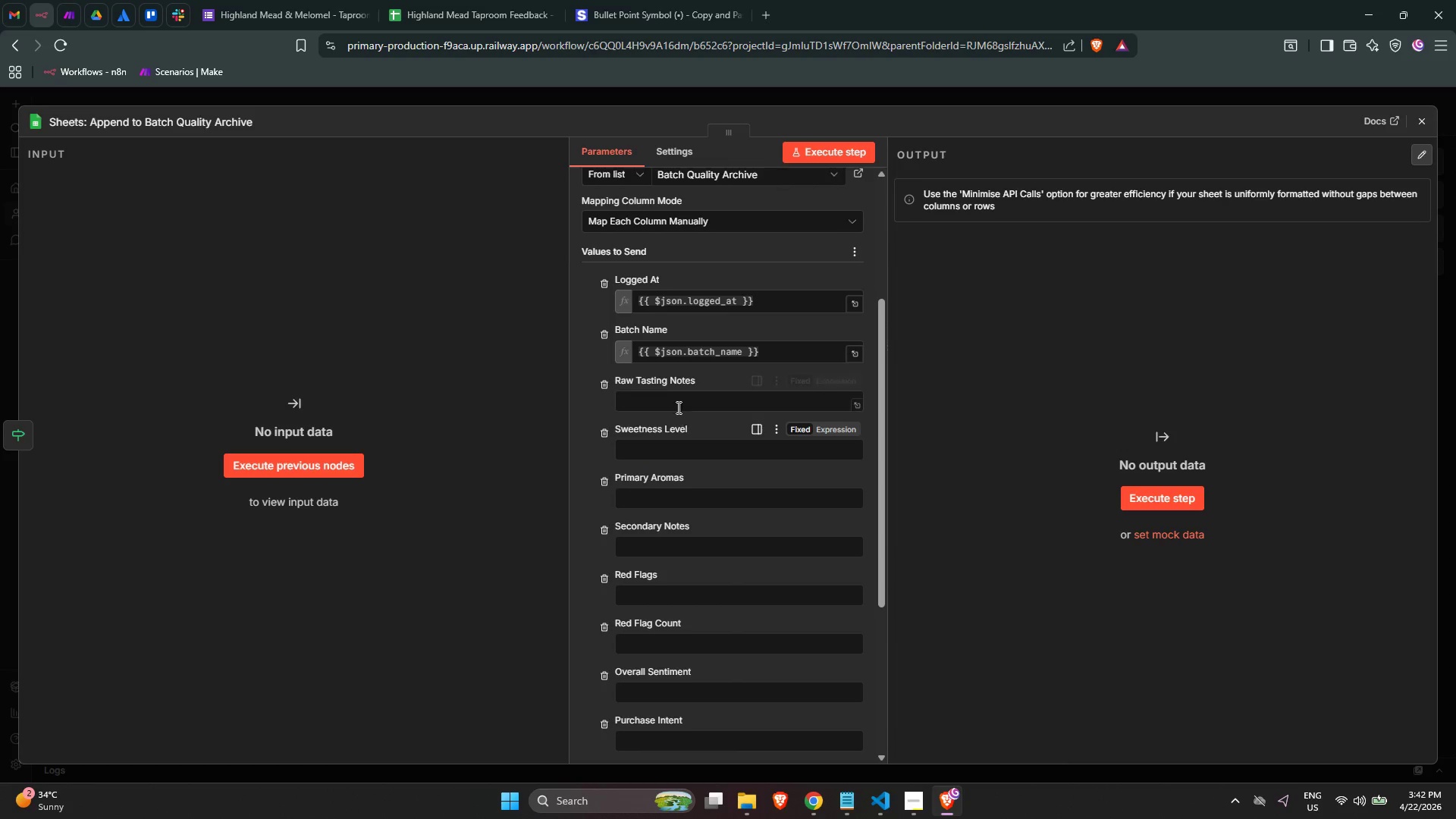 
left_click([676, 403])
 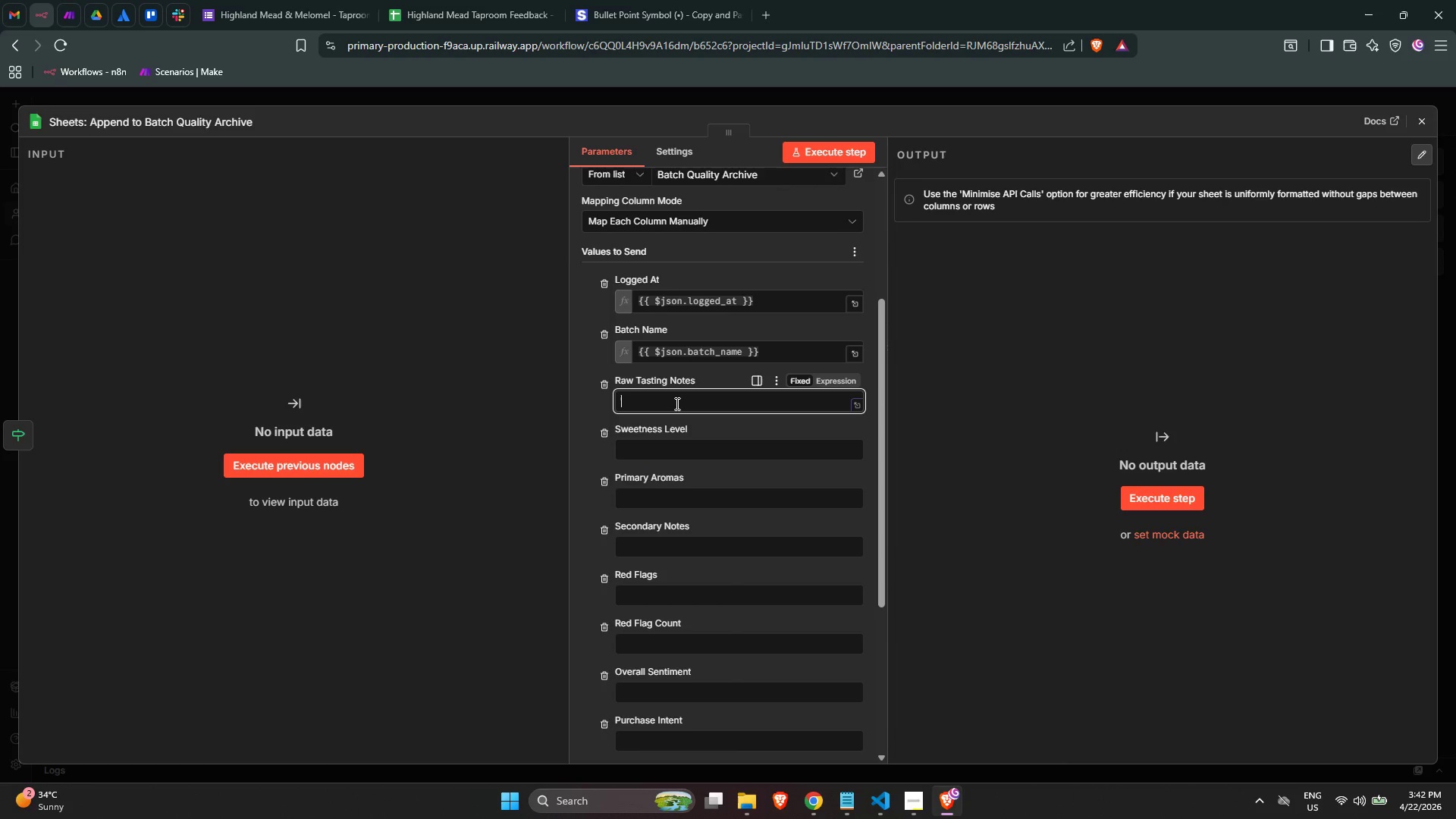 
key(Equal)
 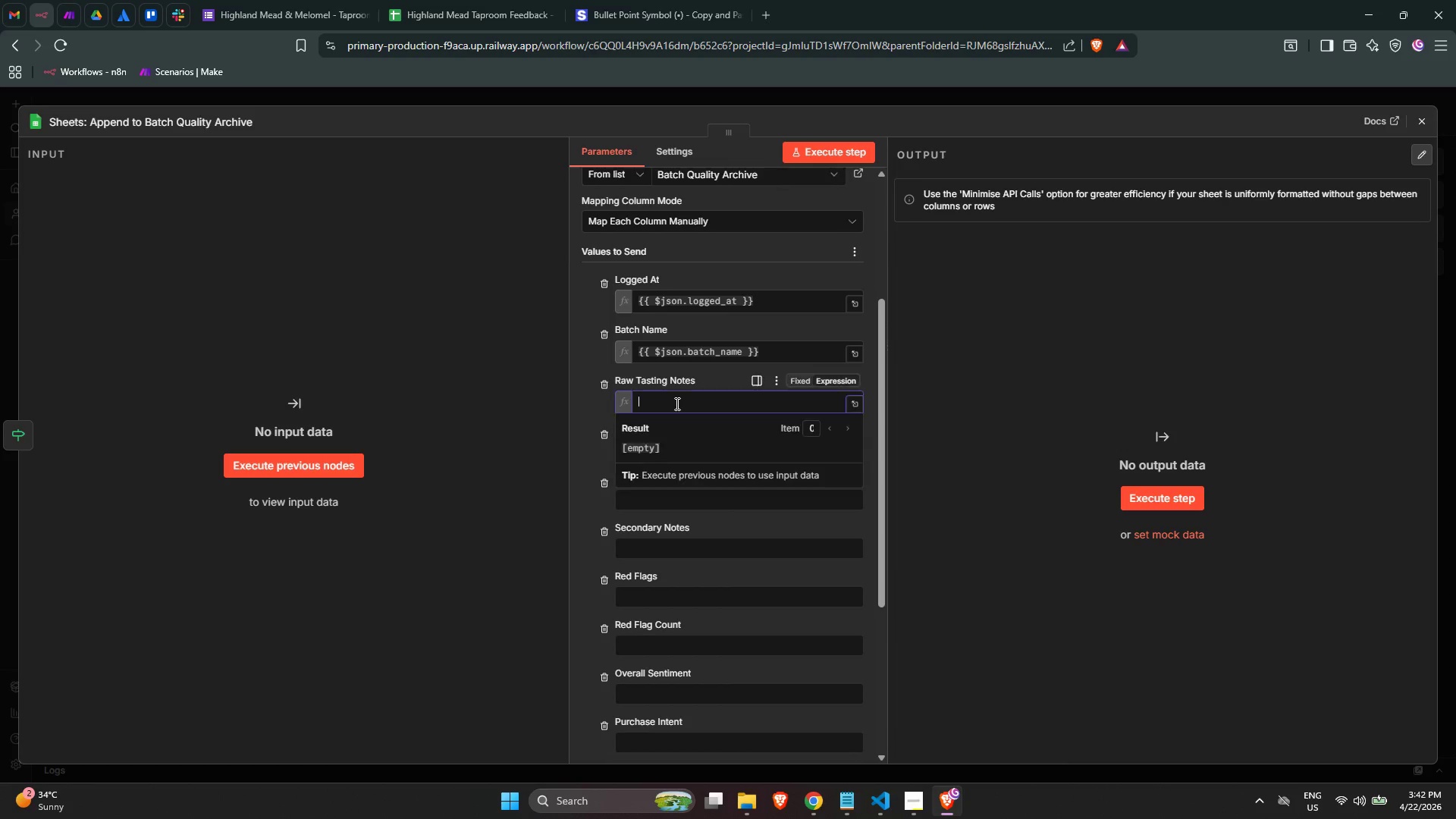 
key(Shift+BracketLeft)
 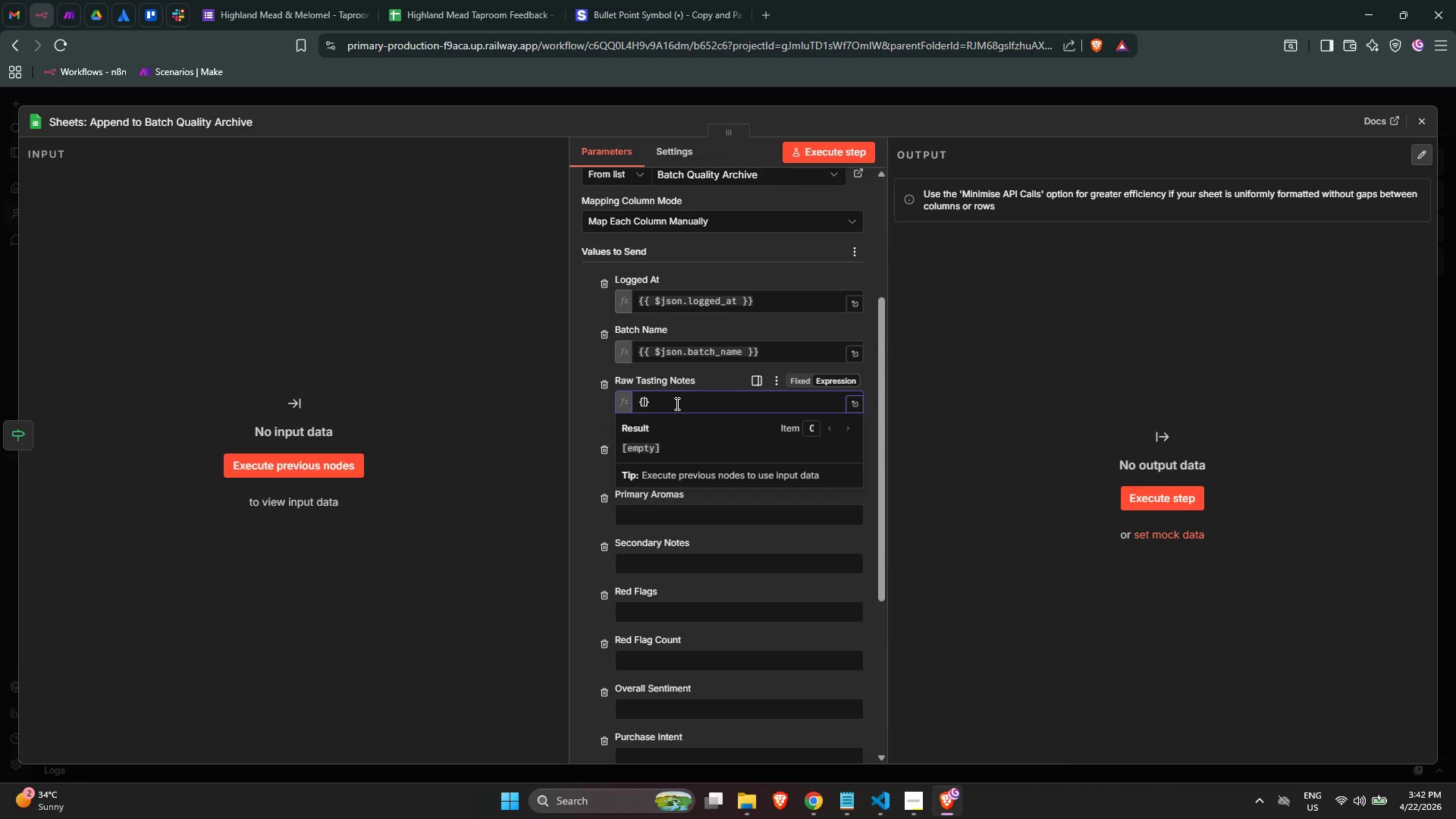 
key(Shift+BracketLeft)
 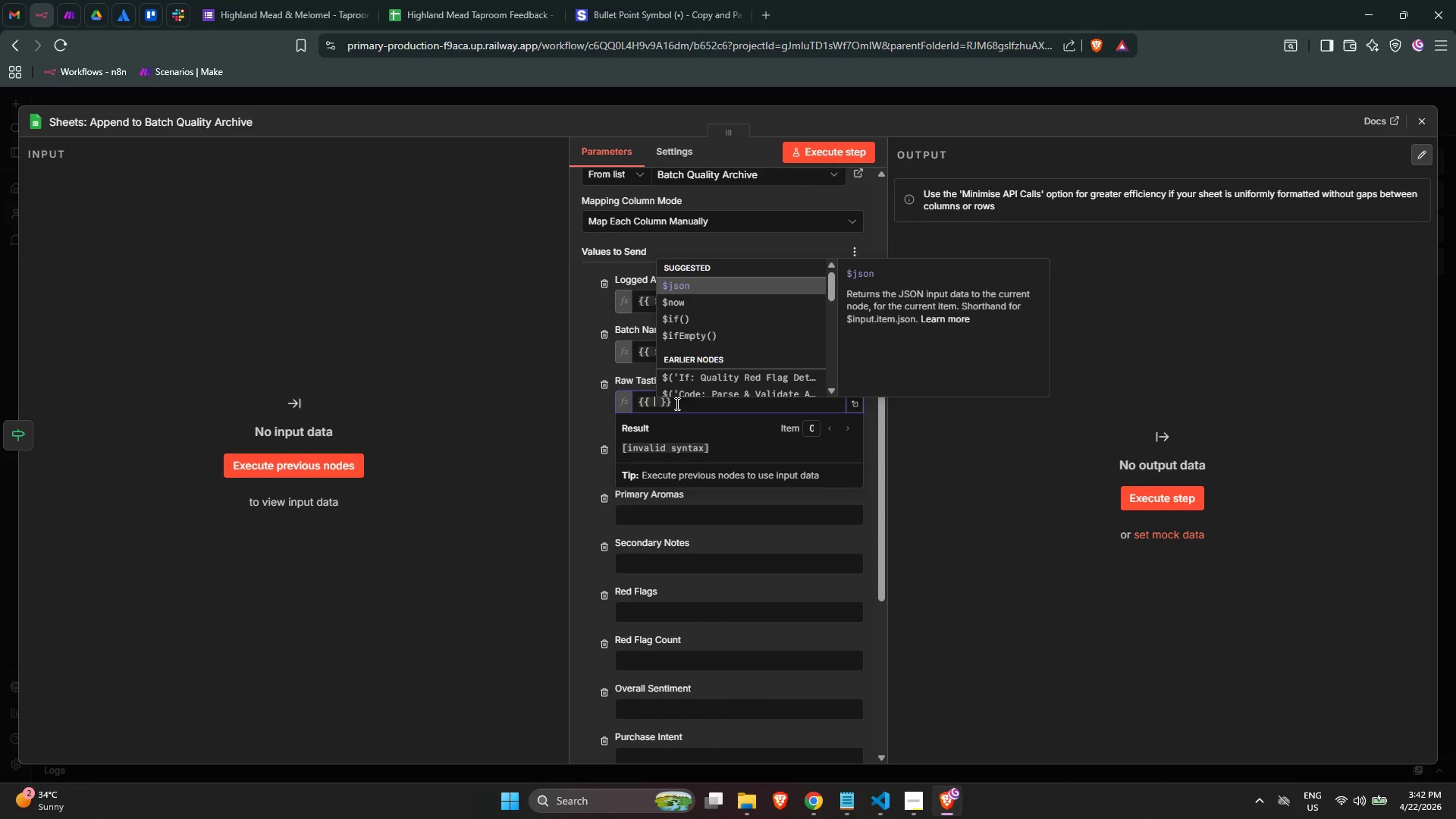 
key(Enter)
 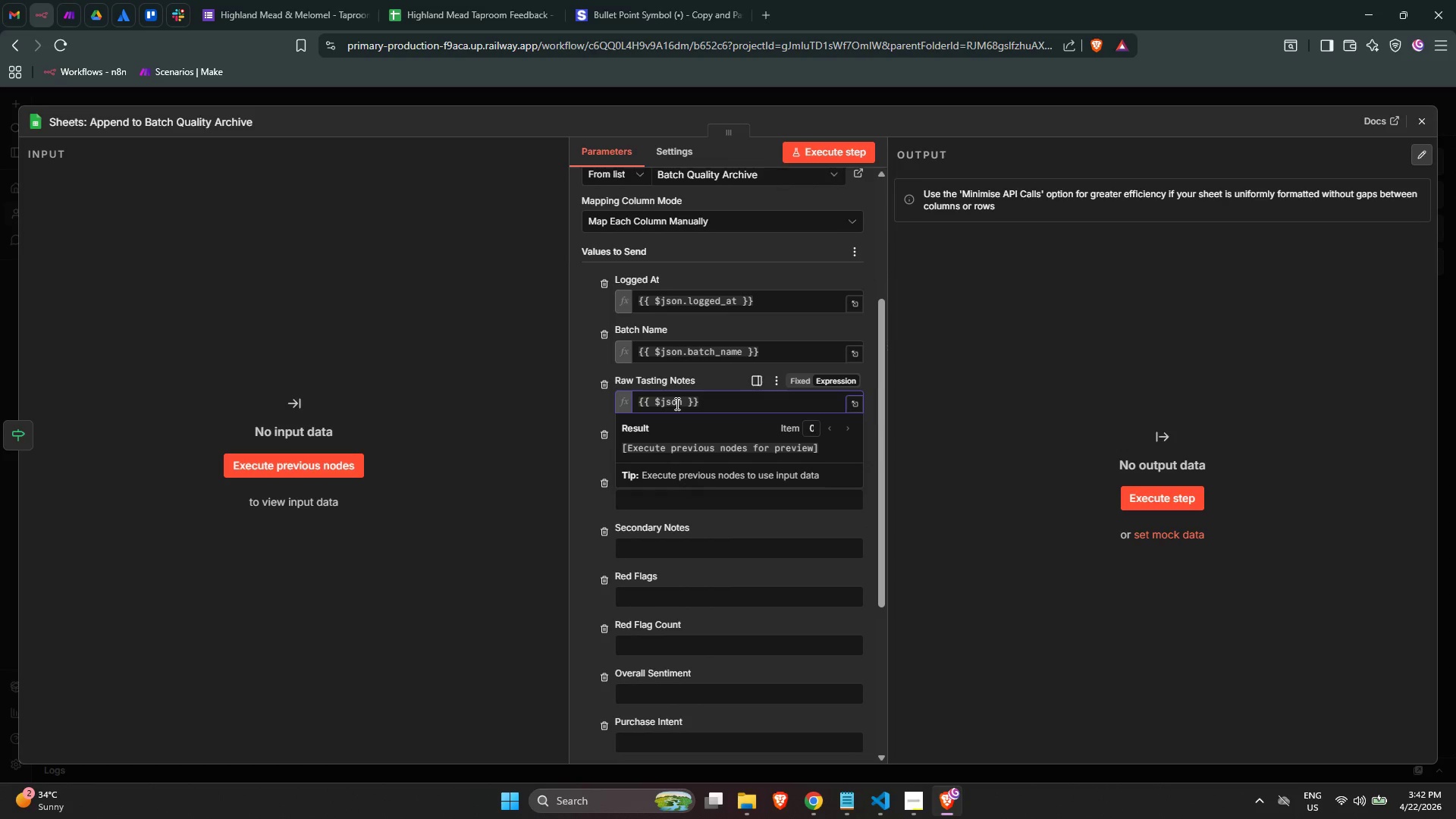 
type(.raw_notes)
 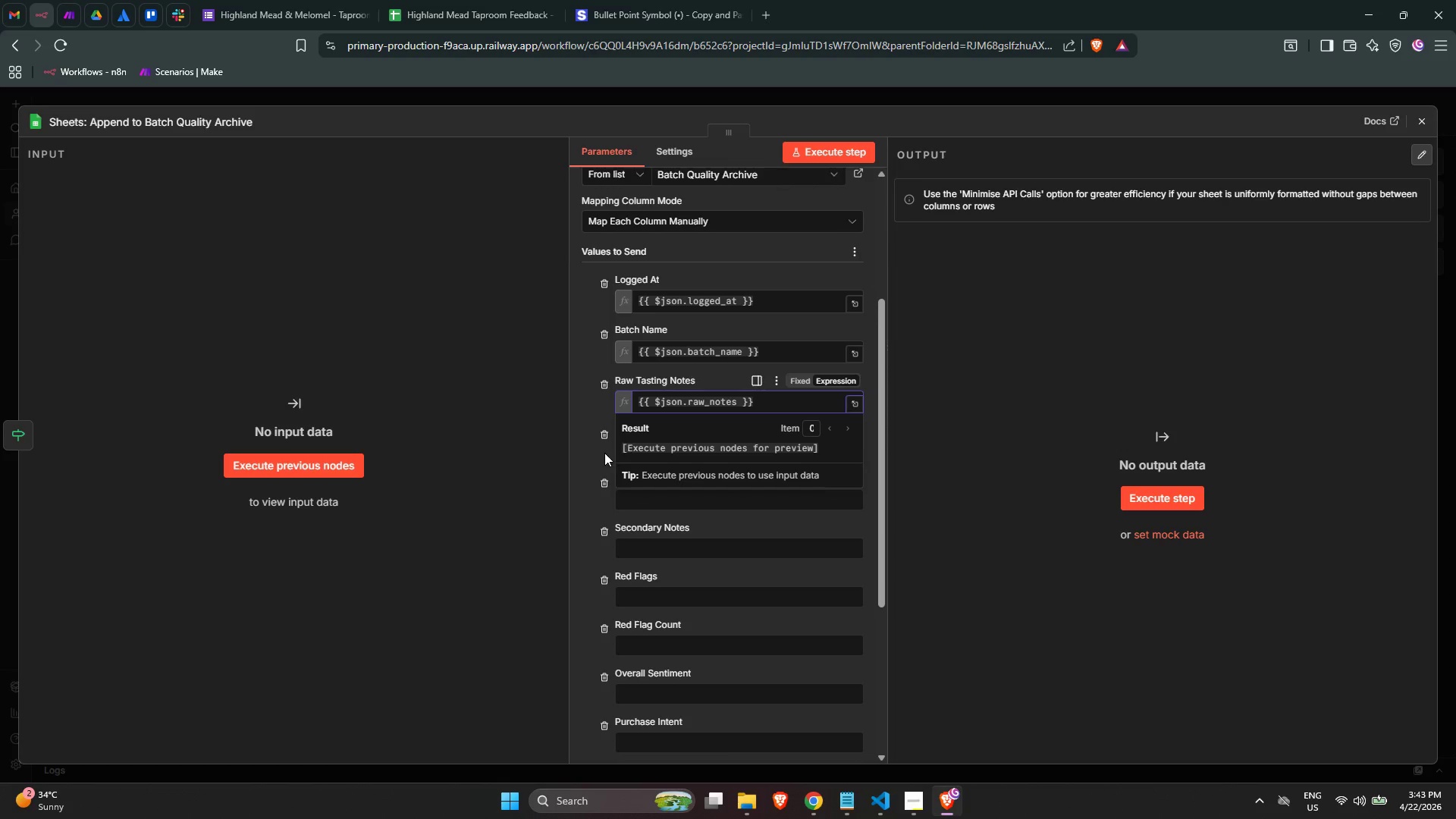 
left_click([589, 458])
 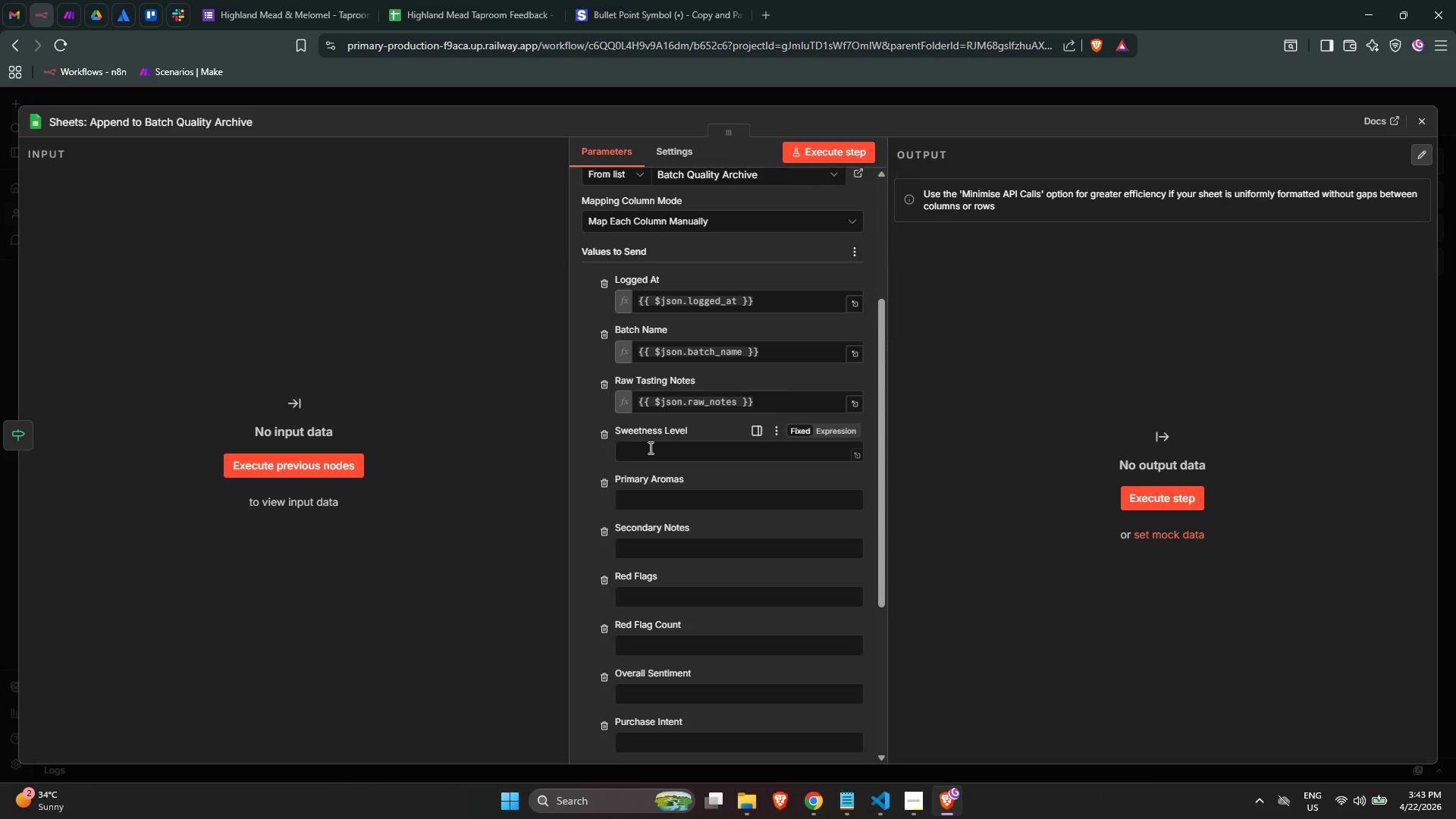 
left_click([651, 447])
 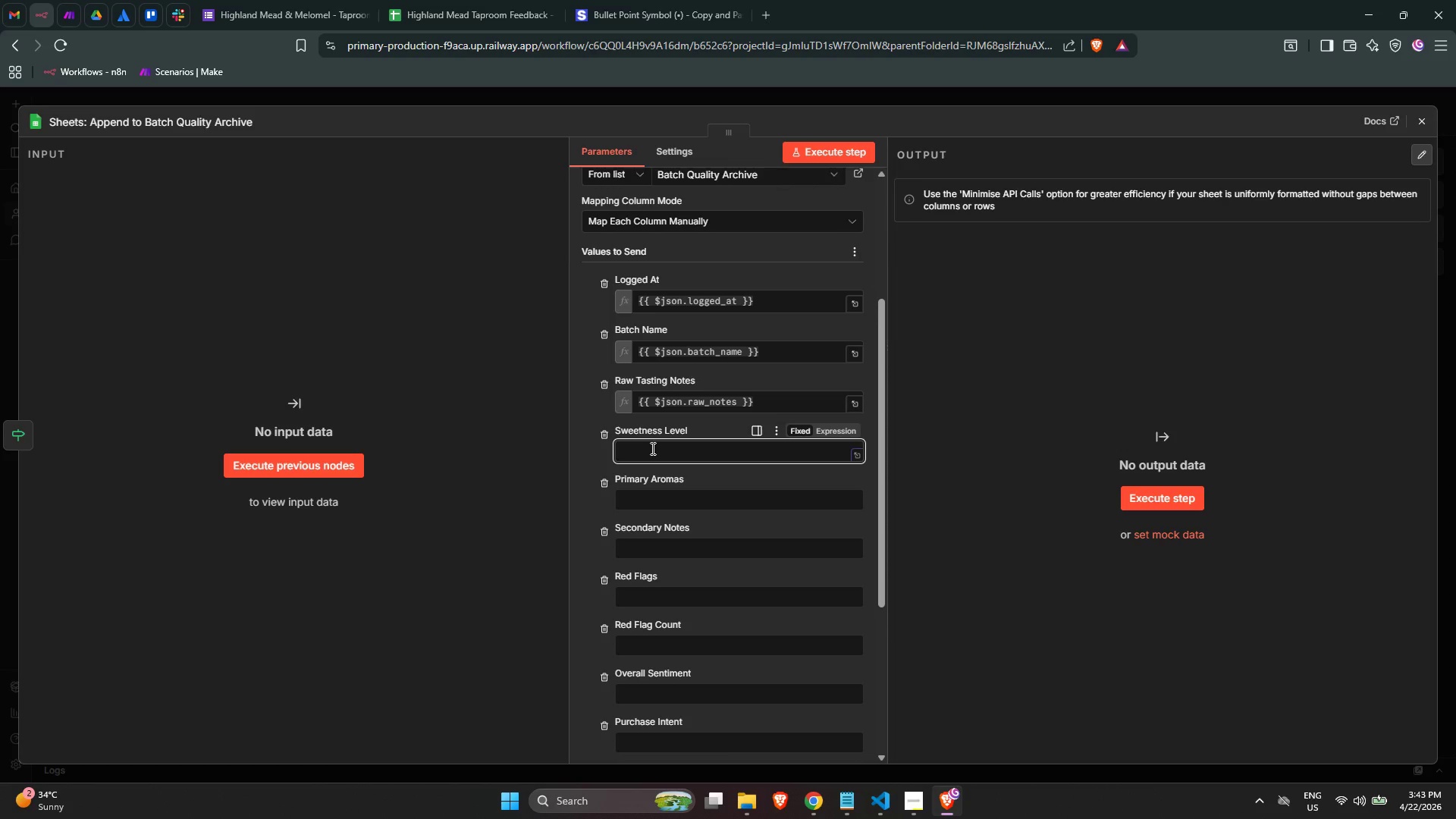 
key(Equal)
 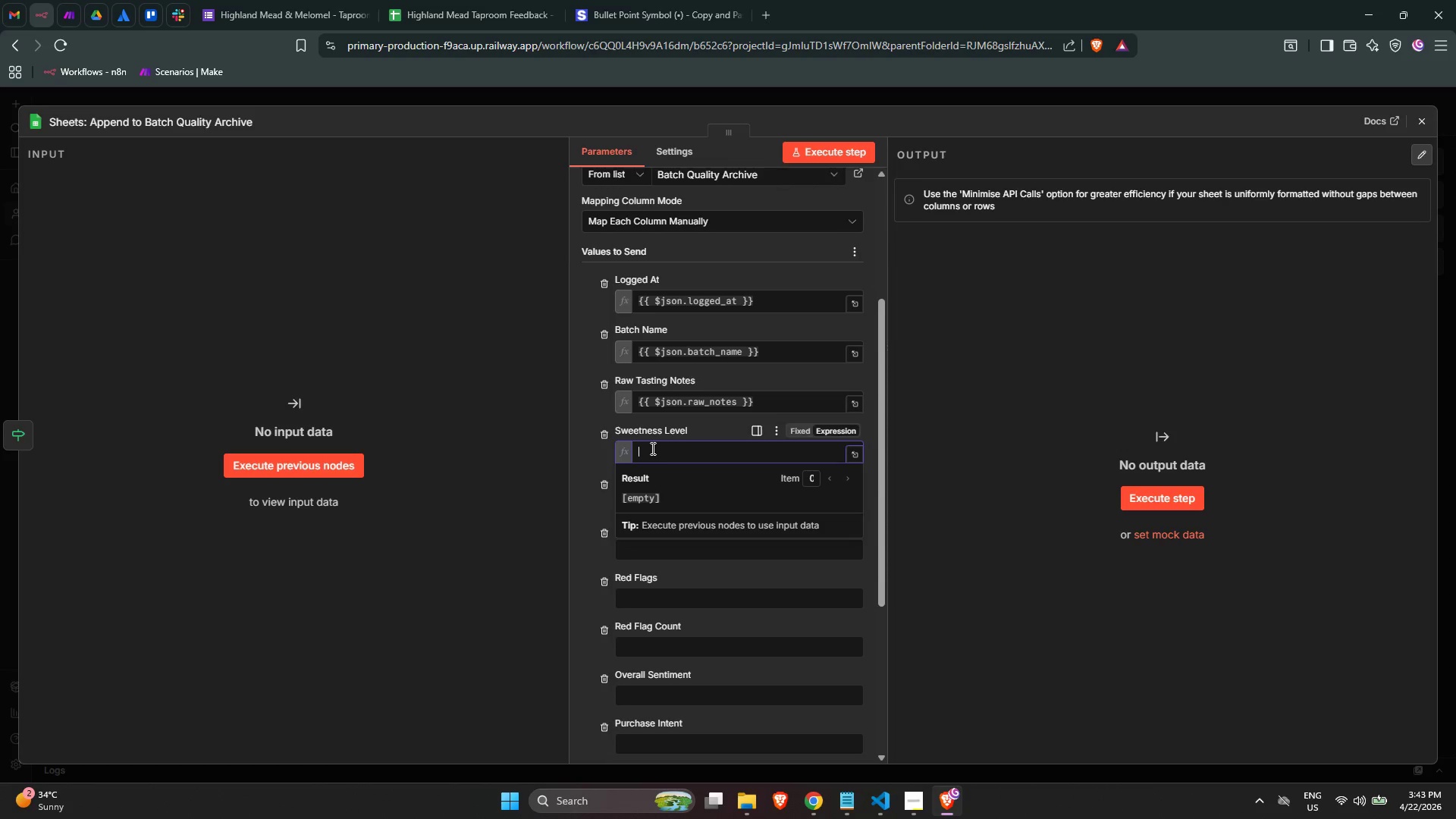 
key(Shift+BracketLeft)
 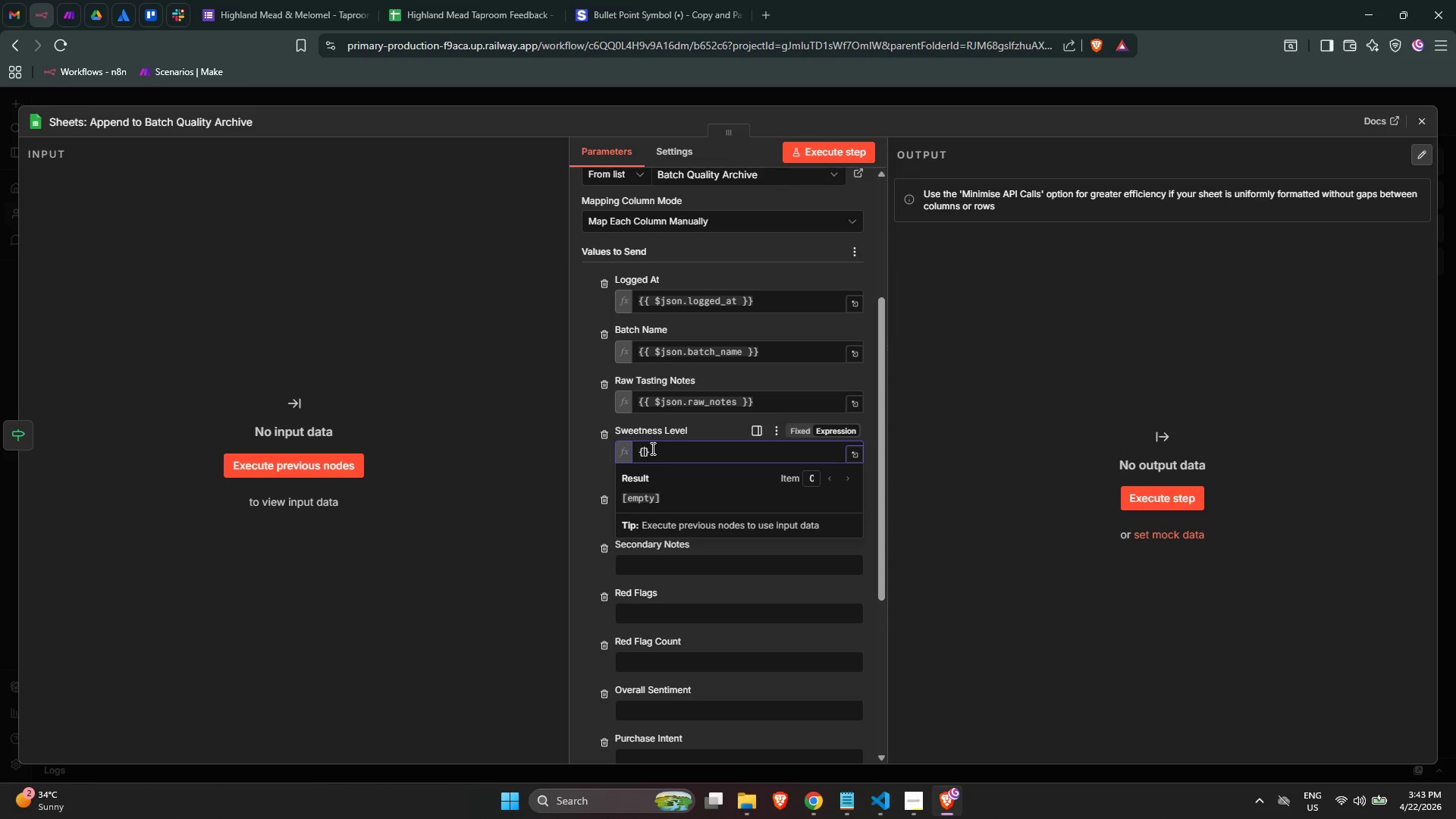 
key(Shift+BracketLeft)
 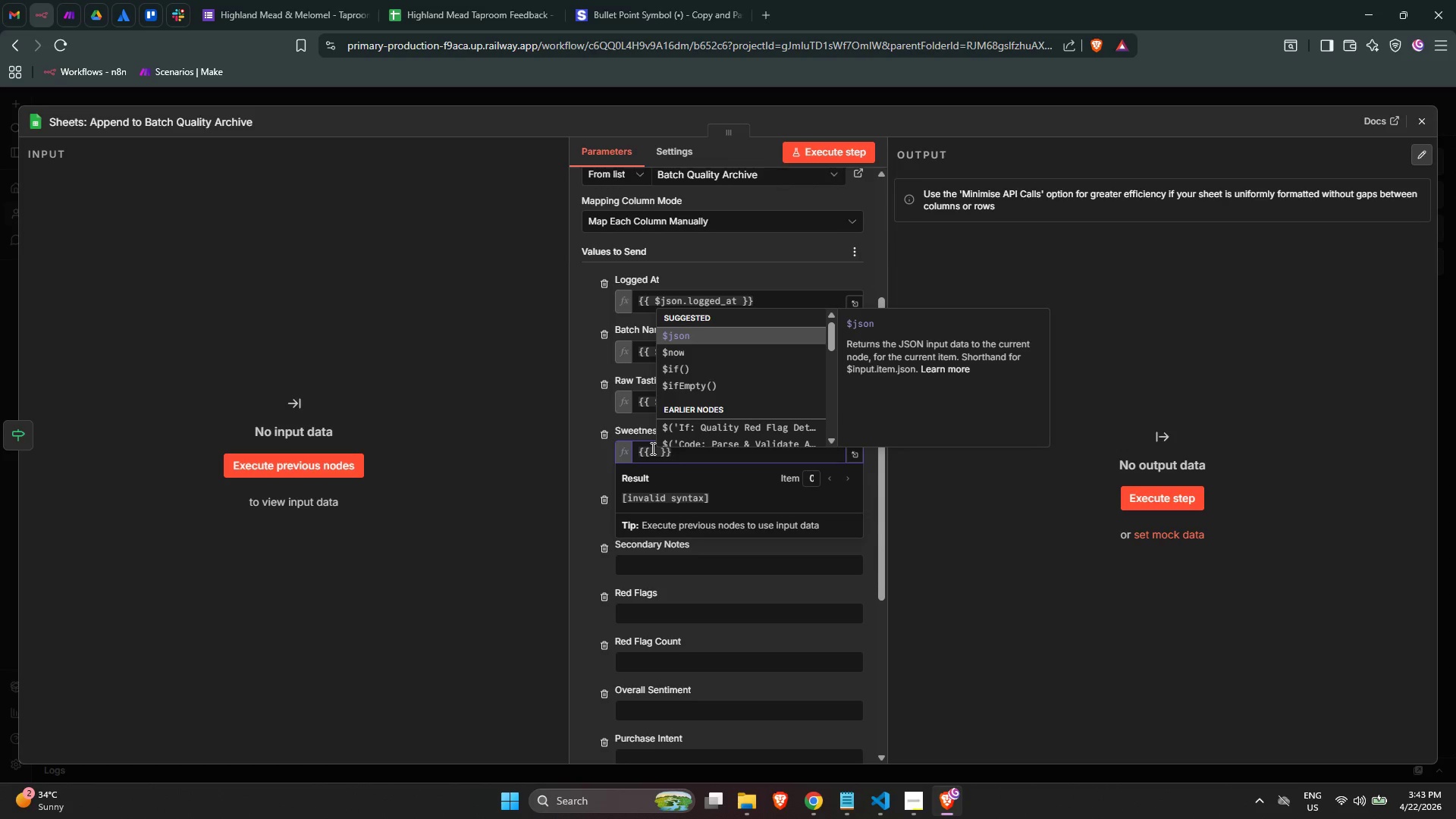 
key(Enter)
 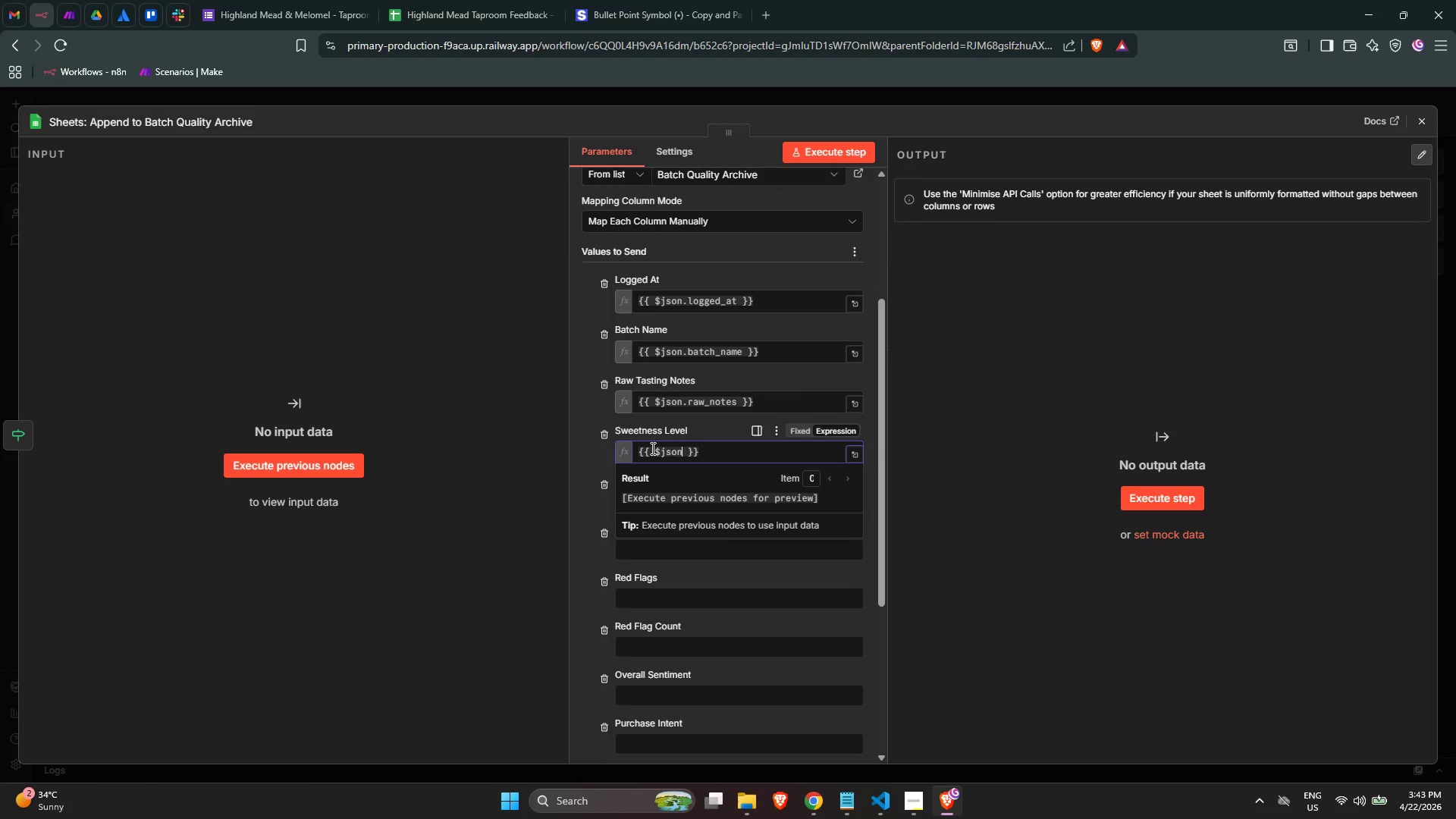 
type(.sweetness_label)
 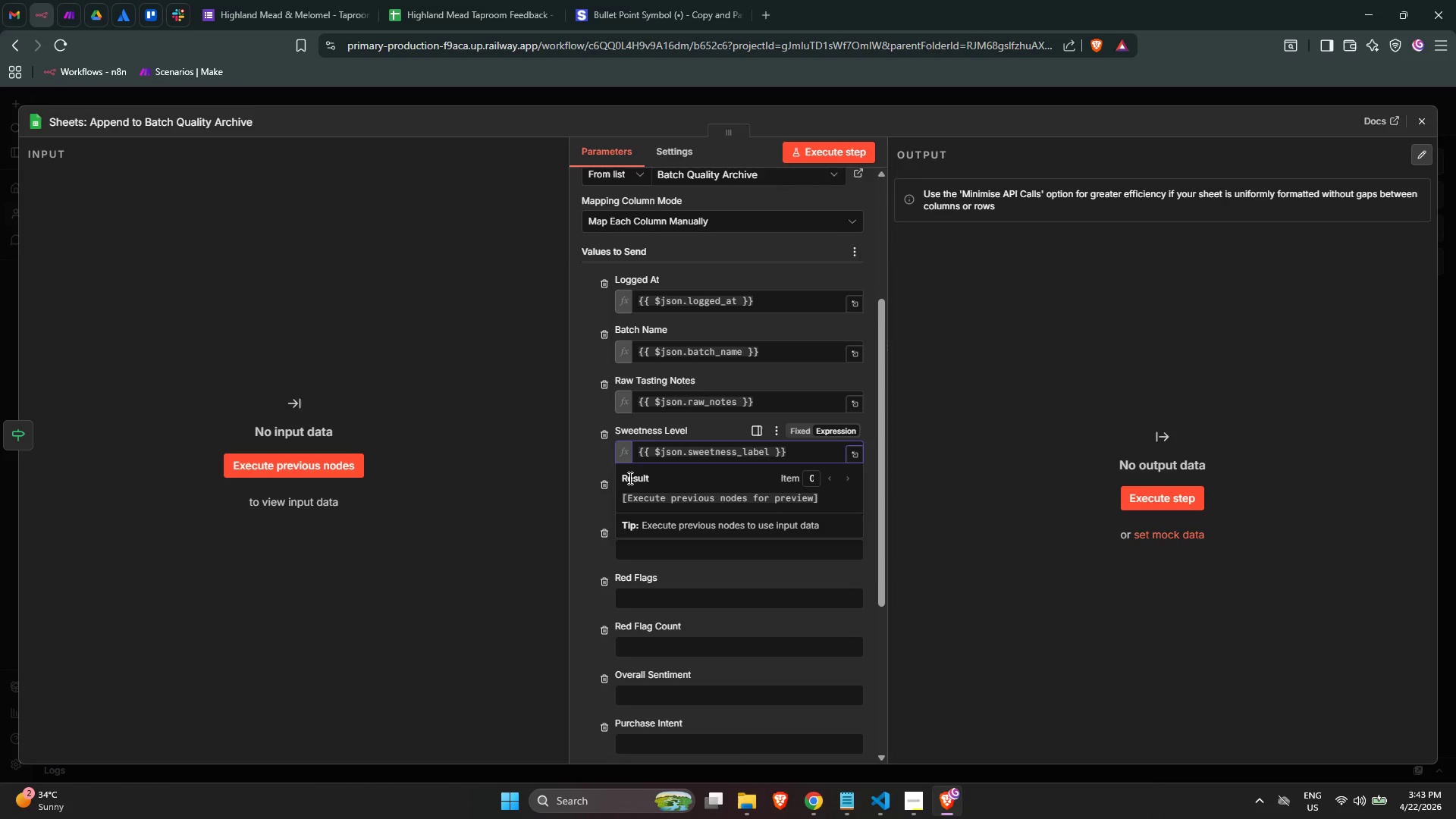 
left_click([581, 466])
 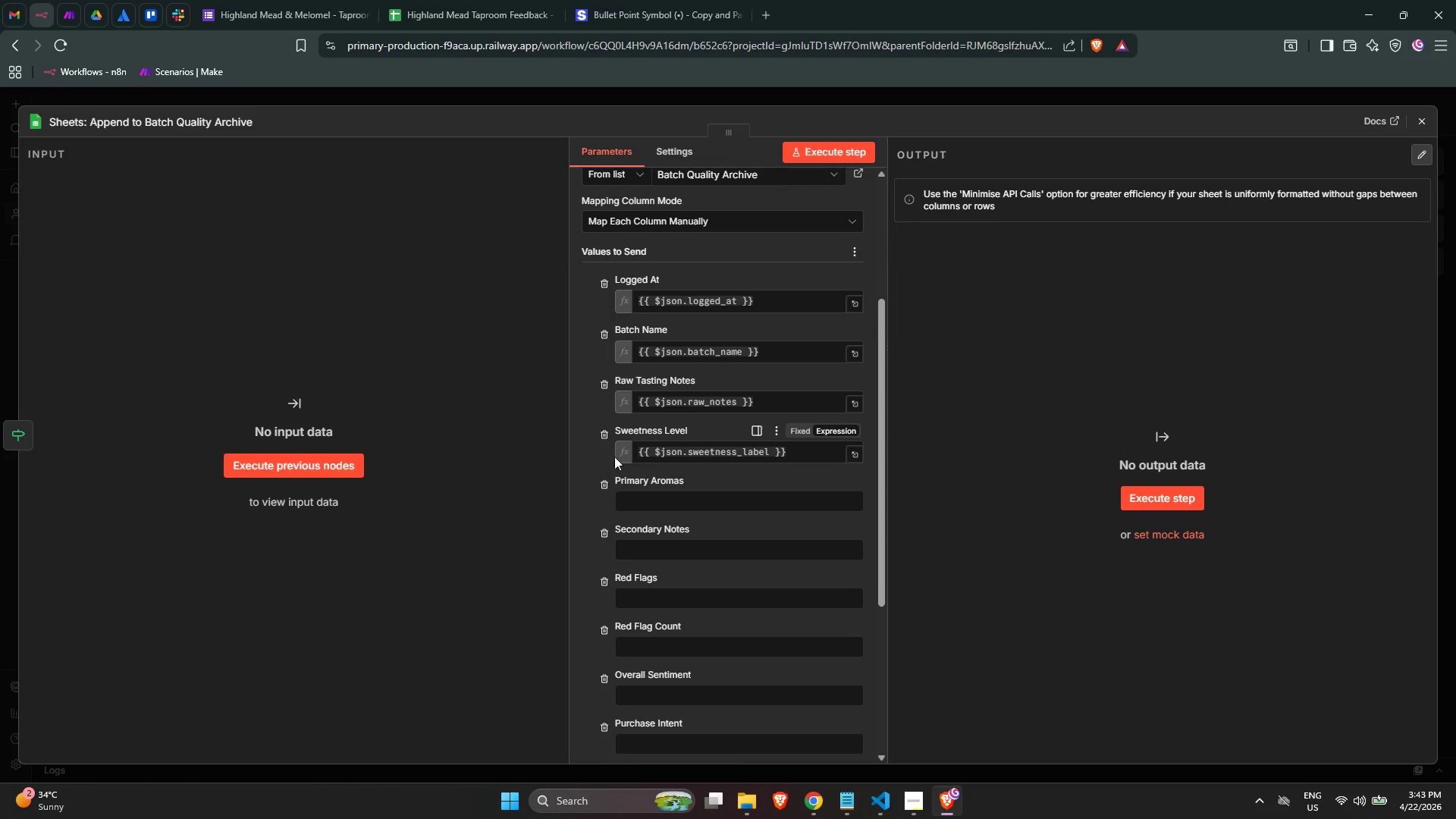 
scroll: coordinate [632, 450], scroll_direction: down, amount: 1.0
 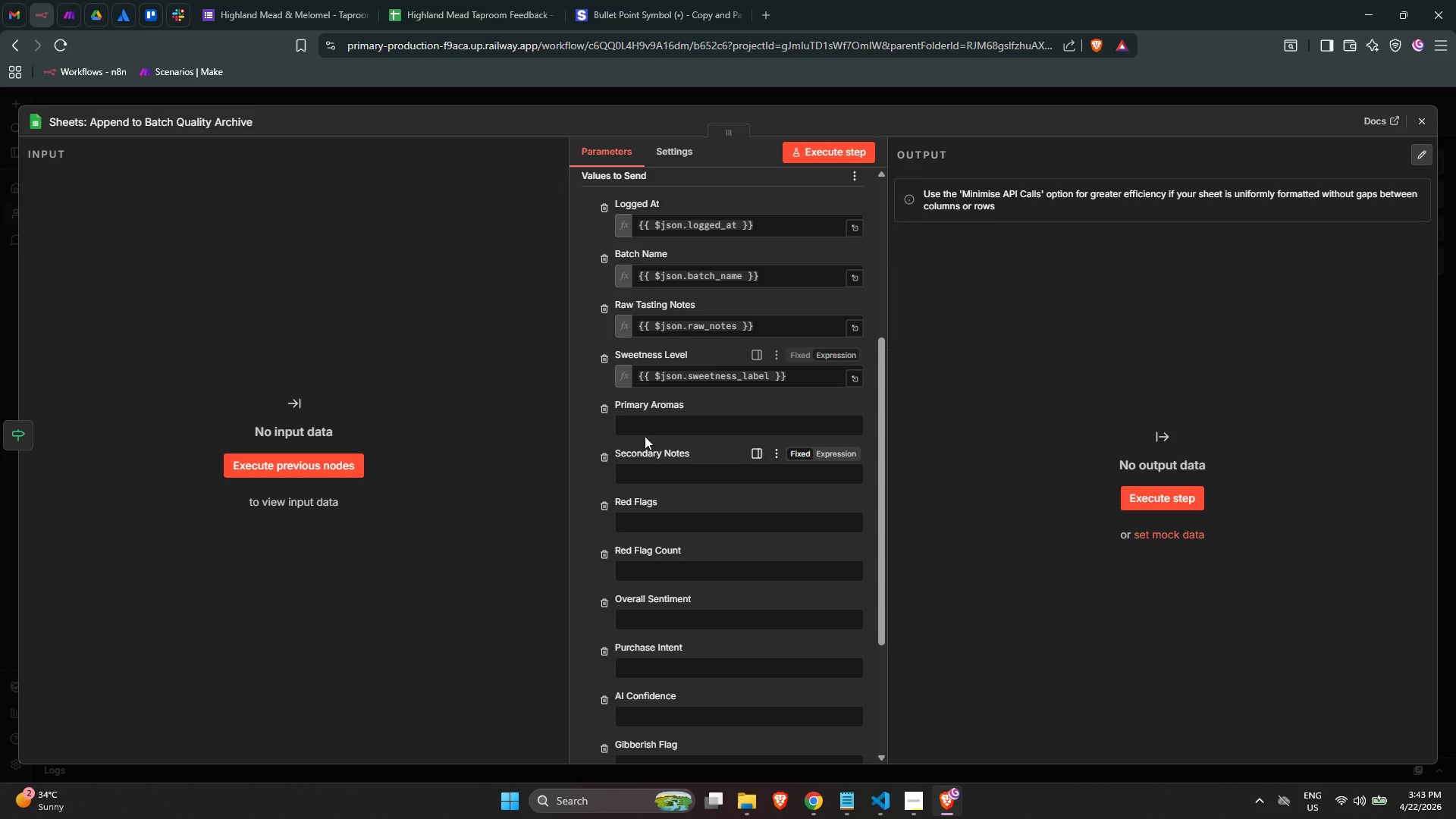 
left_click([644, 423])
 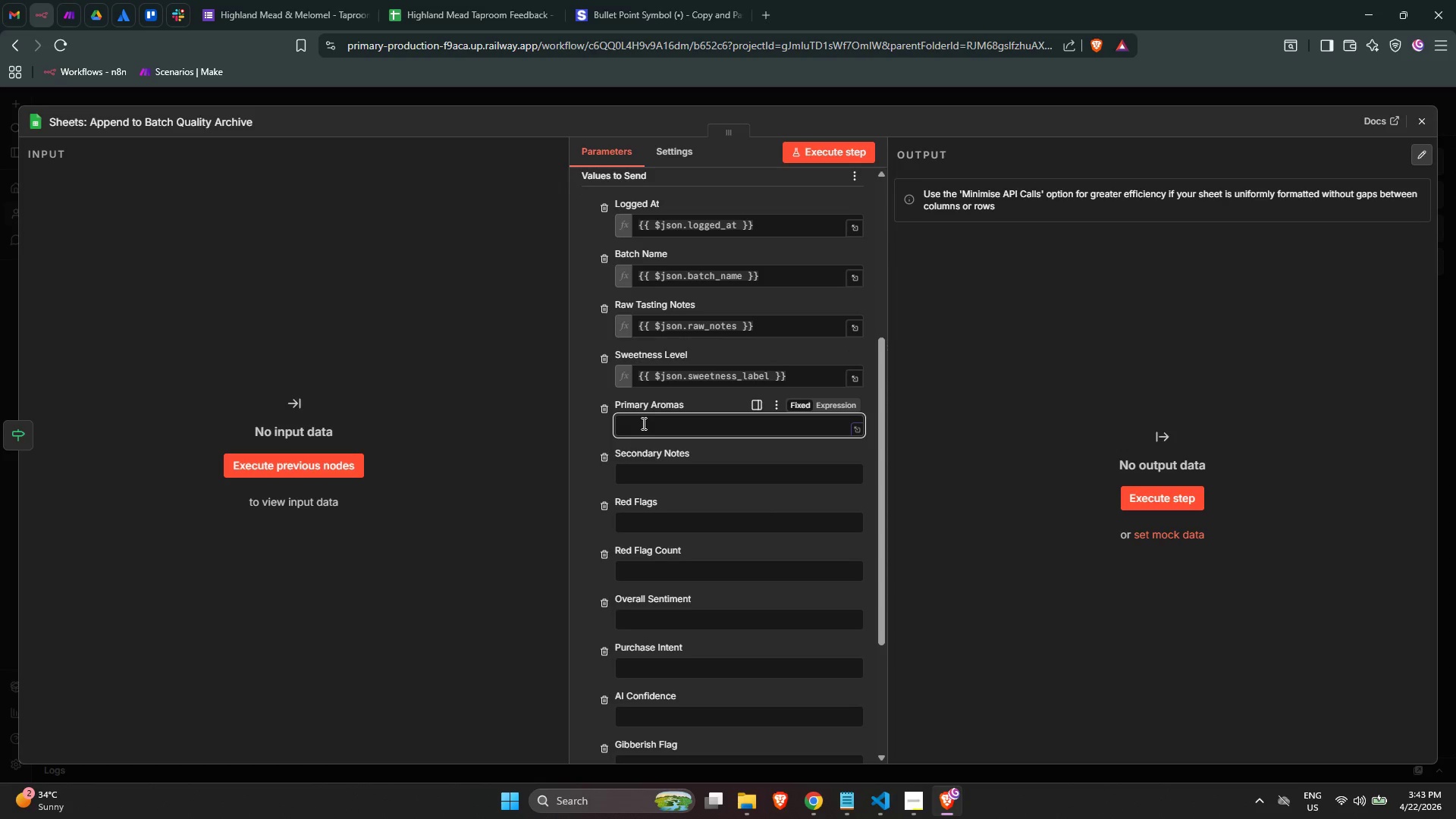 
key(Equal)
 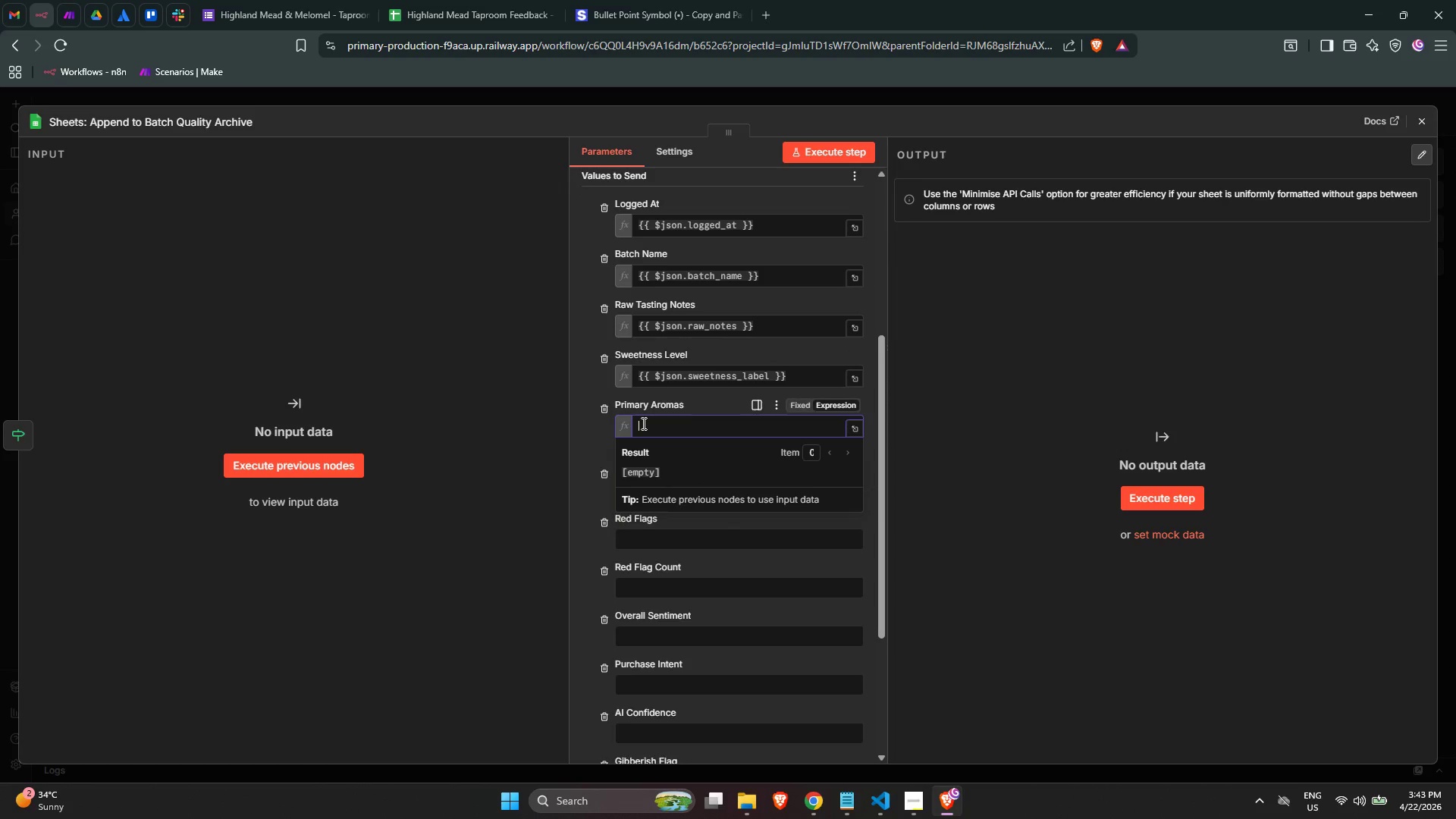 
key(Shift+BracketLeft)
 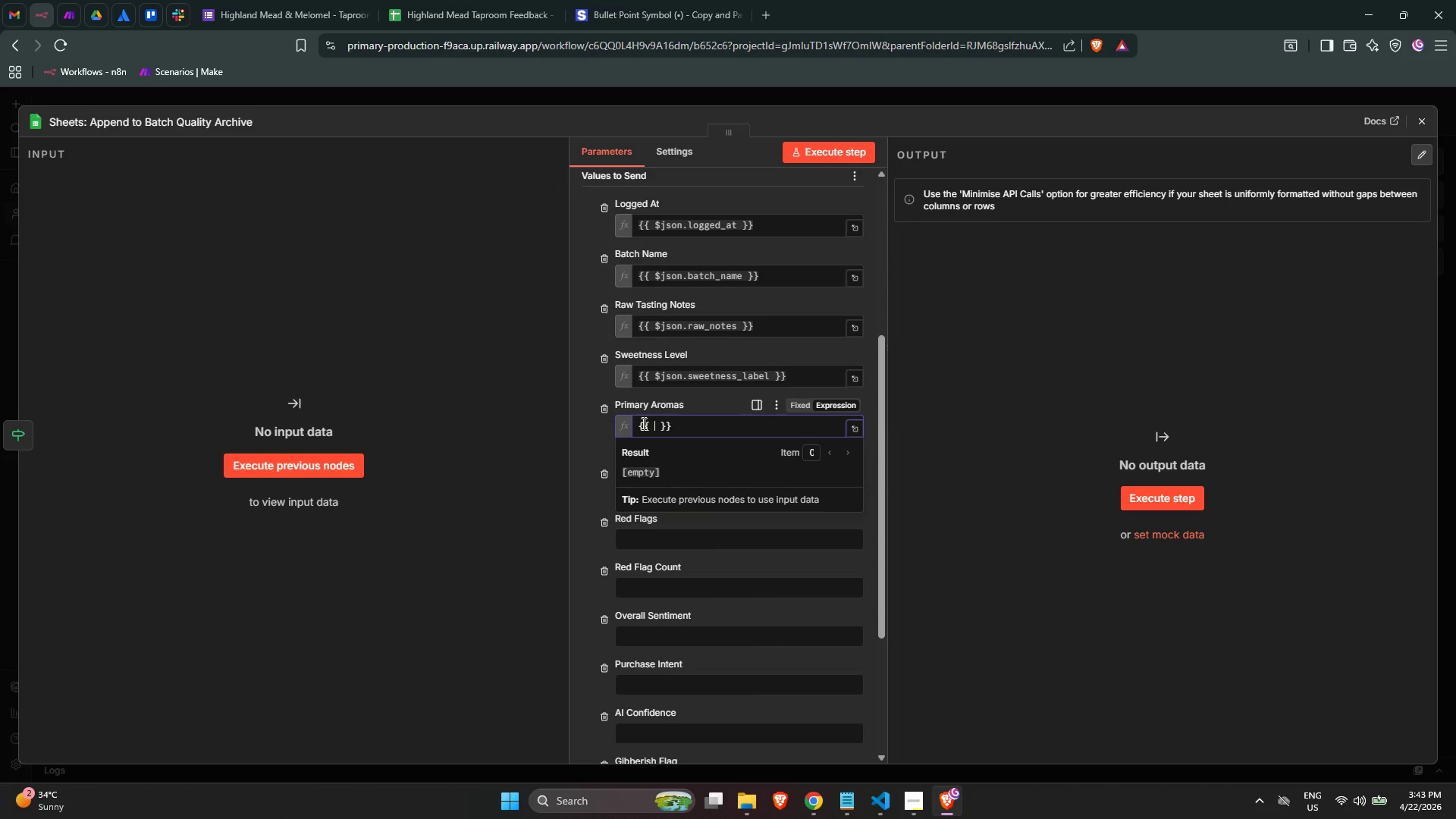 
key(Shift+BracketLeft)
 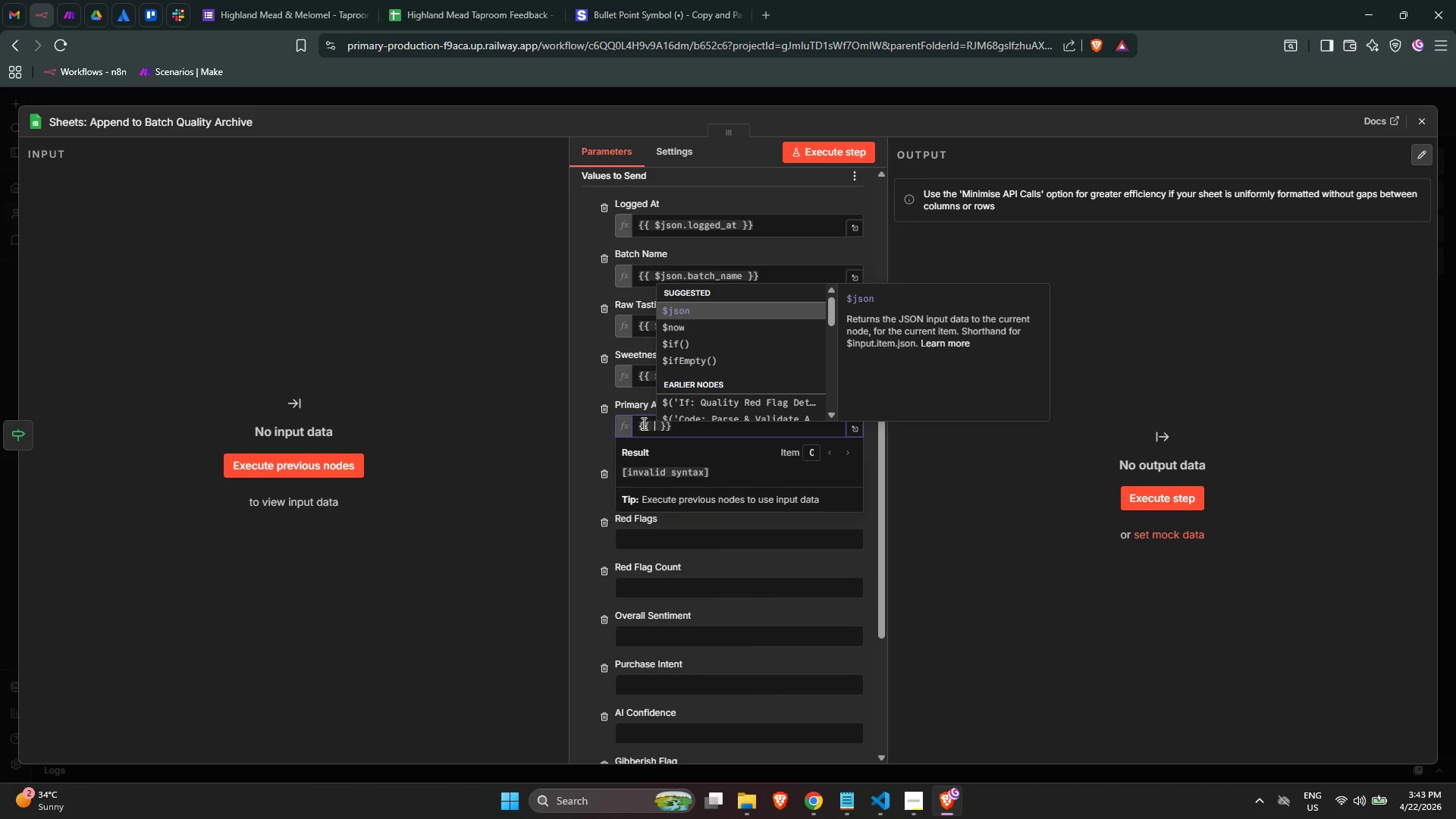 
key(Enter)
 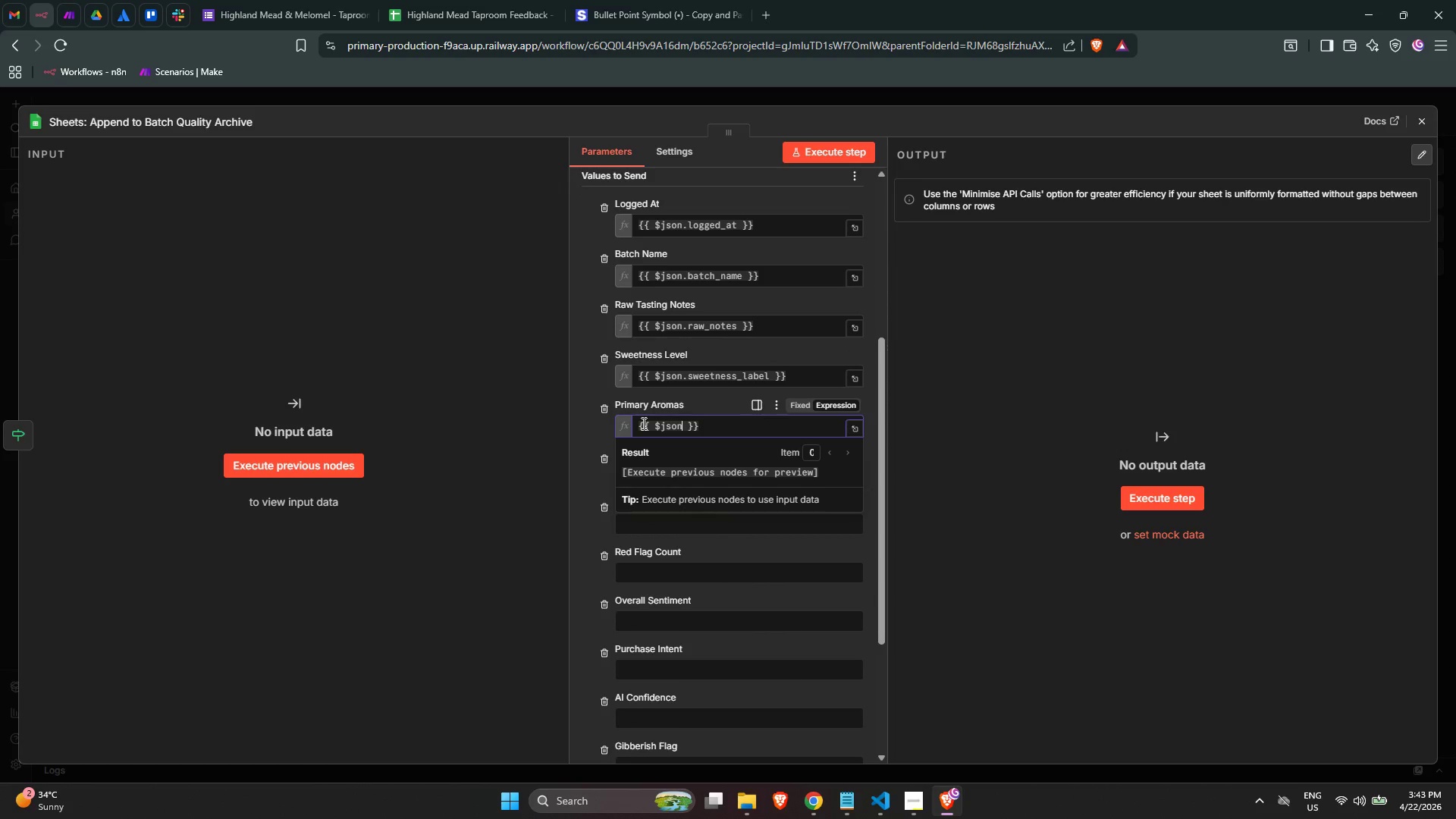 
type(.aromas)
 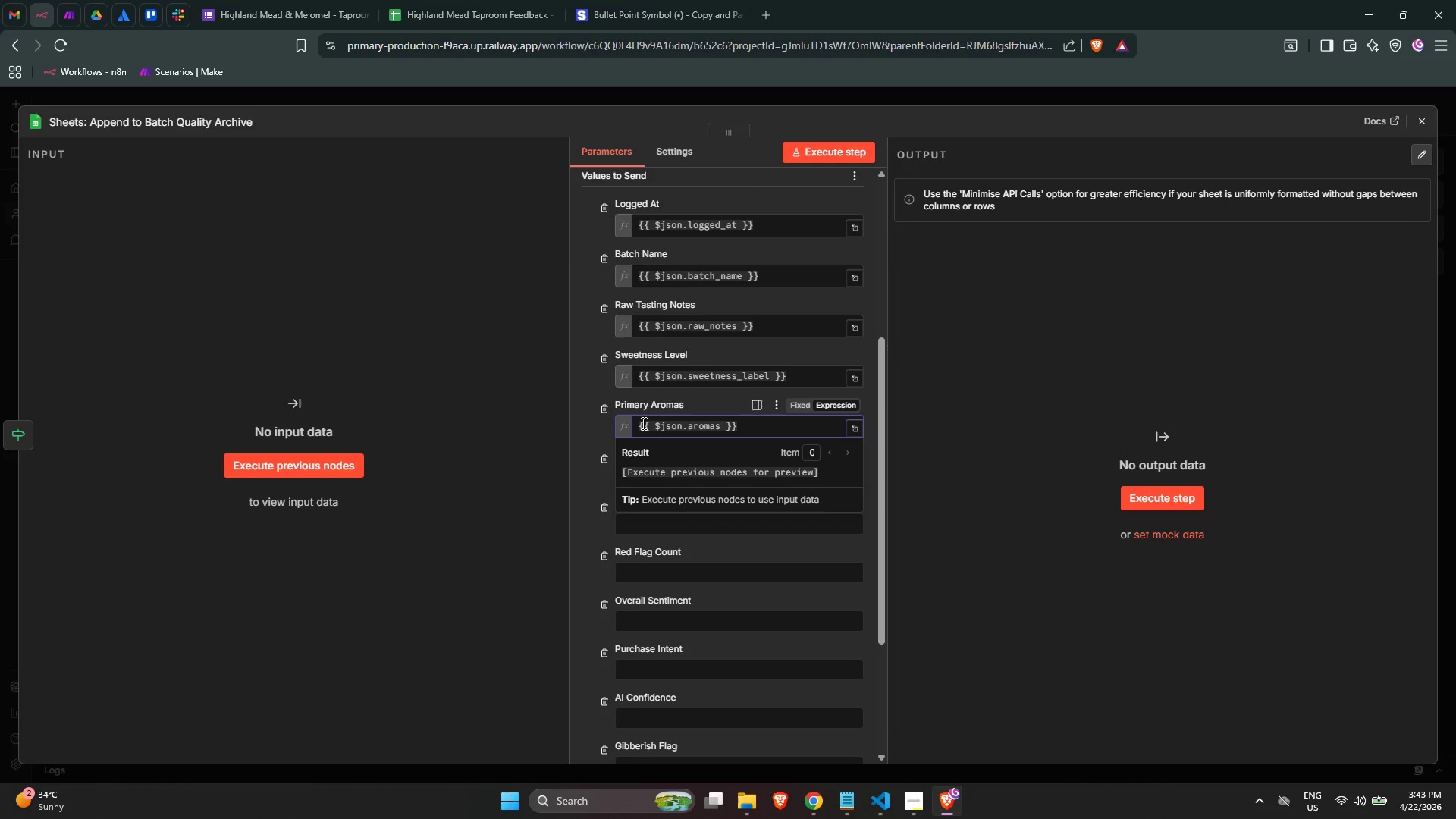 
wait(5.8)
 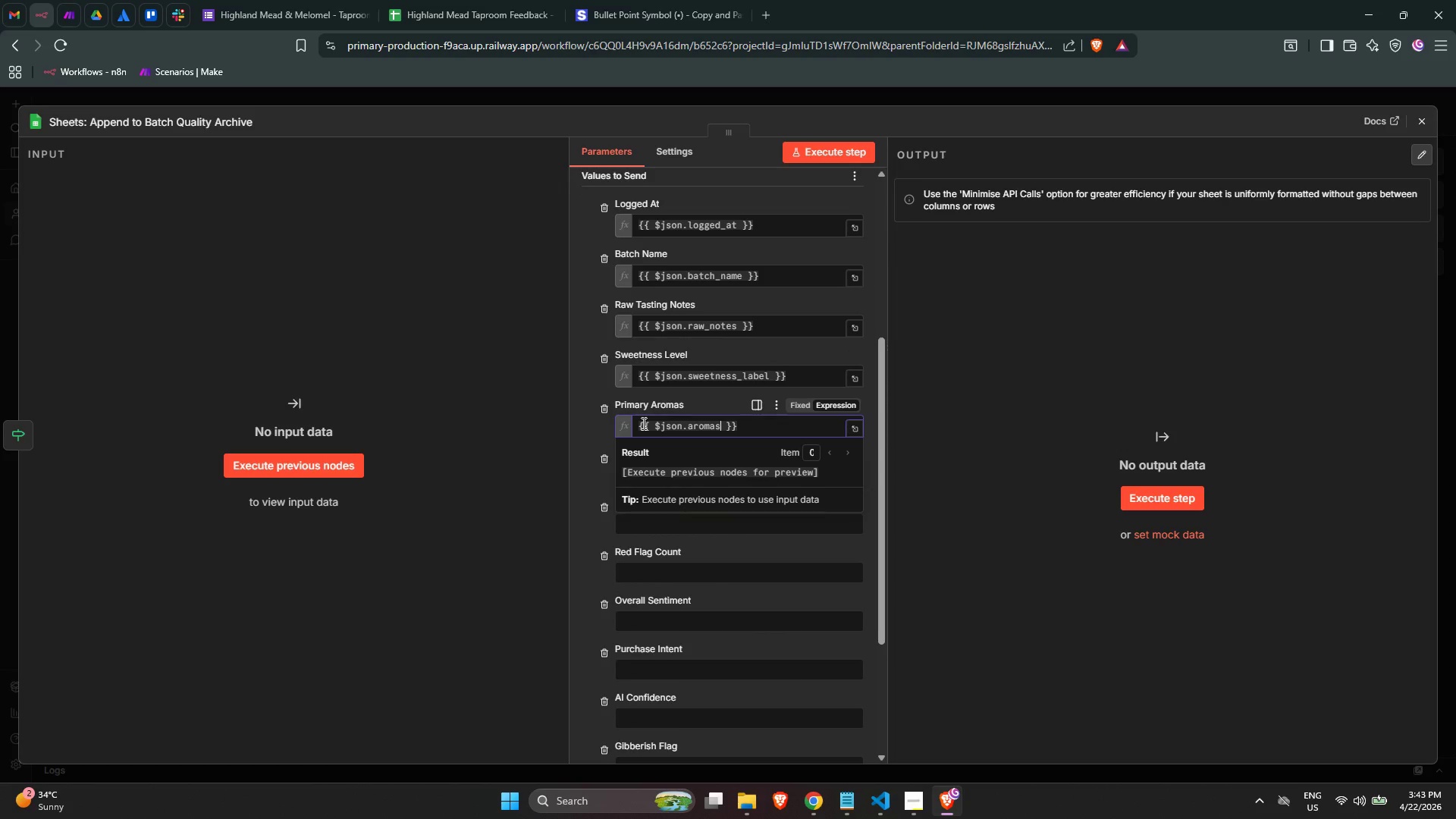 
type(-string)
 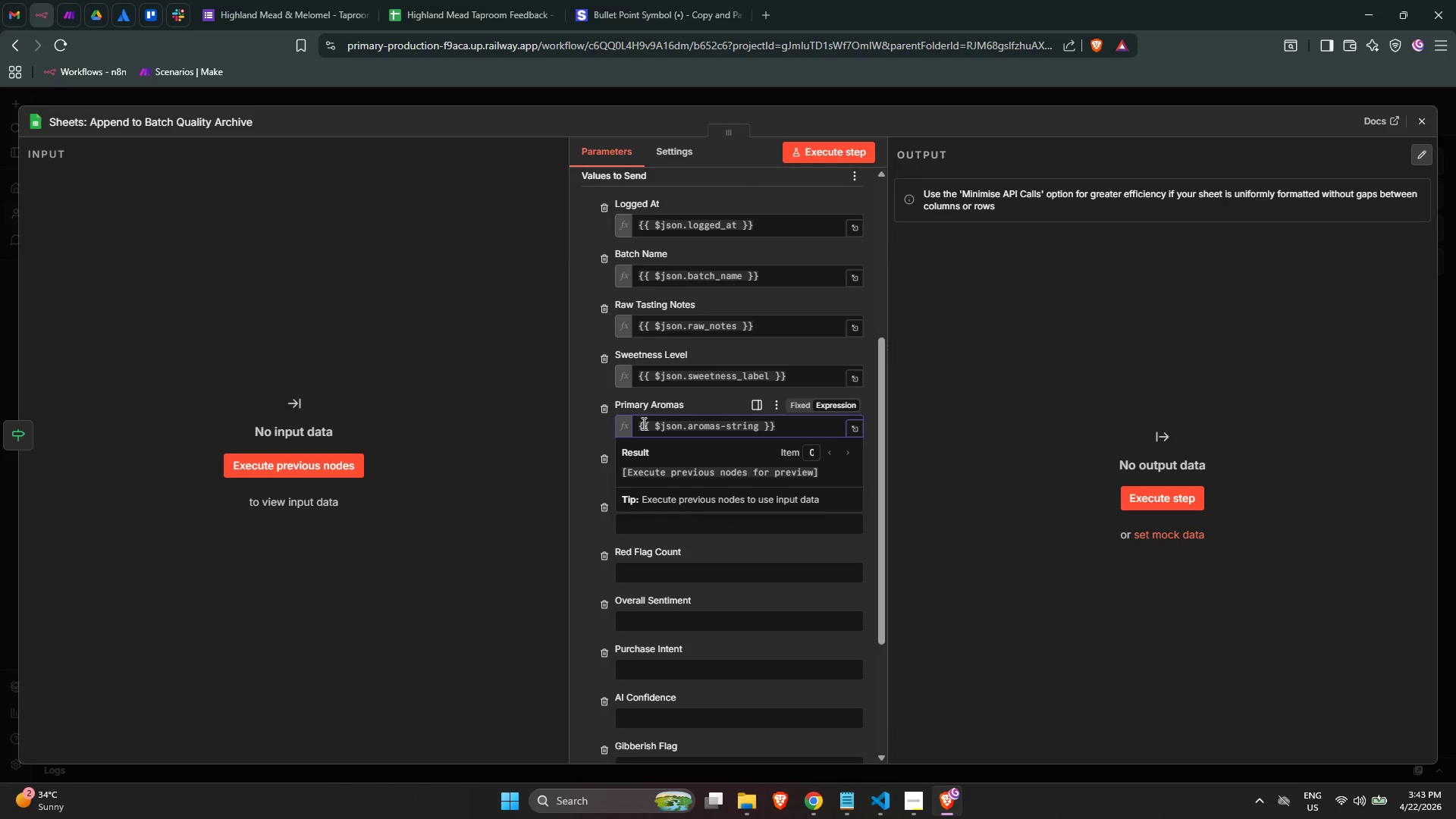 
key(ArrowLeft)
 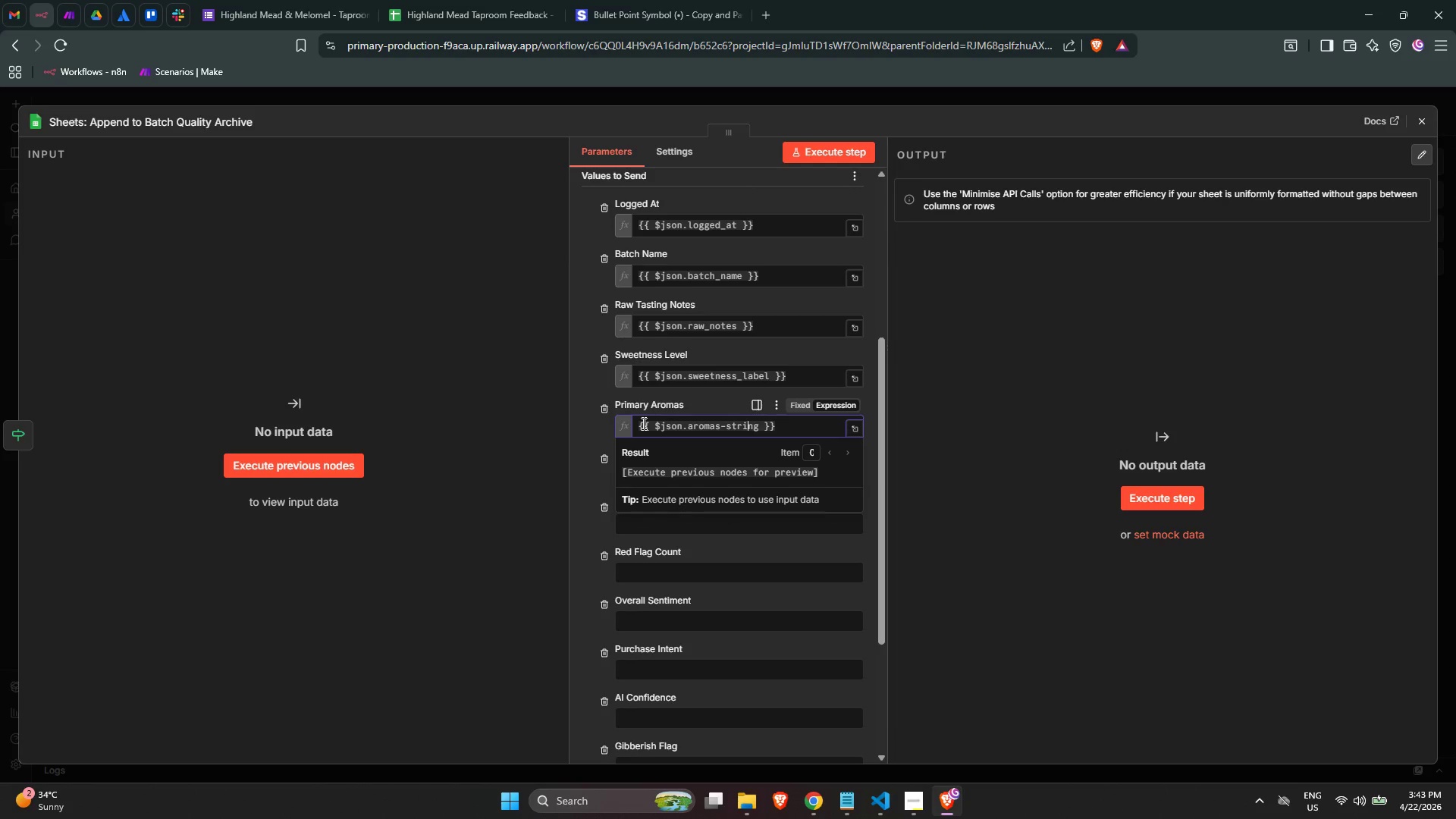 
key(ArrowLeft)
 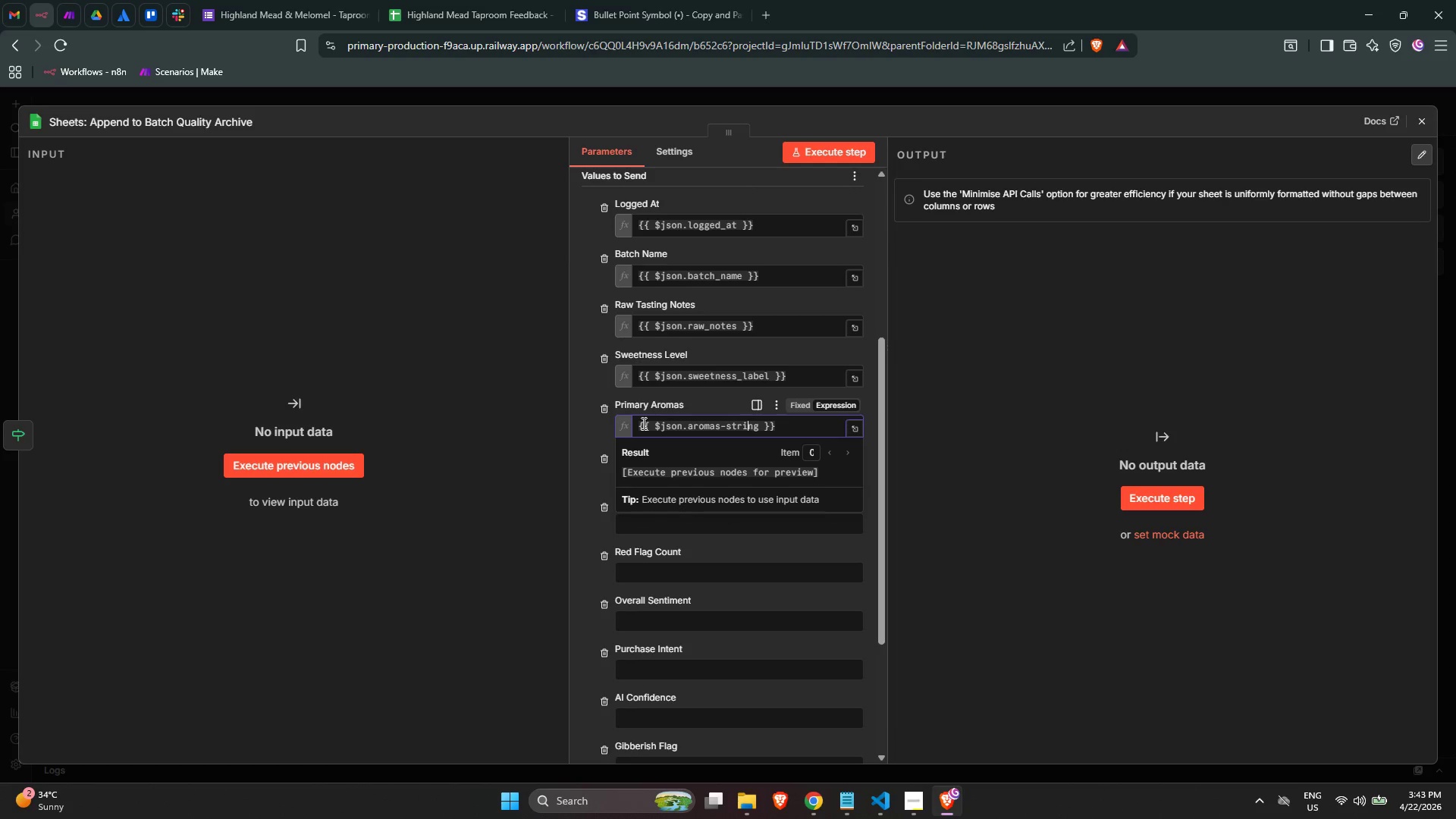 
key(ArrowLeft)
 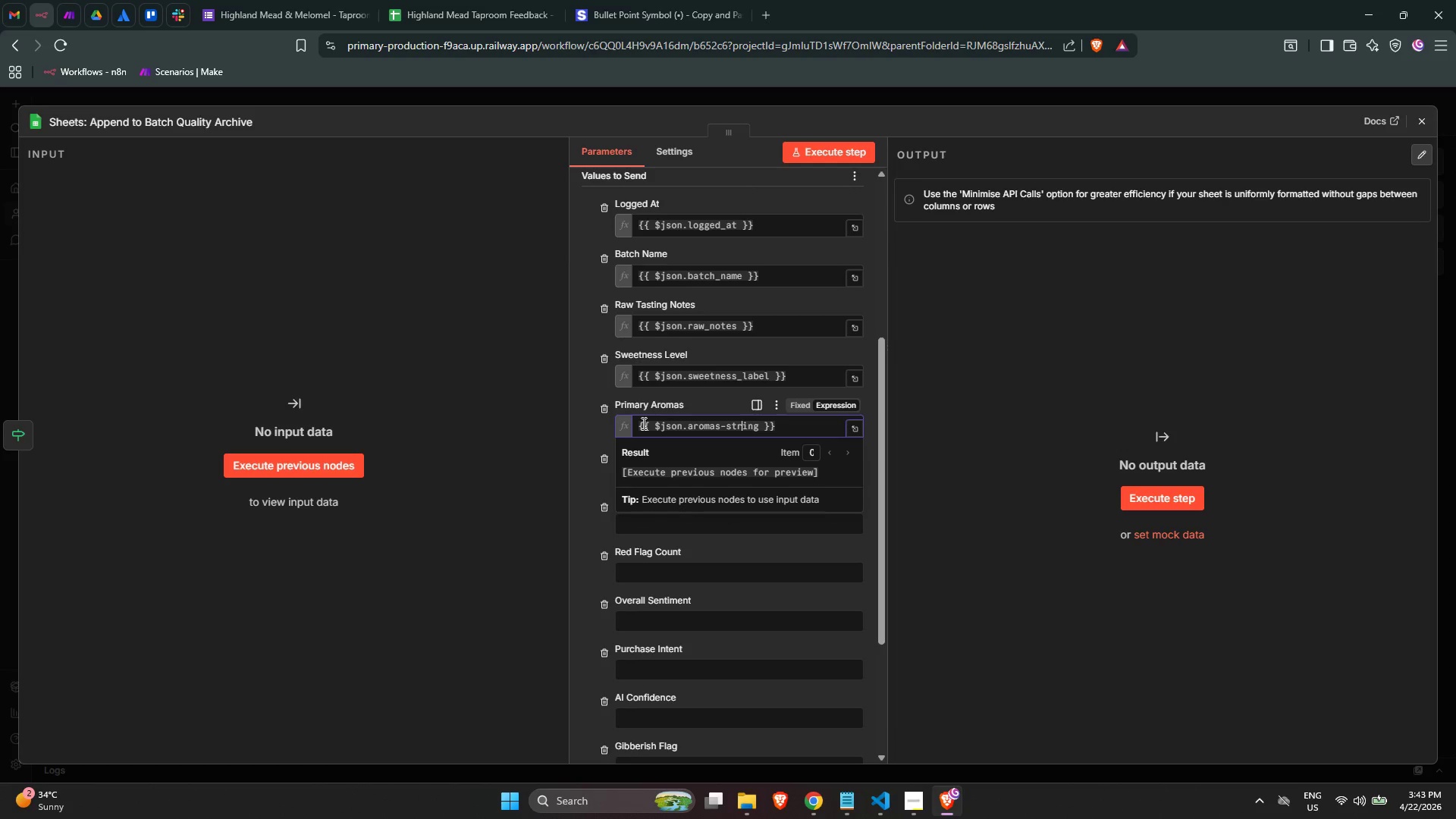 
key(ArrowLeft)
 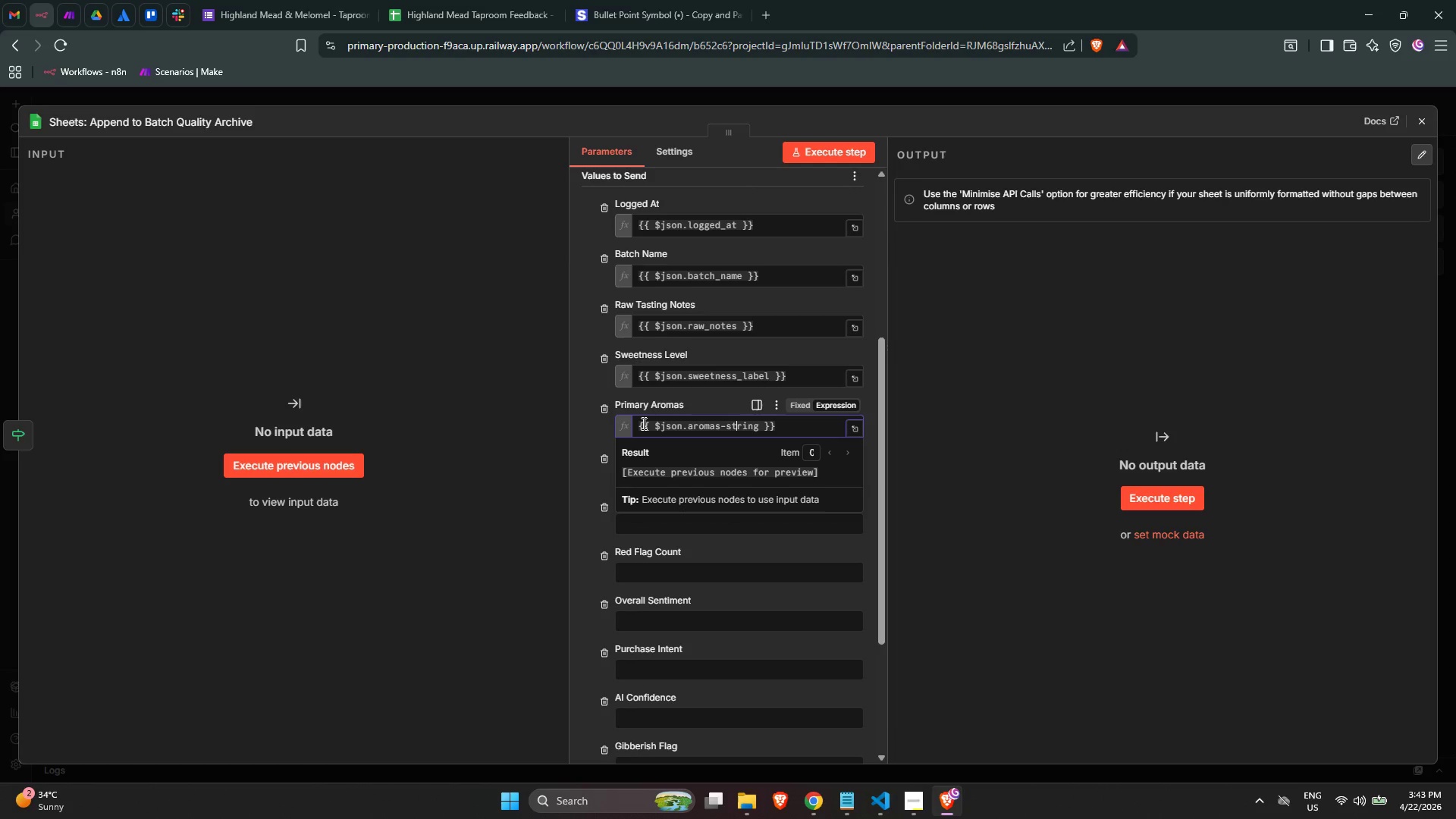 
key(ArrowLeft)
 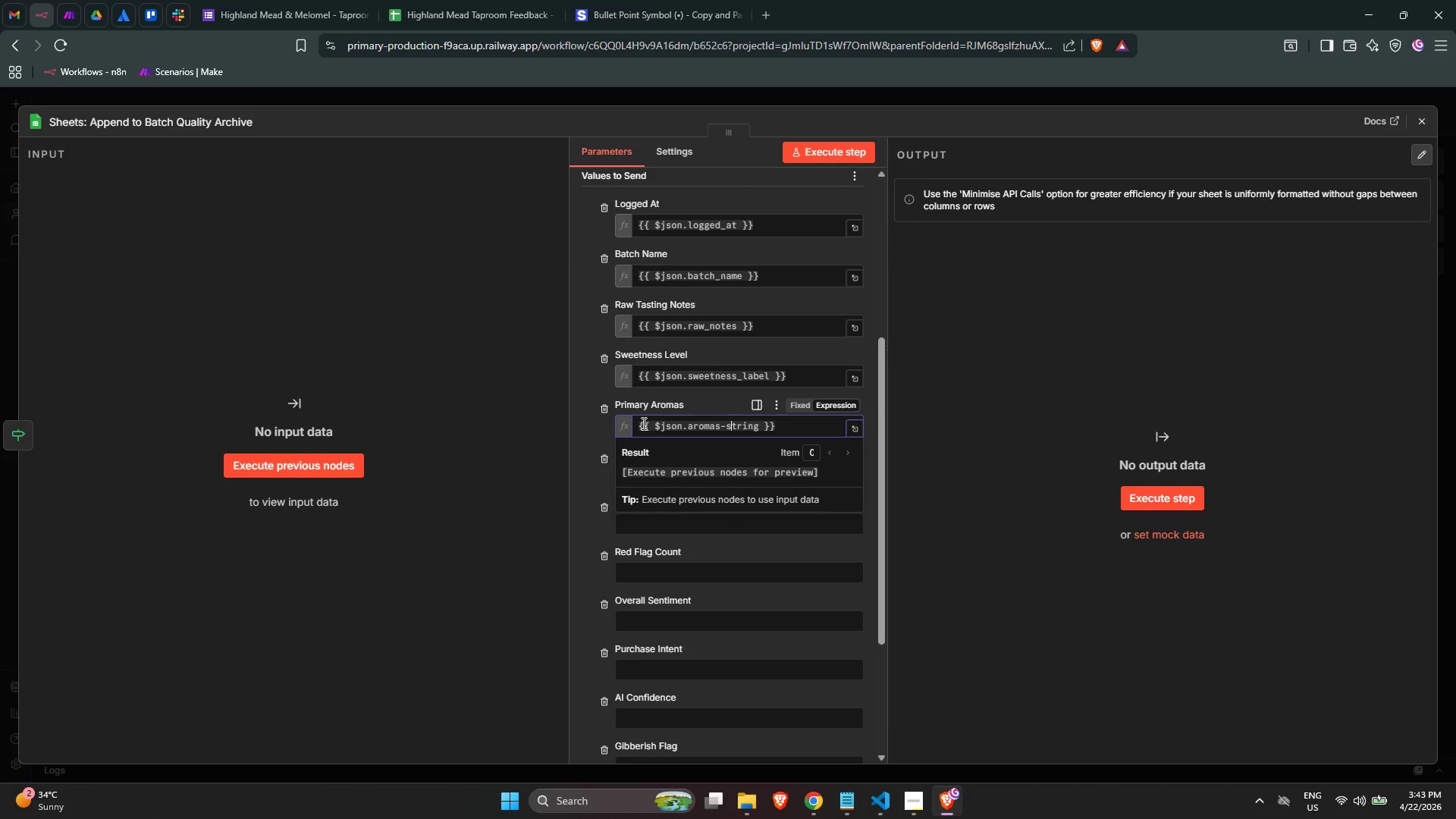 
key(ArrowLeft)
 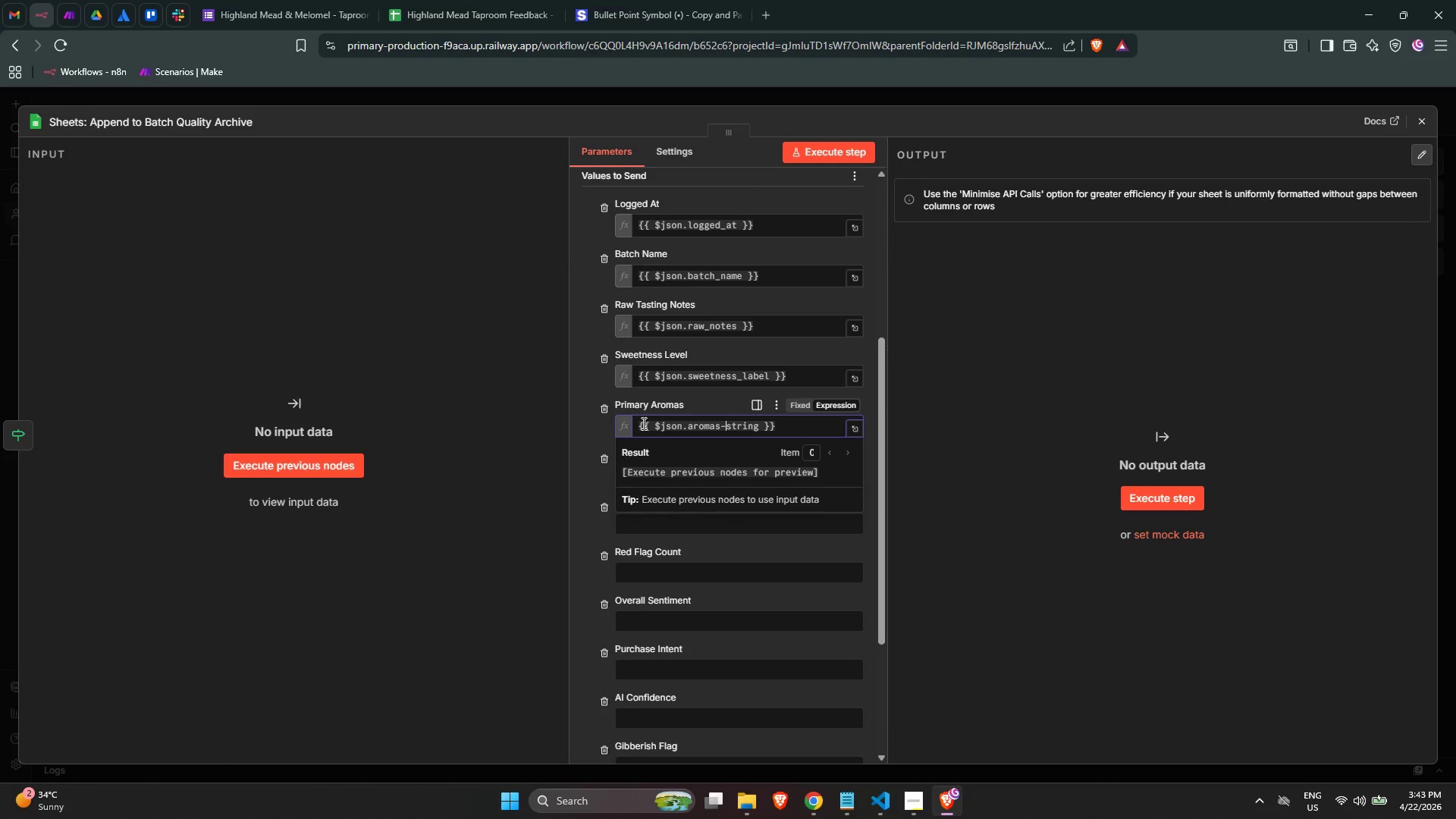 
key(Backspace)
 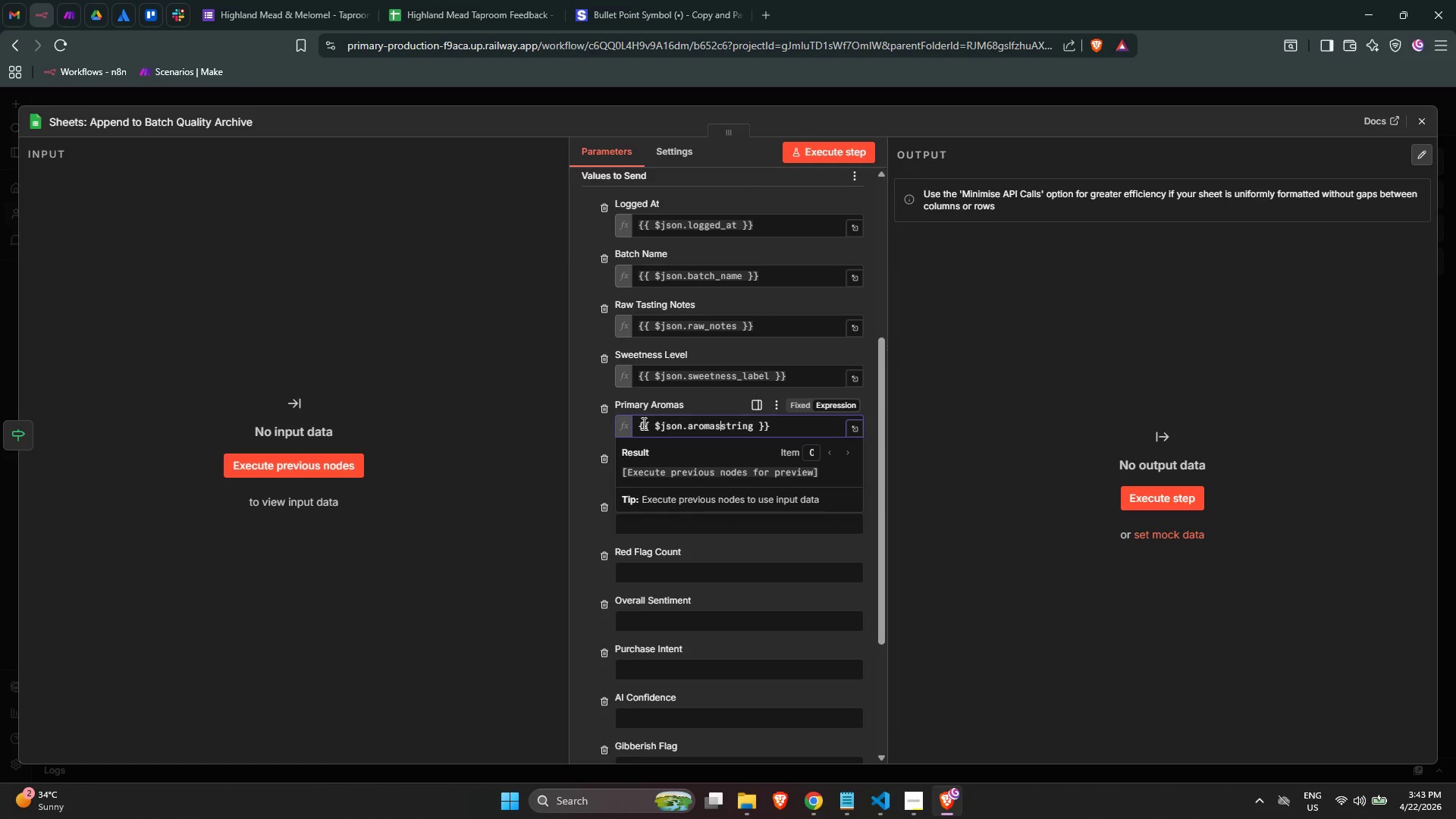 
key(Shift+ShiftLeft)
 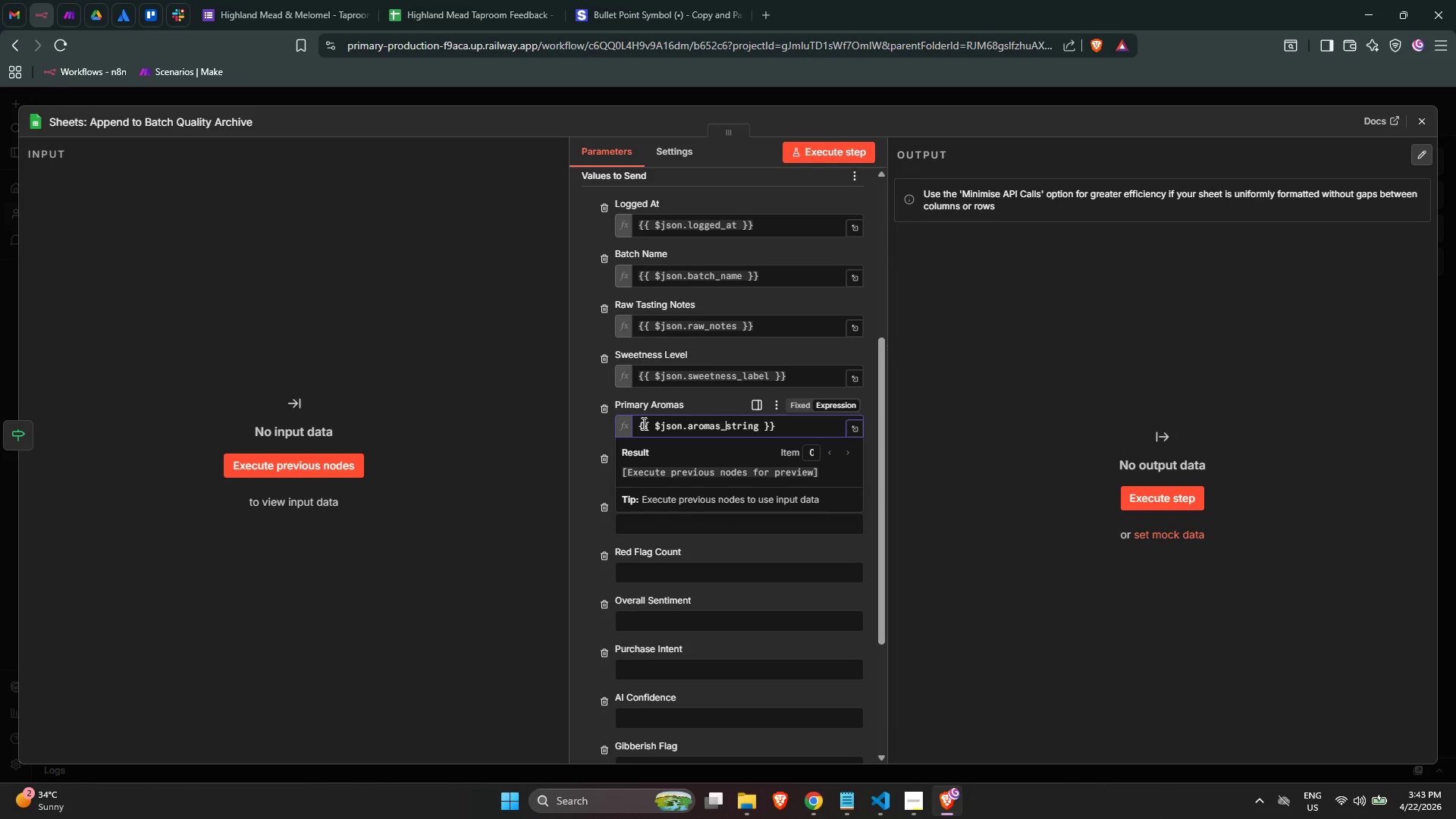 
key(Shift+Minus)
 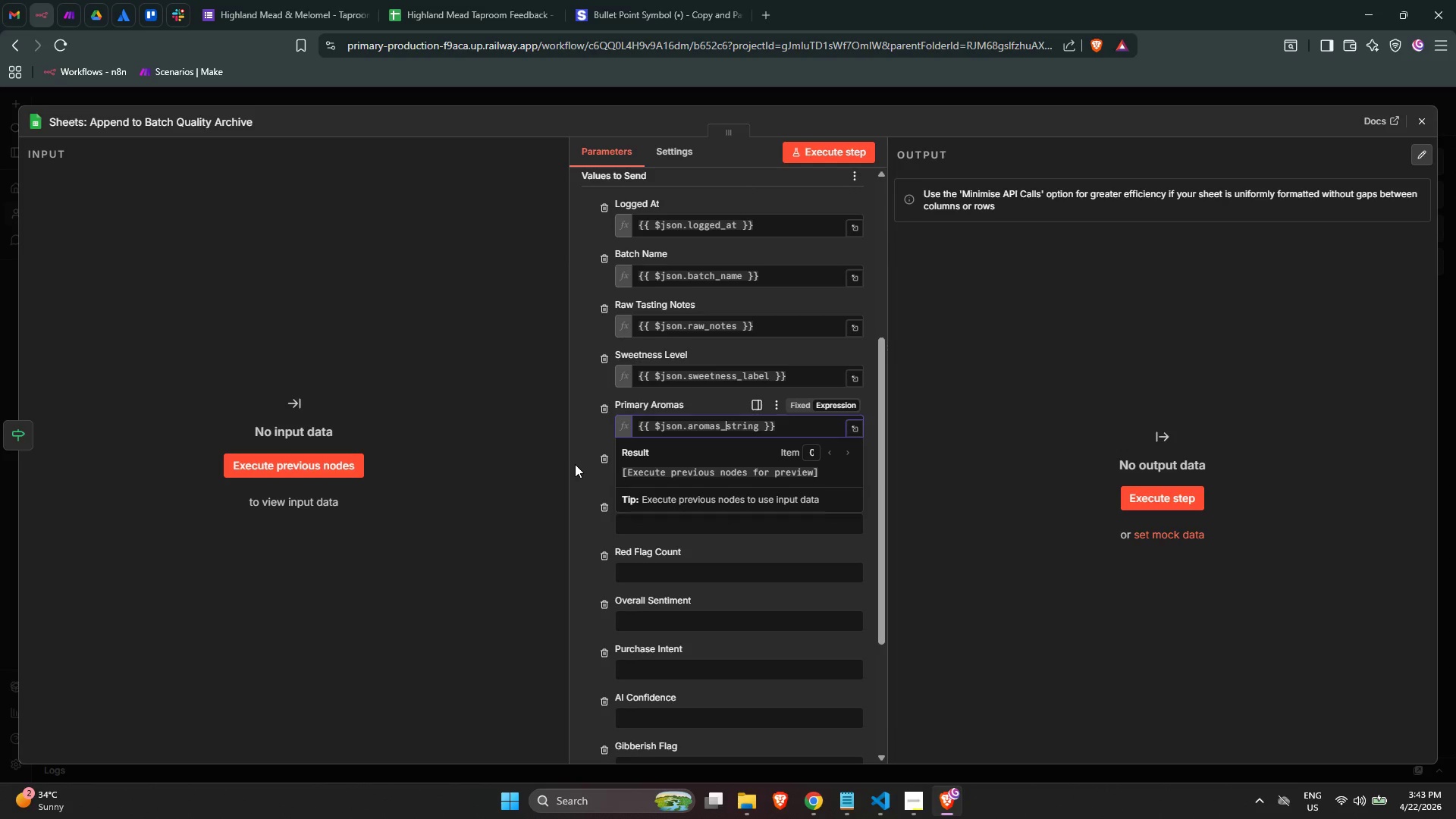 
scroll: coordinate [627, 464], scroll_direction: down, amount: 1.0
 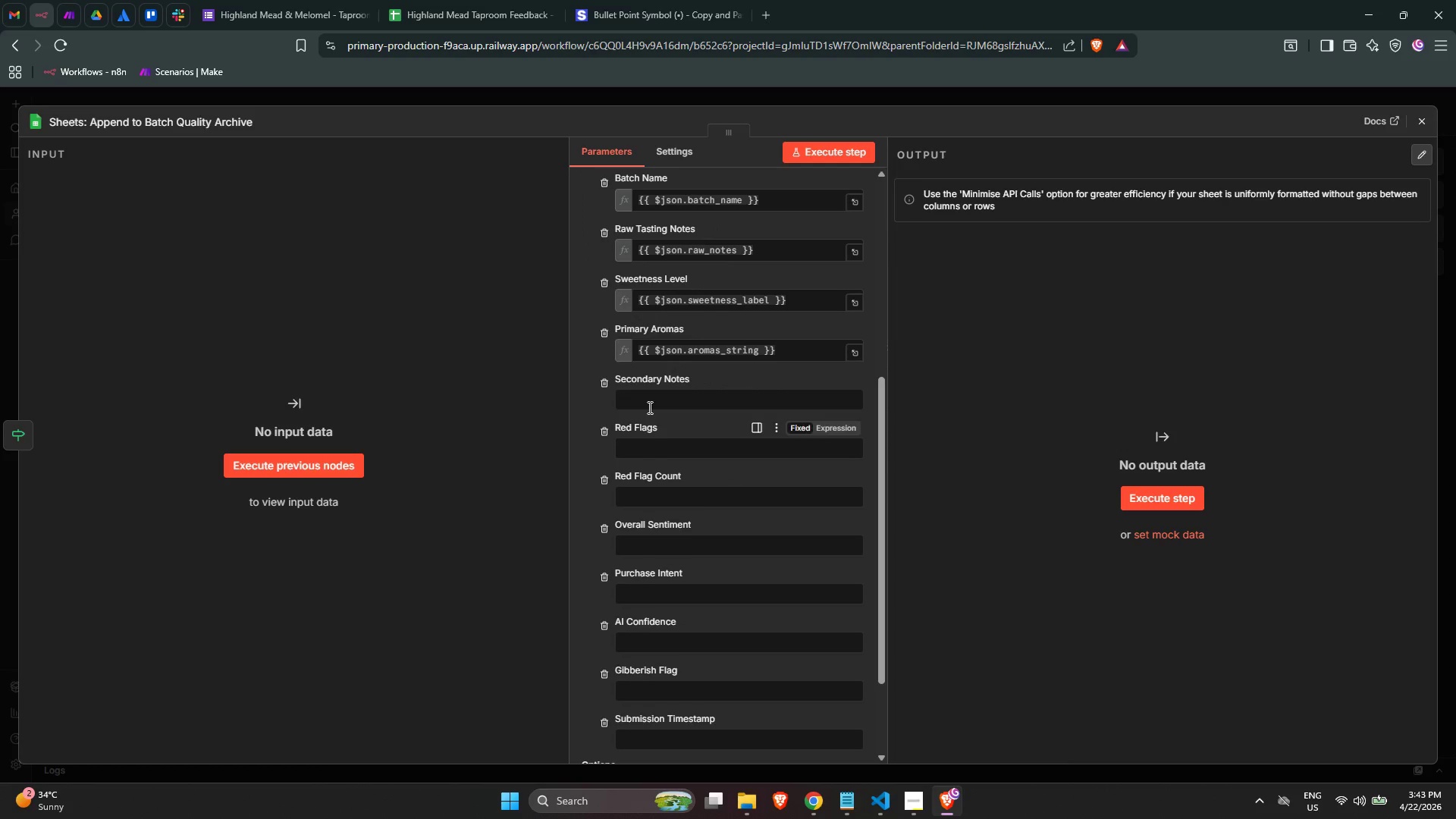 
left_click([648, 403])
 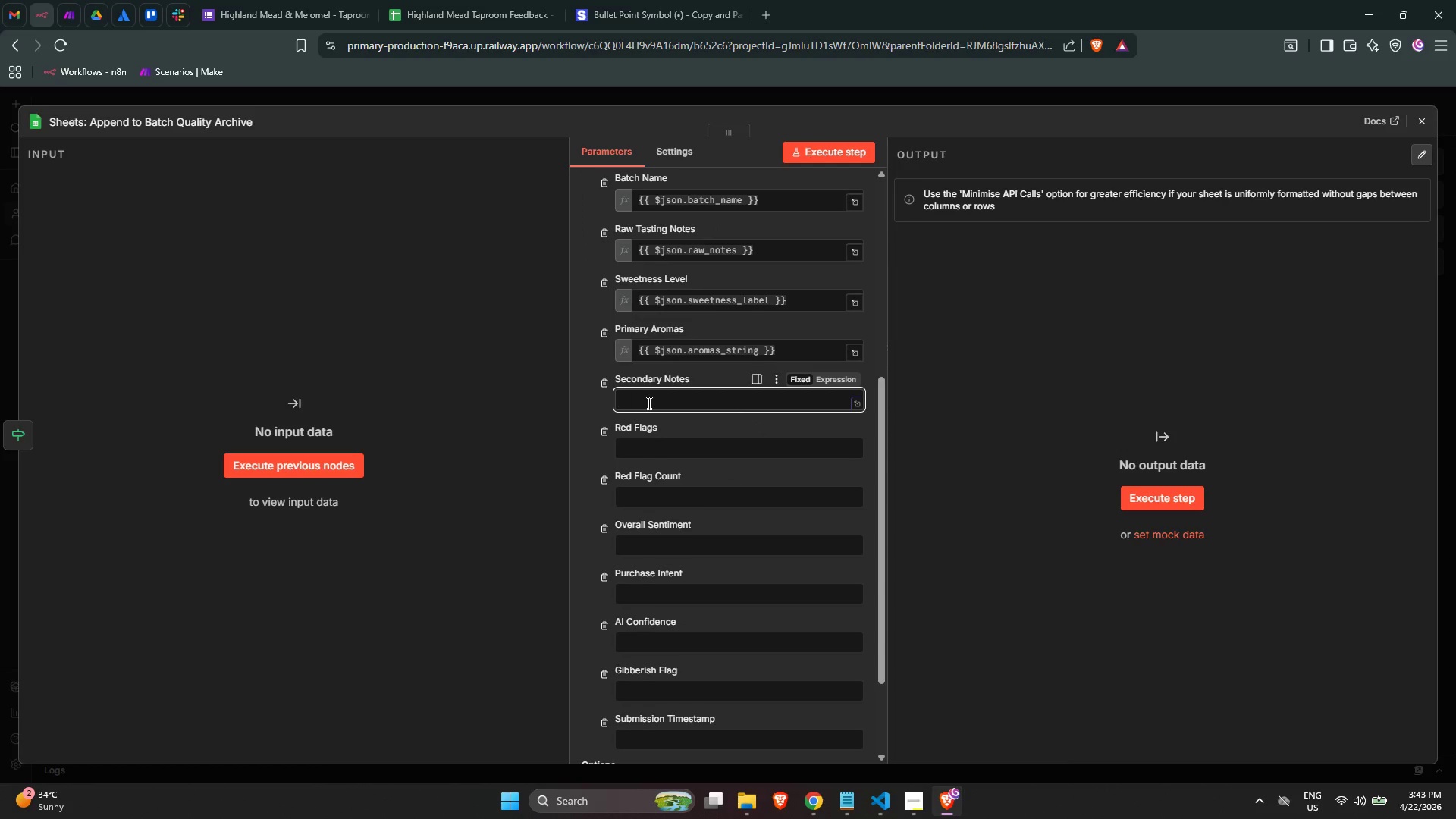 
key(Equal)
 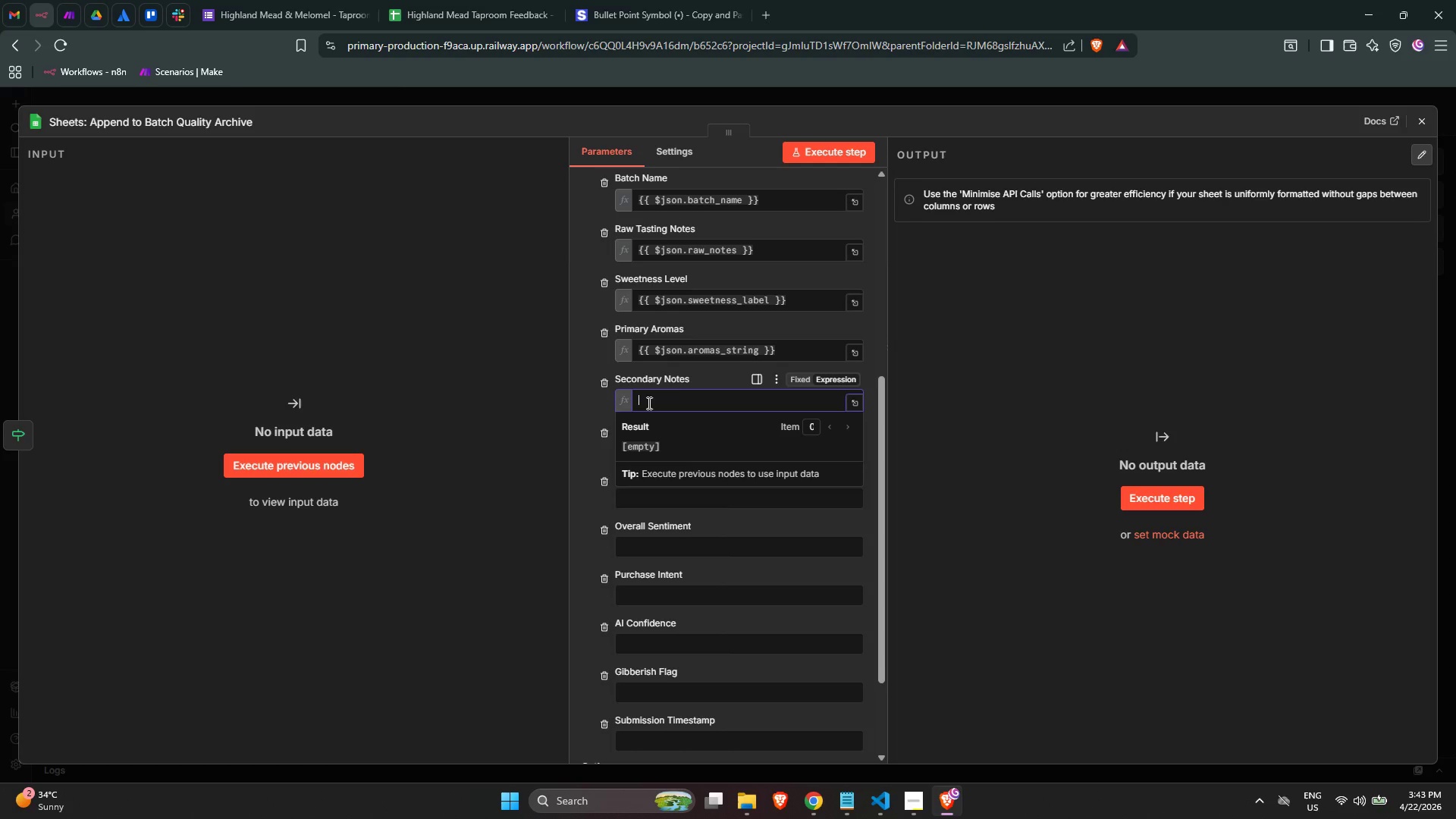 
key(Shift+BracketLeft)
 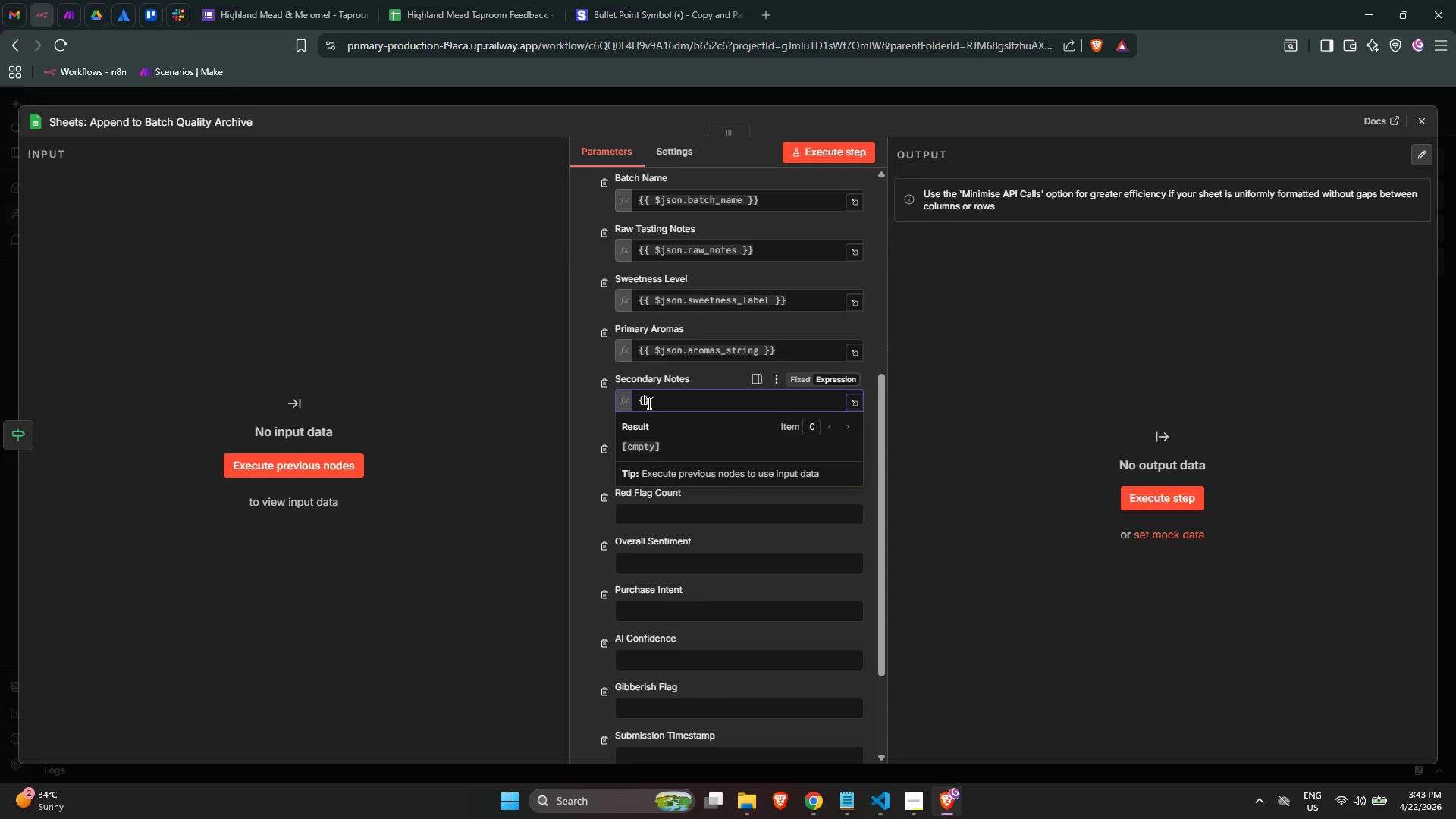 
key(Shift+BracketLeft)
 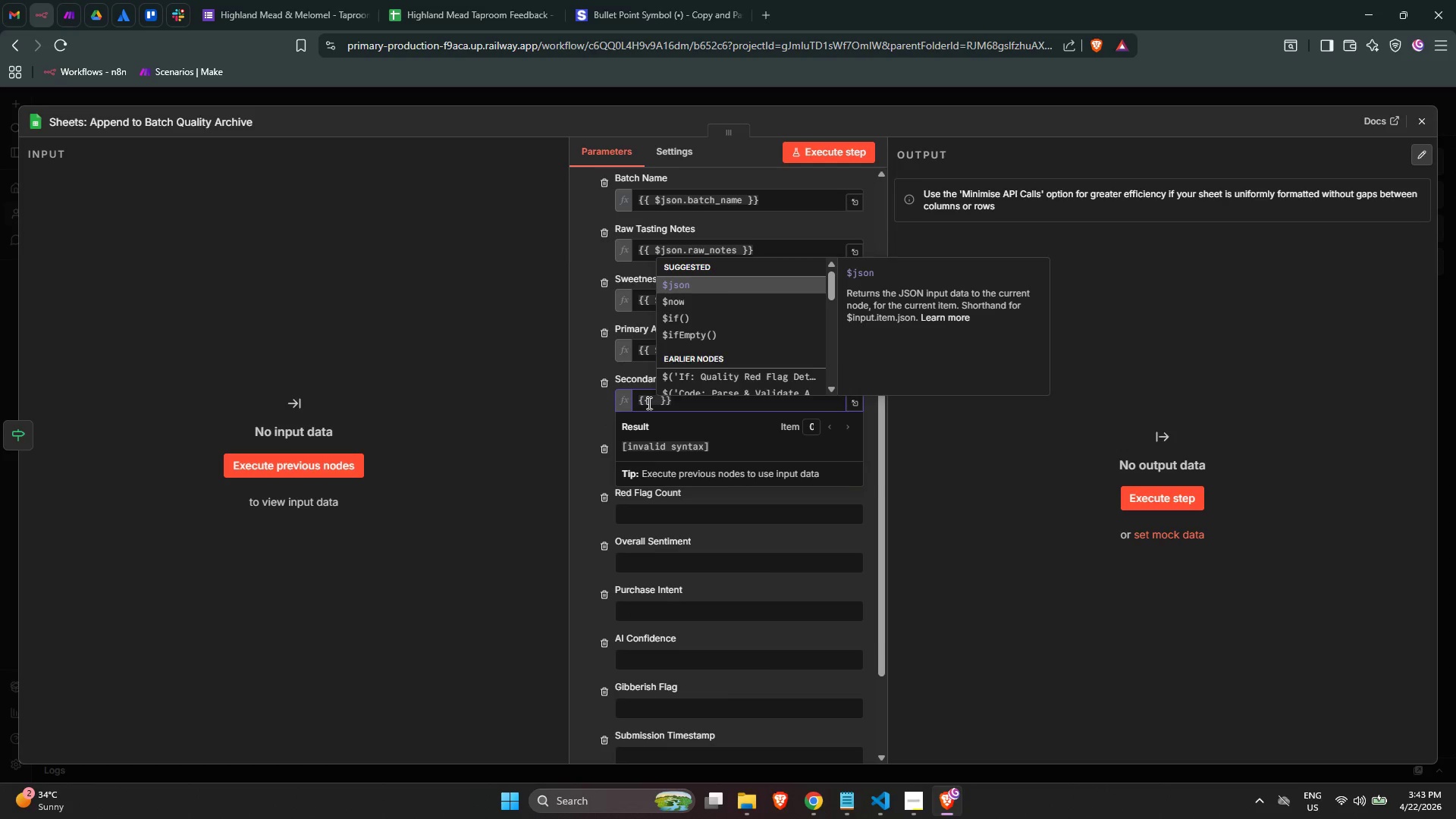 
key(Enter)
 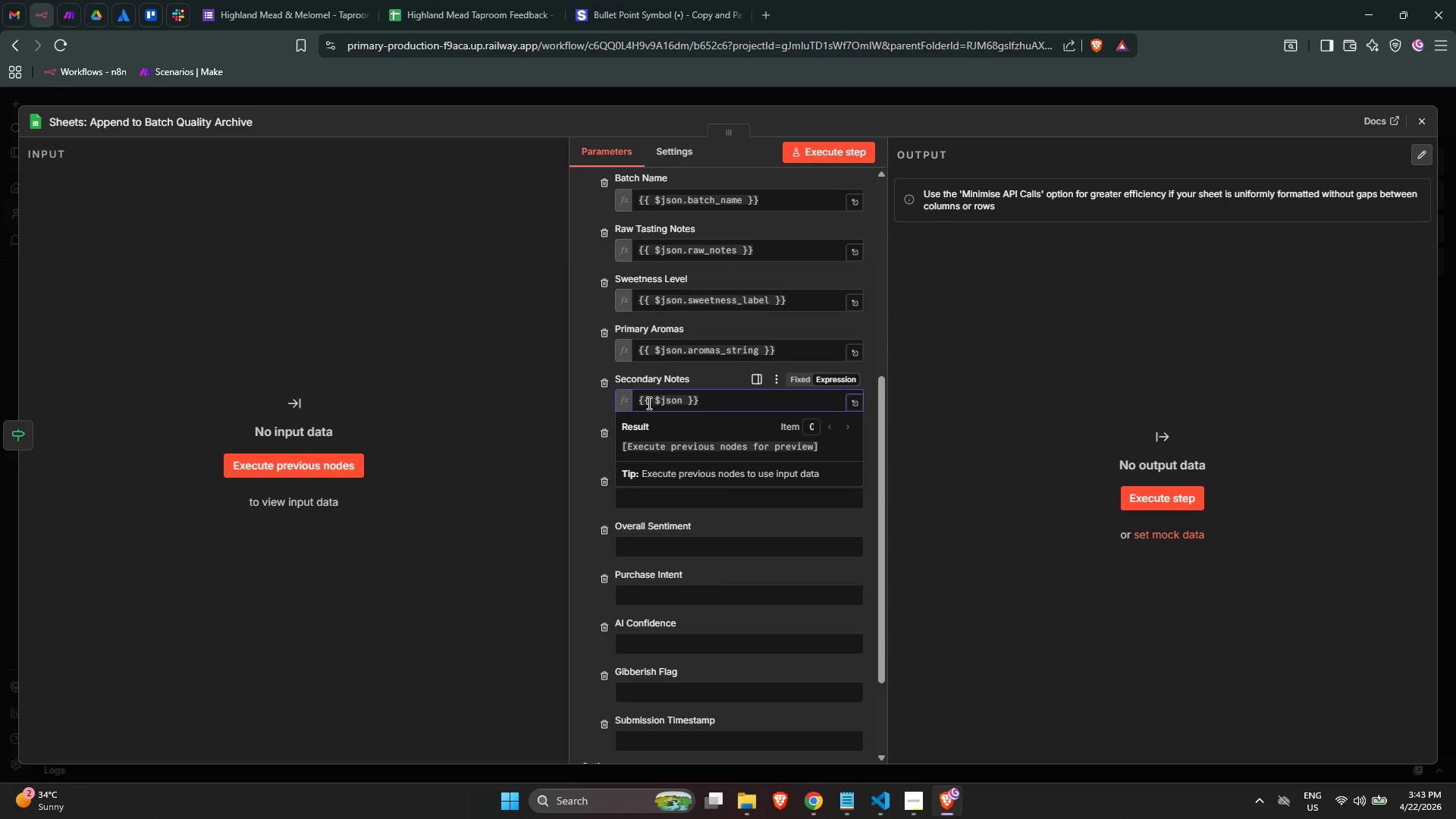 
wait(6.72)
 